 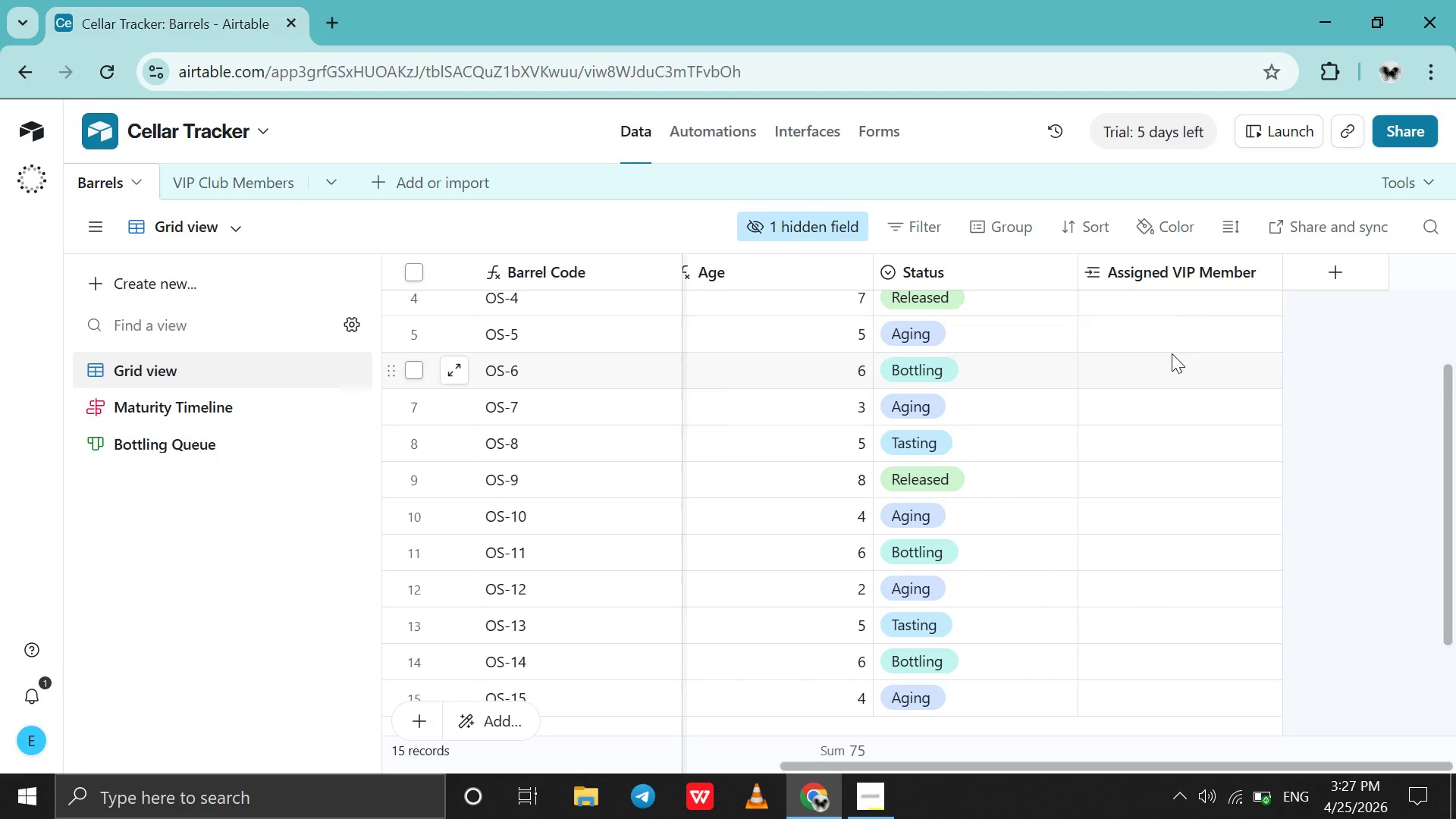 
left_click([1171, 303])
 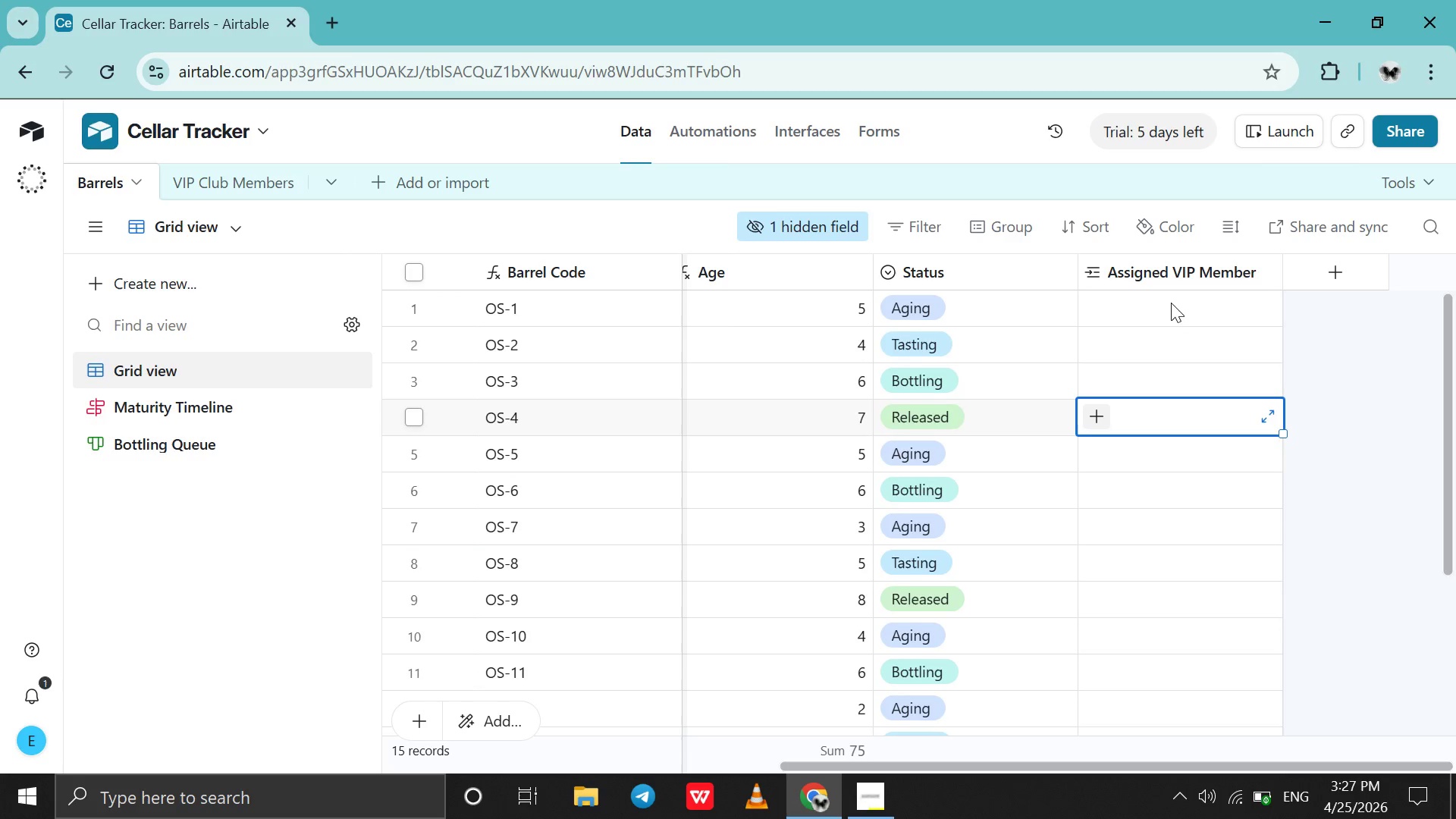 
scroll: coordinate [1171, 303], scroll_direction: up, amount: 8.0
 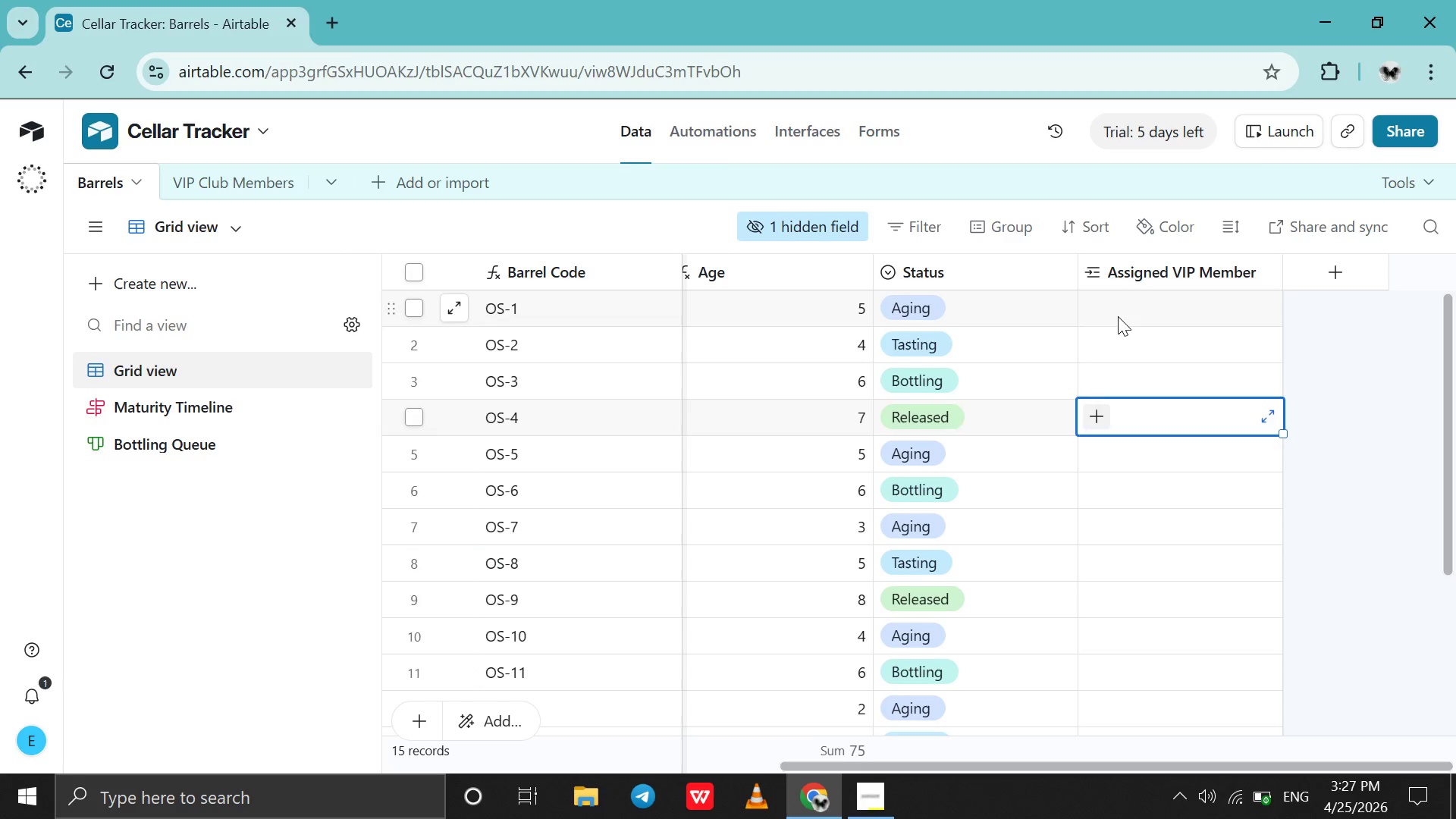 
left_click([1117, 316])
 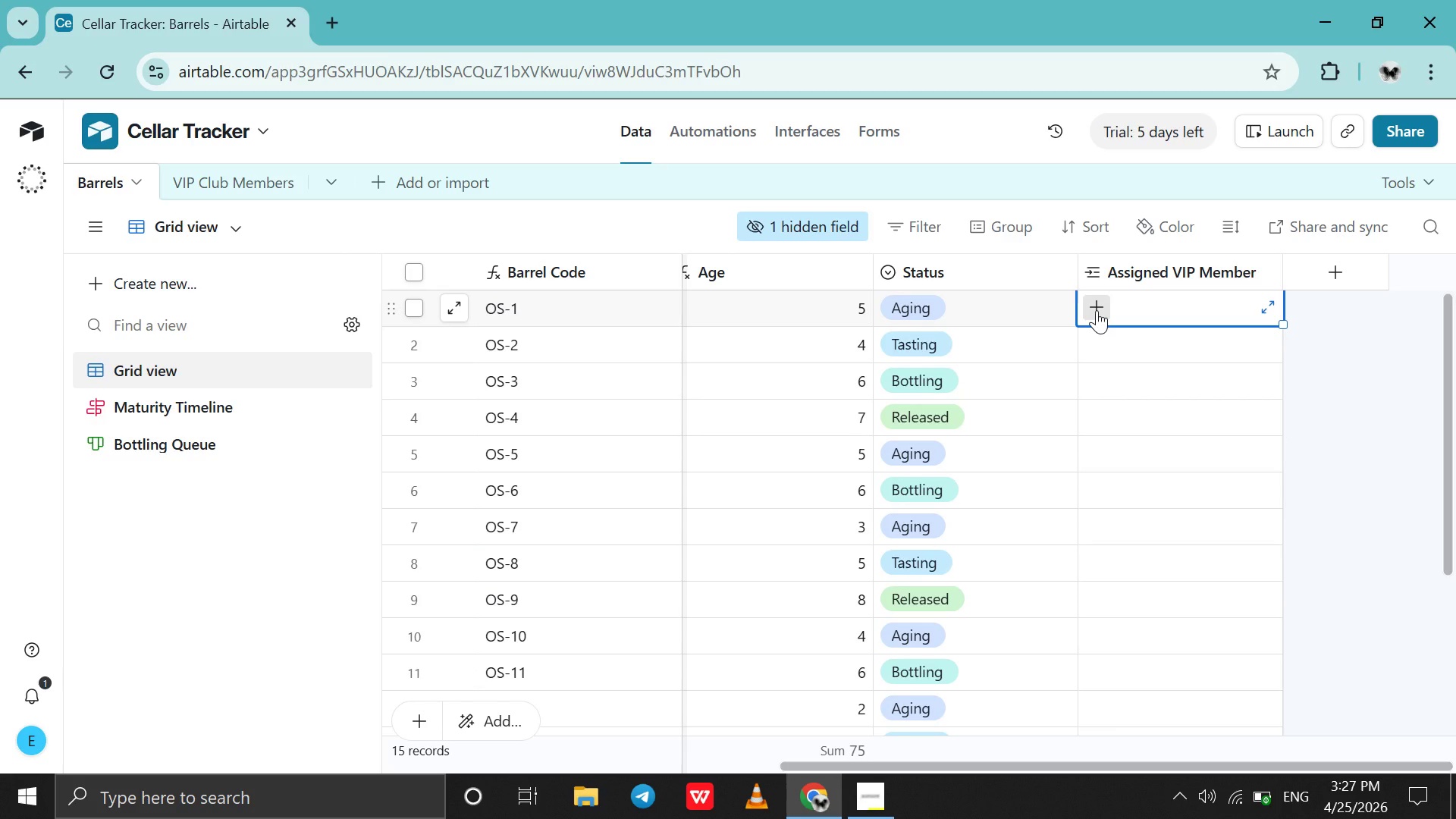 
left_click([1096, 310])
 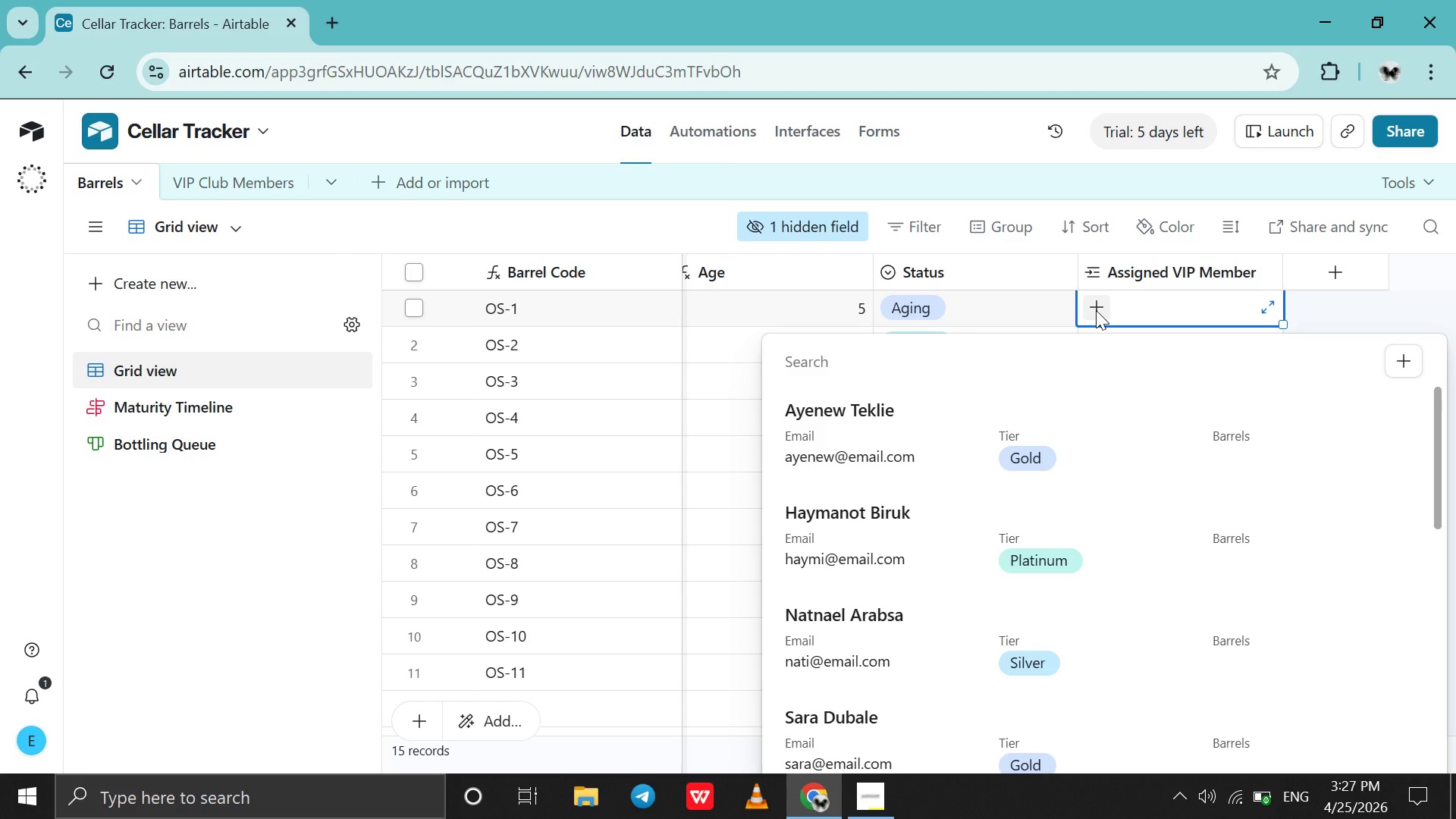 
wait(14.14)
 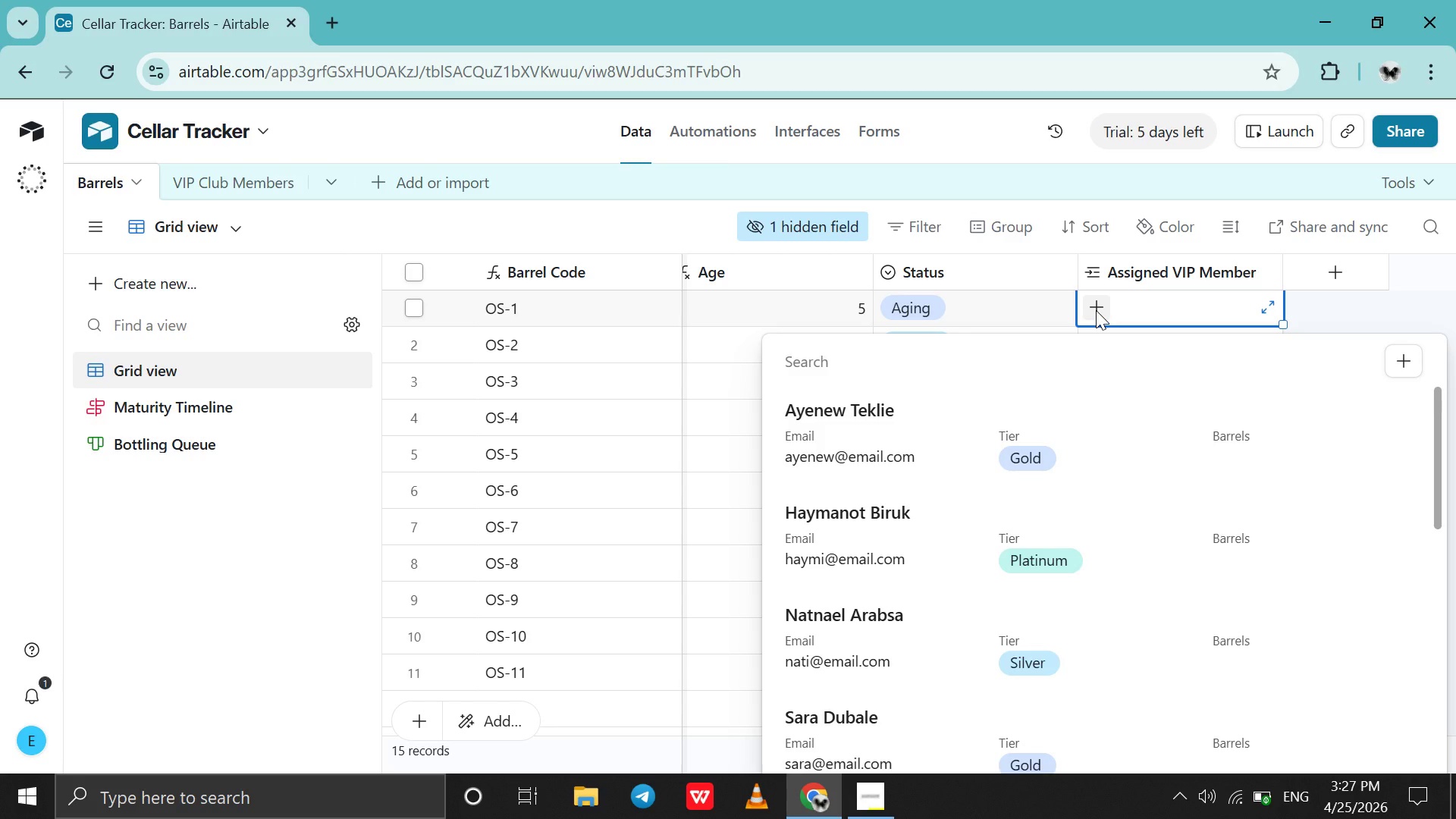 
left_click([999, 437])
 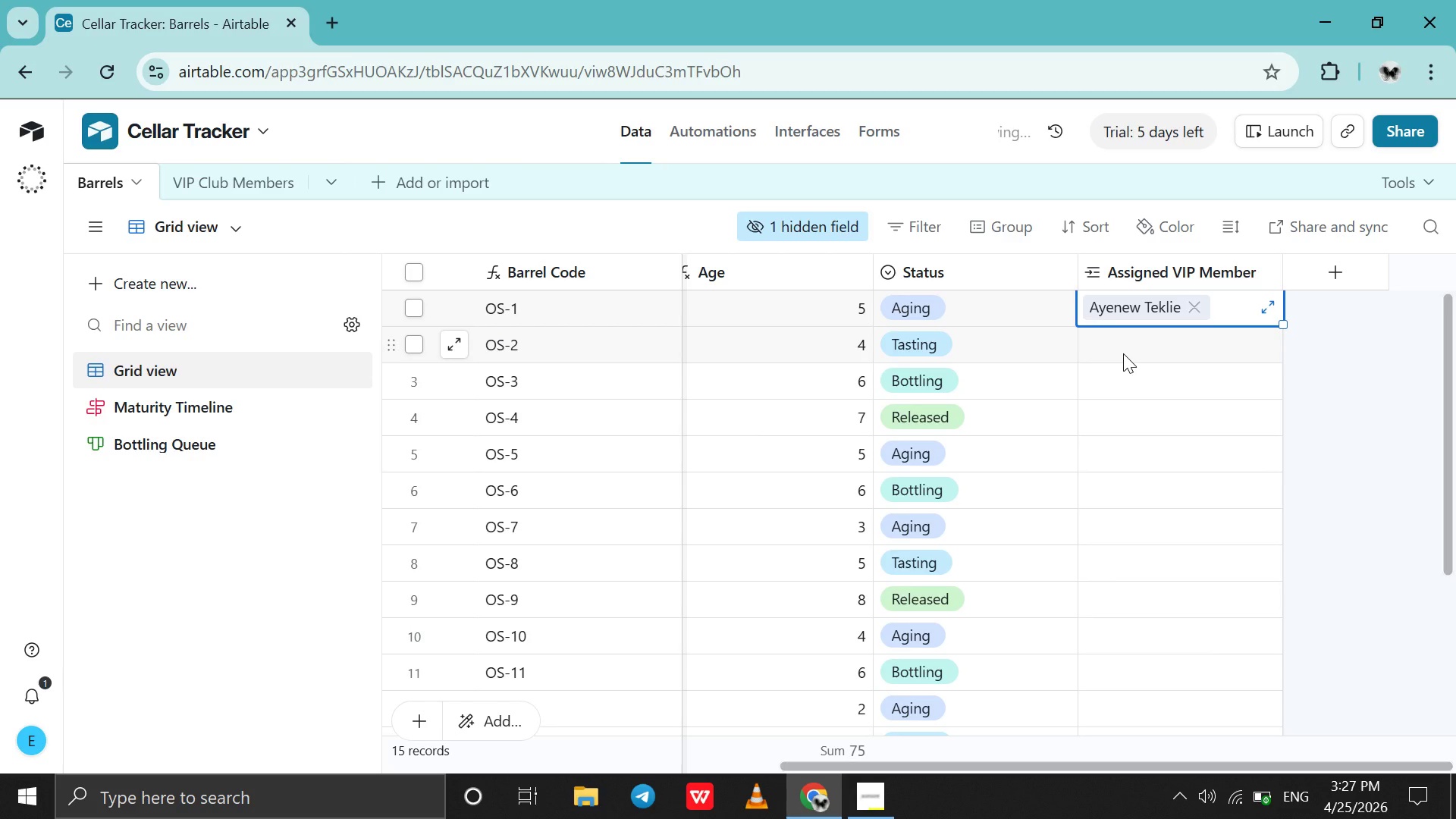 
left_click([1123, 353])
 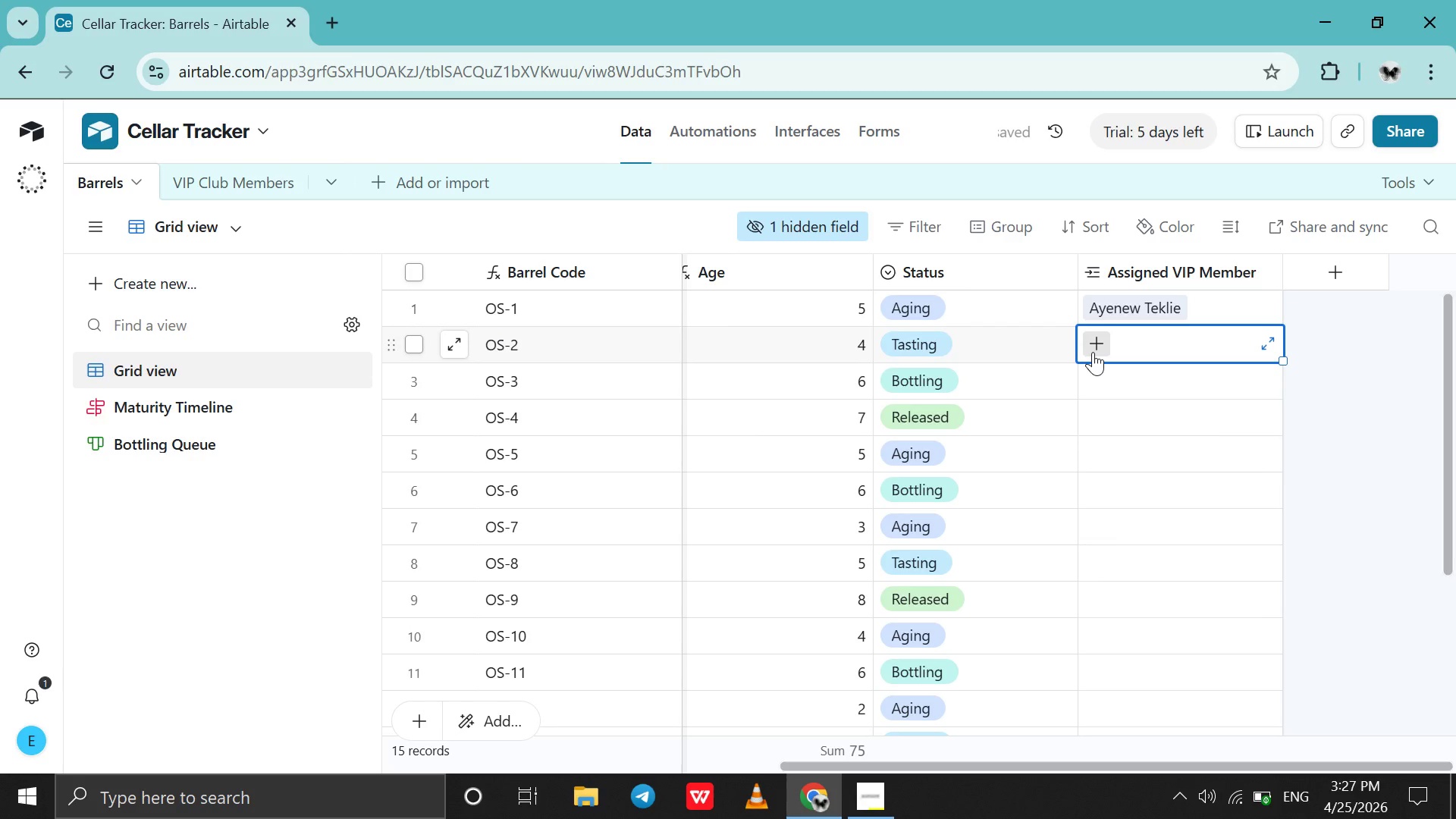 
left_click([1093, 352])
 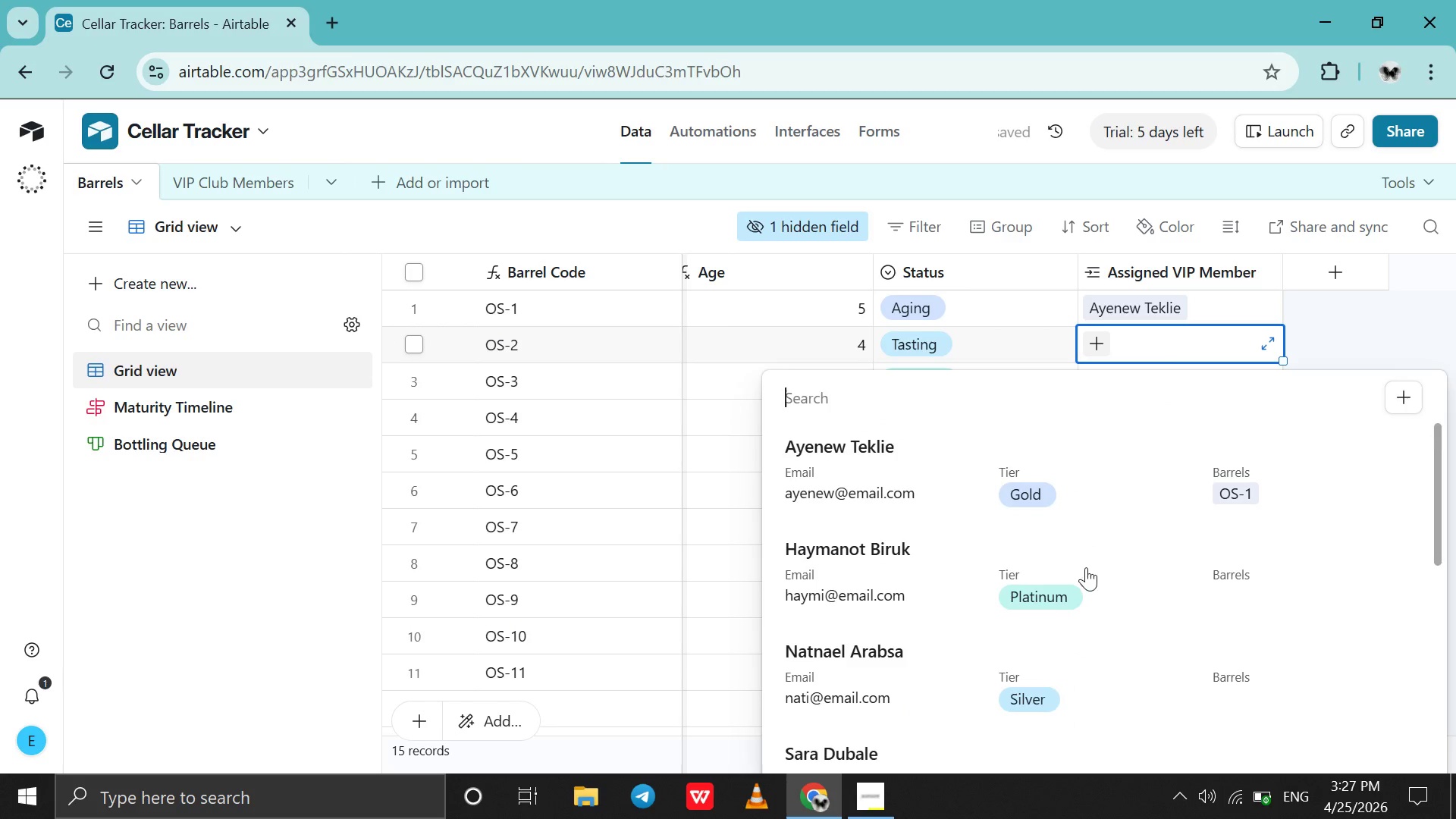 
left_click([1086, 567])
 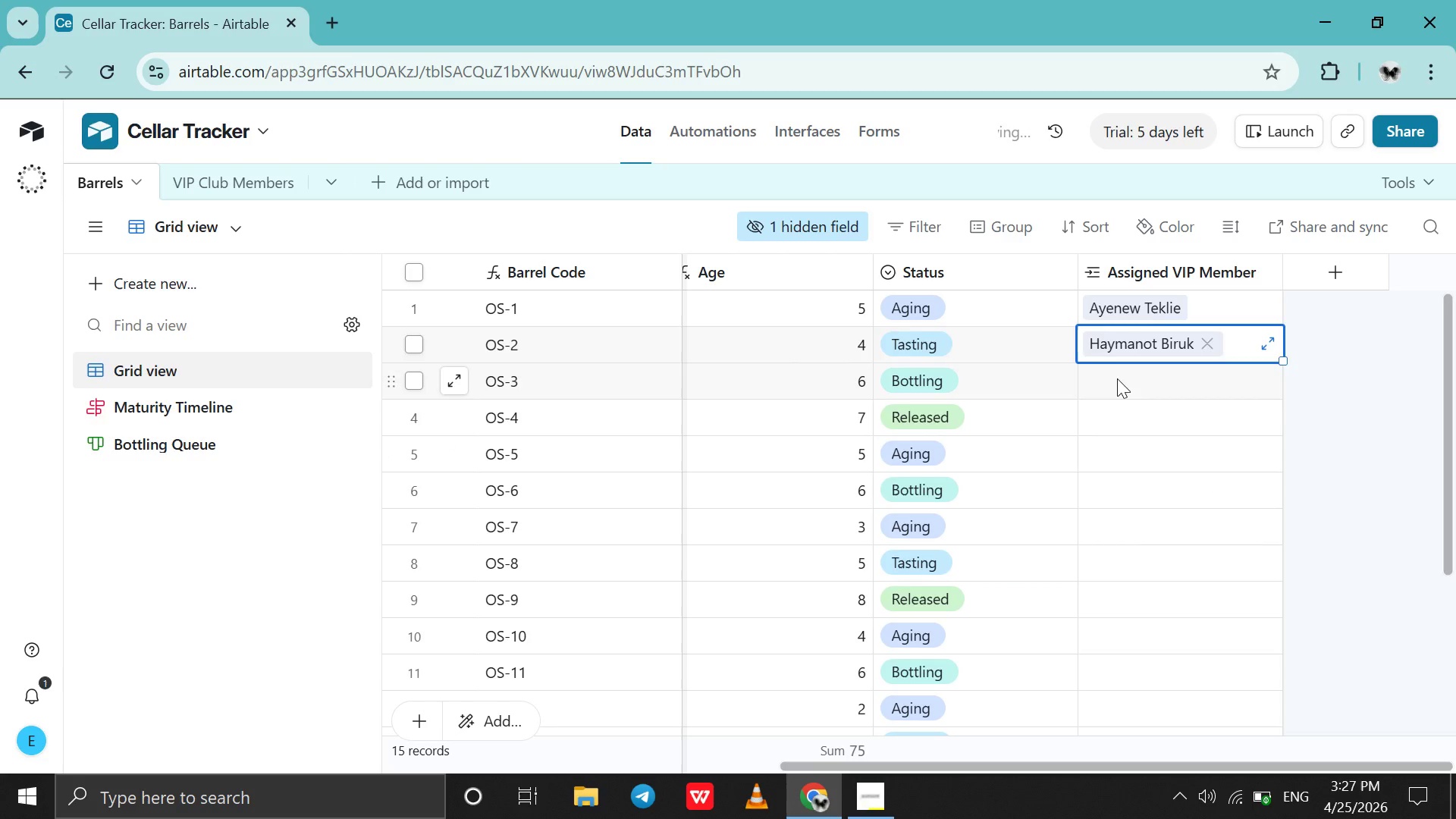 
left_click([1117, 378])
 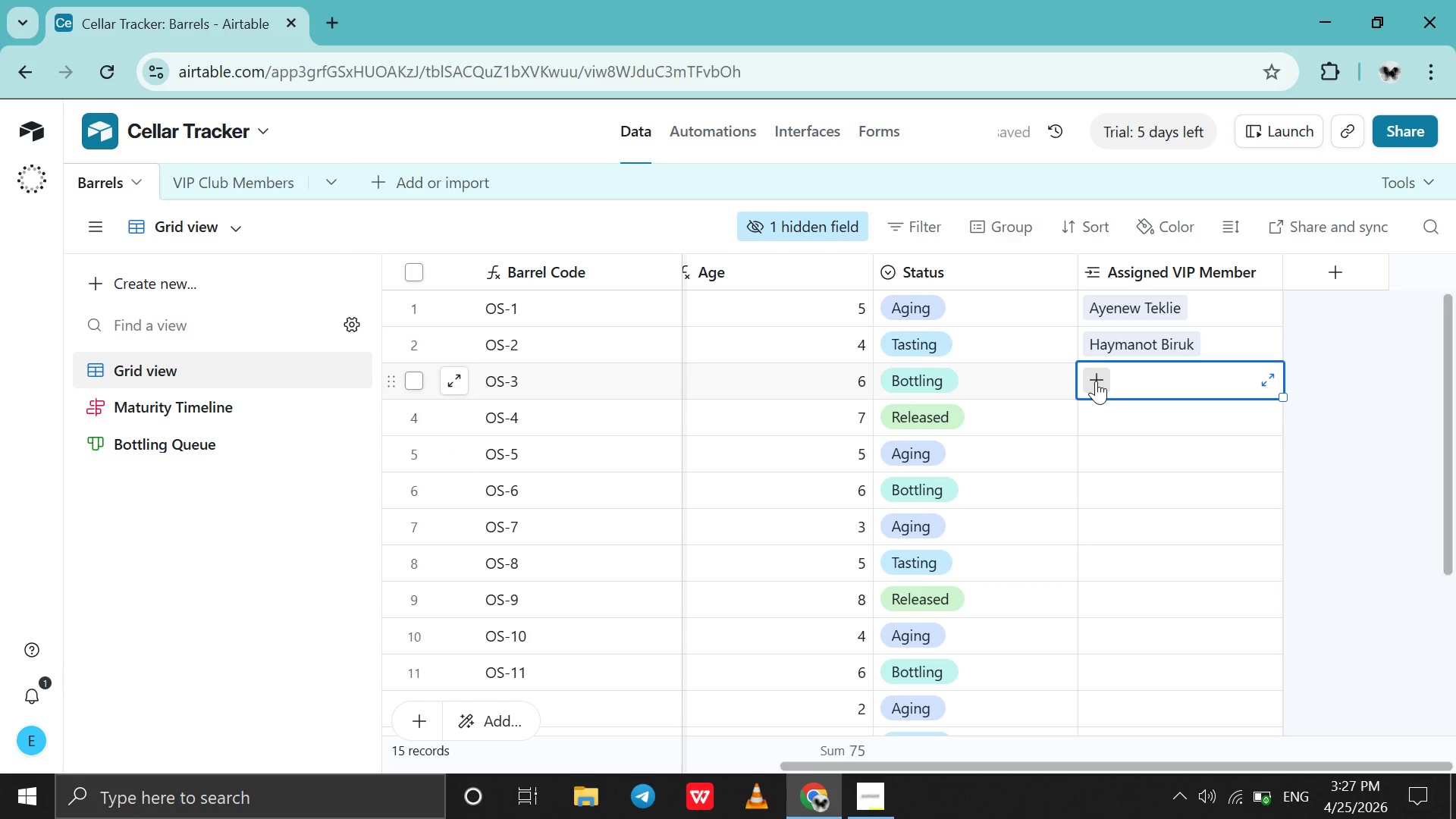 
left_click([1094, 381])
 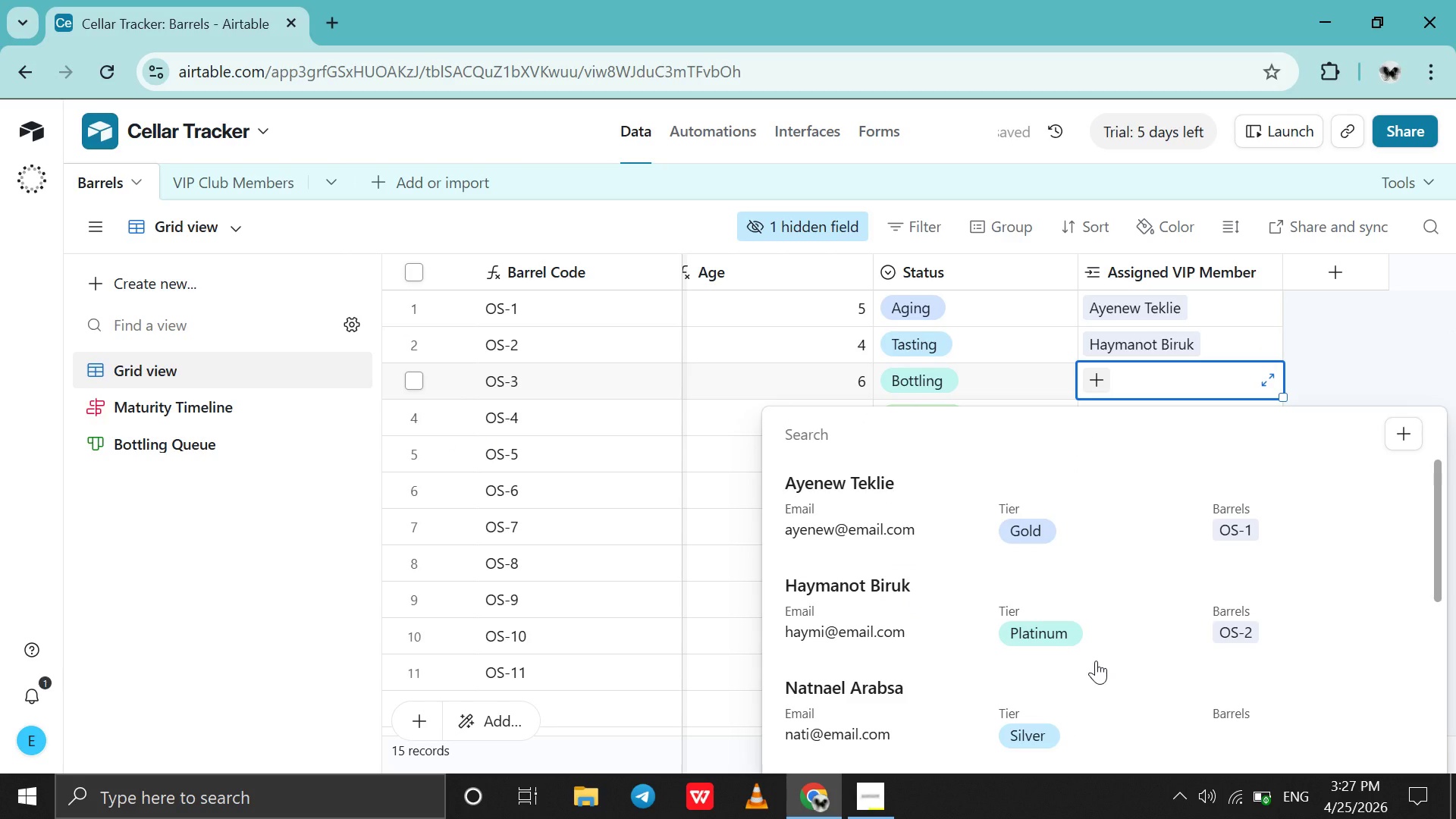 
left_click([1093, 688])
 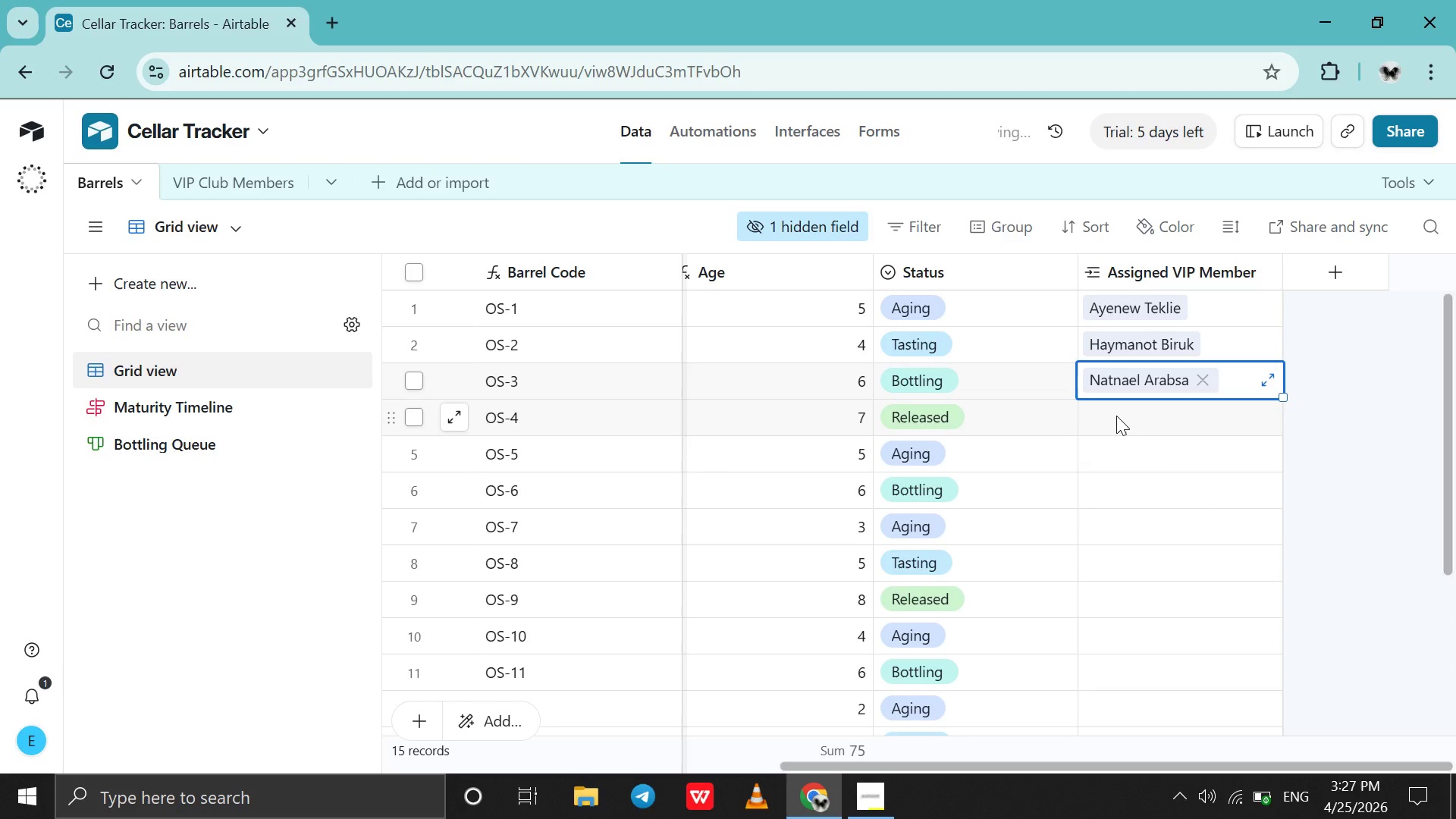 
left_click([1115, 418])
 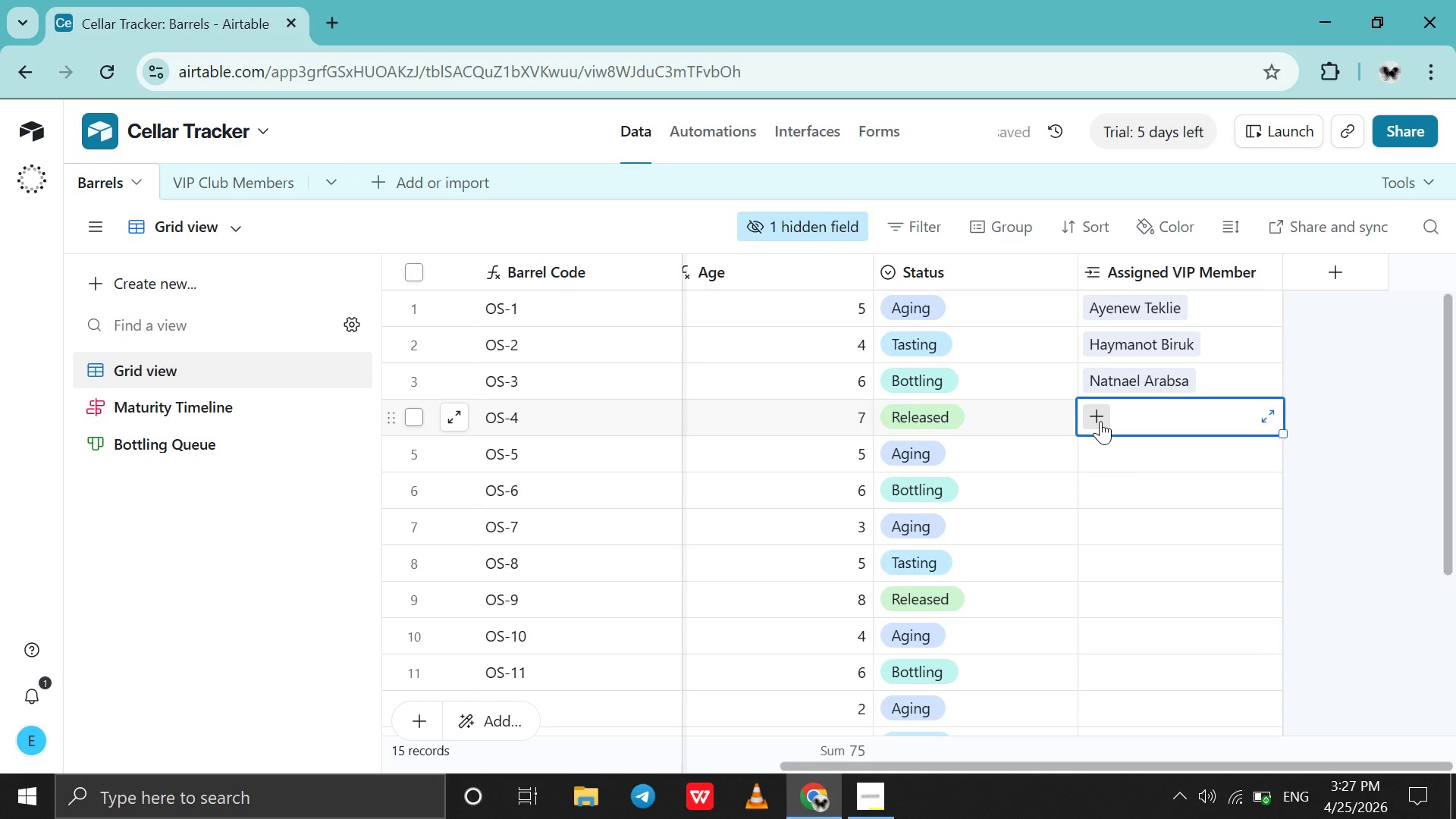 
left_click([1100, 421])
 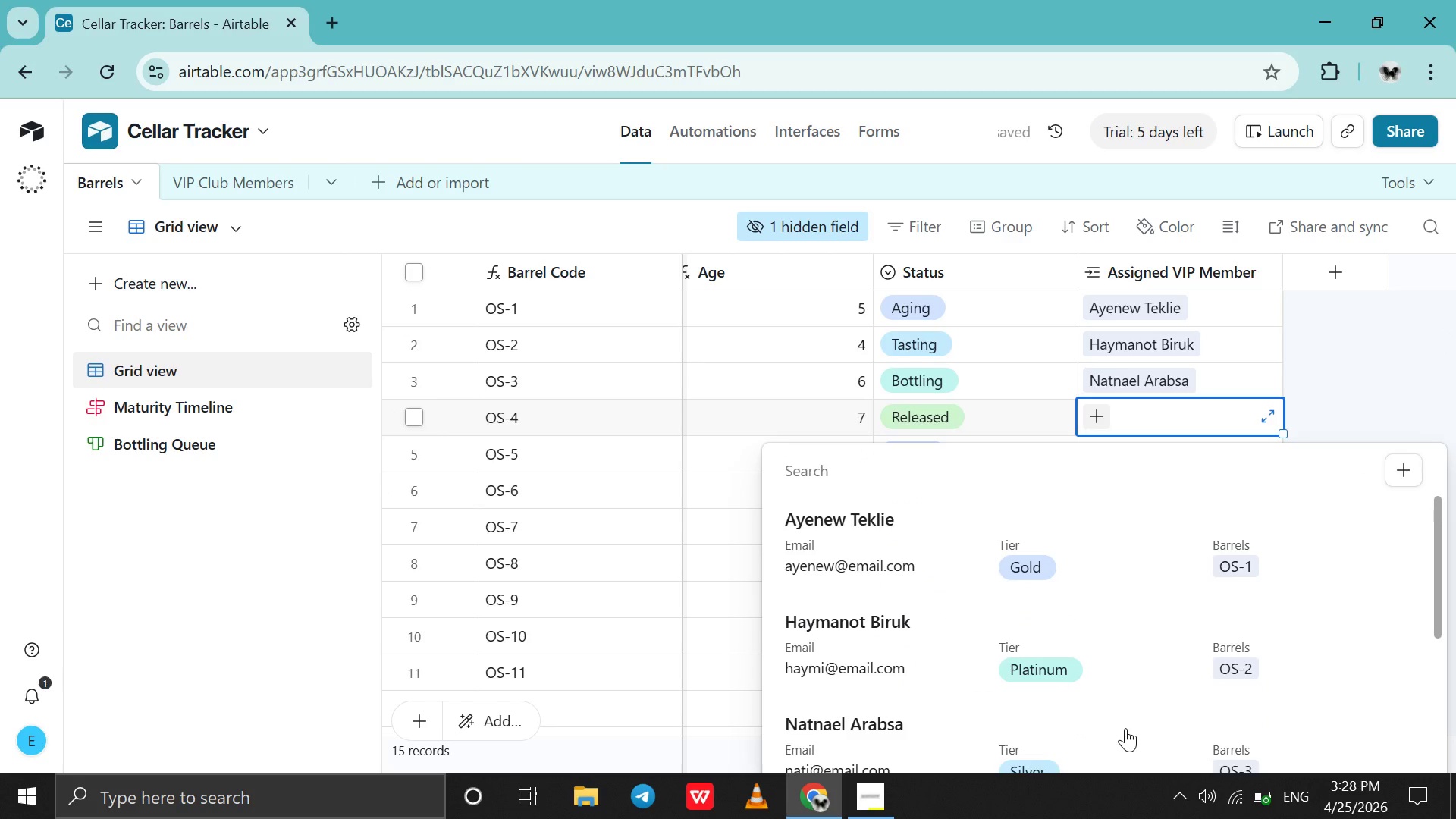 
scroll: coordinate [1125, 728], scroll_direction: down, amount: 4.0
 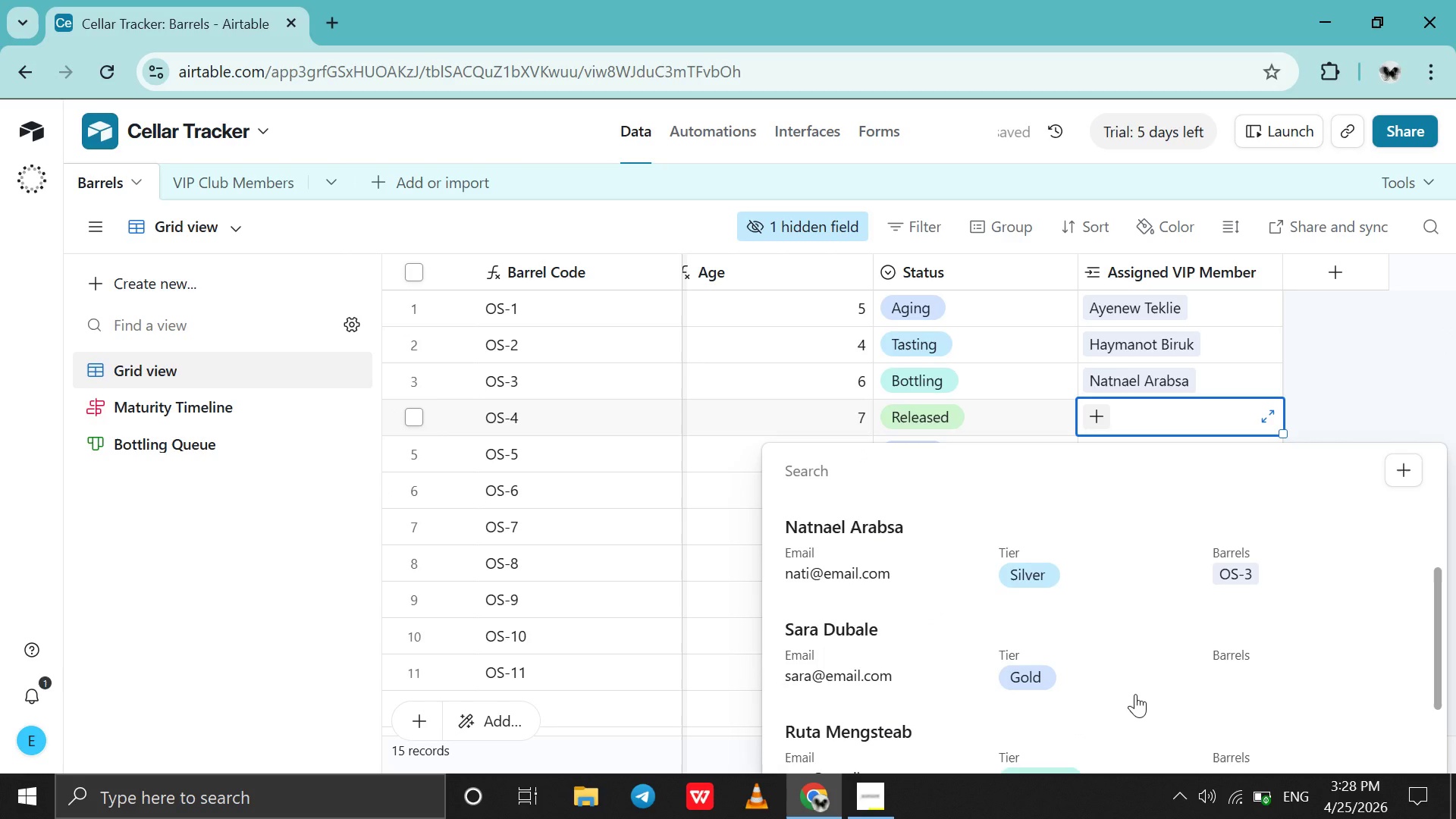 
left_click([1135, 694])
 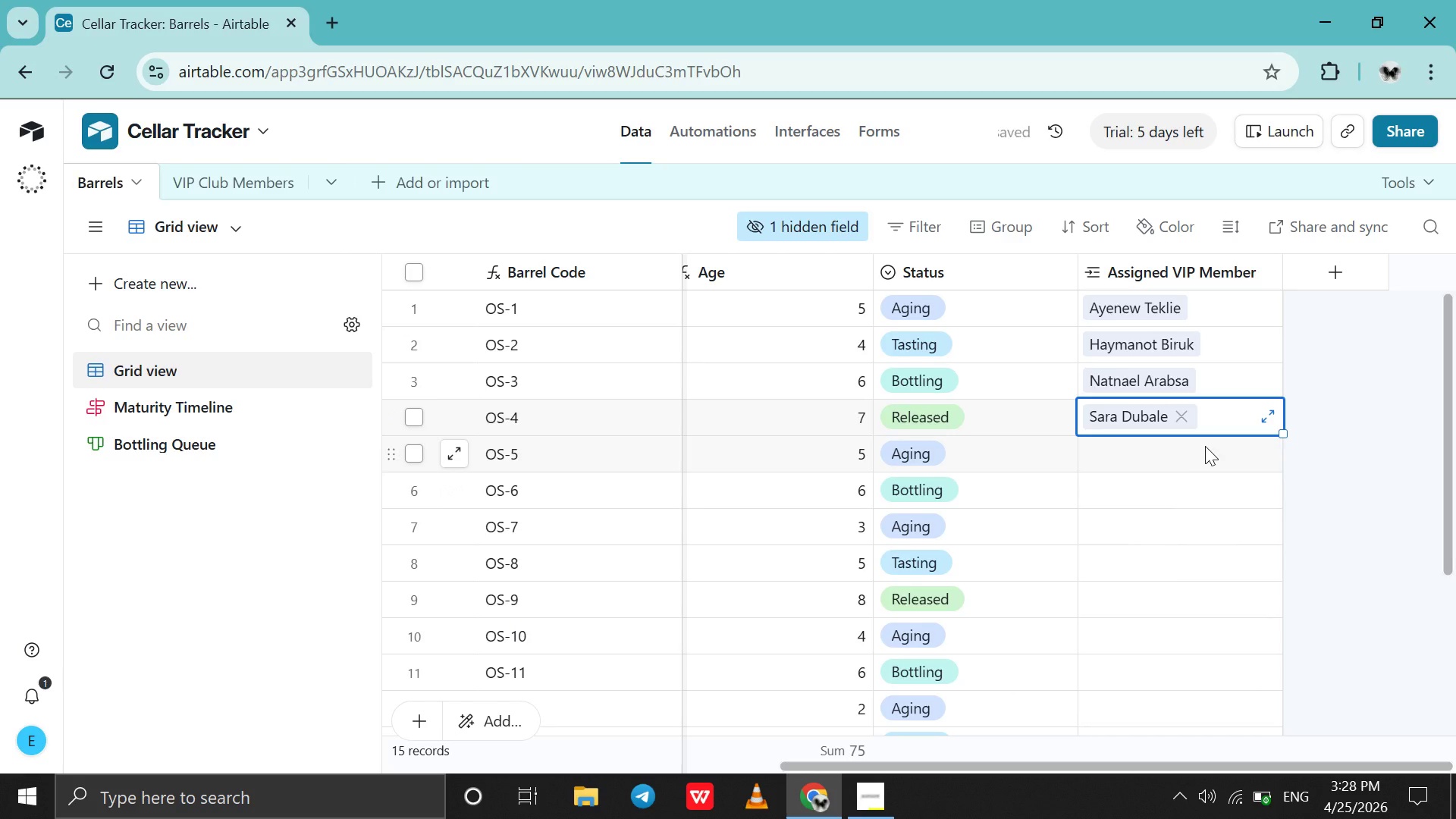 
left_click([1205, 446])
 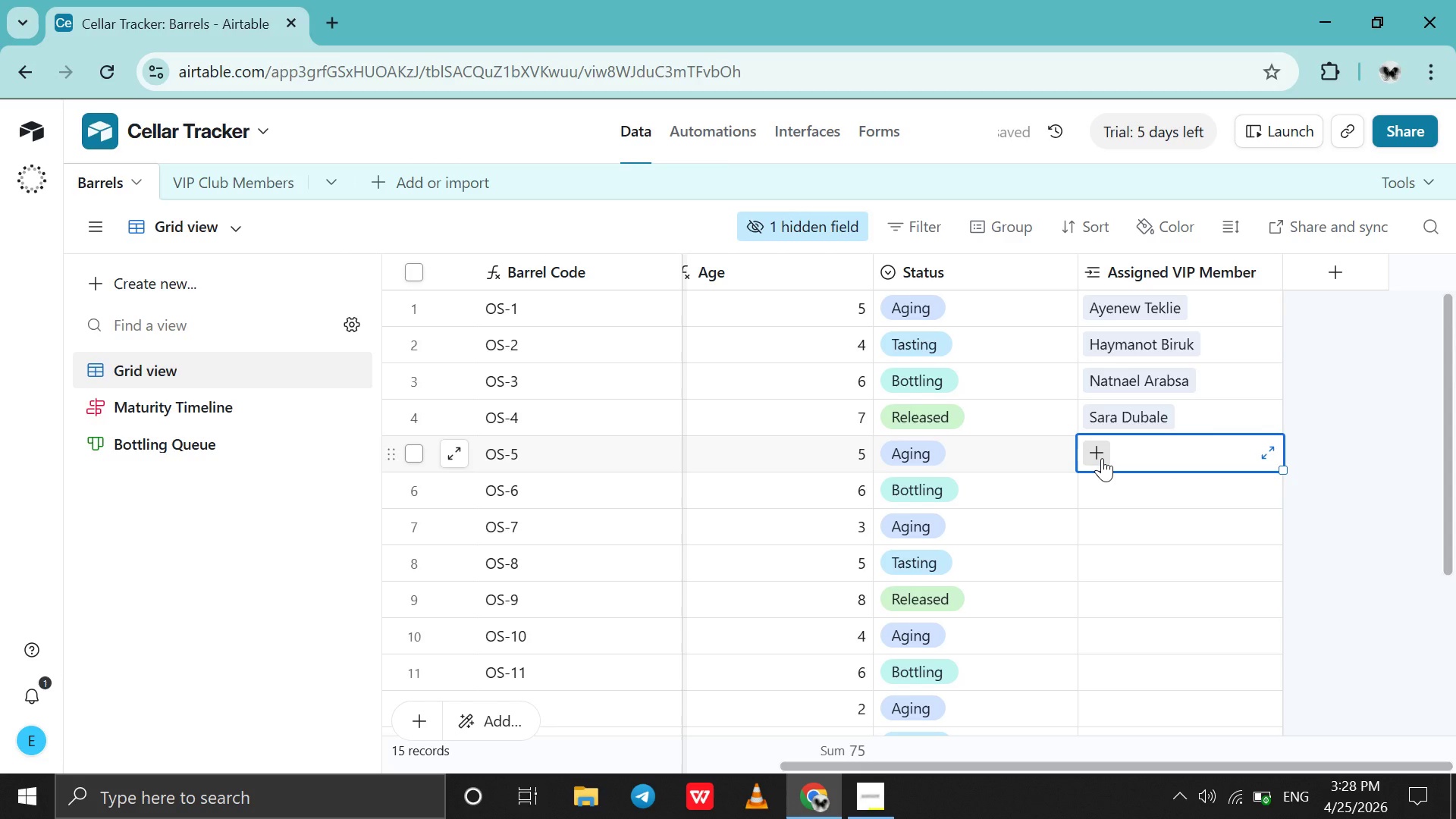 
left_click([1102, 458])
 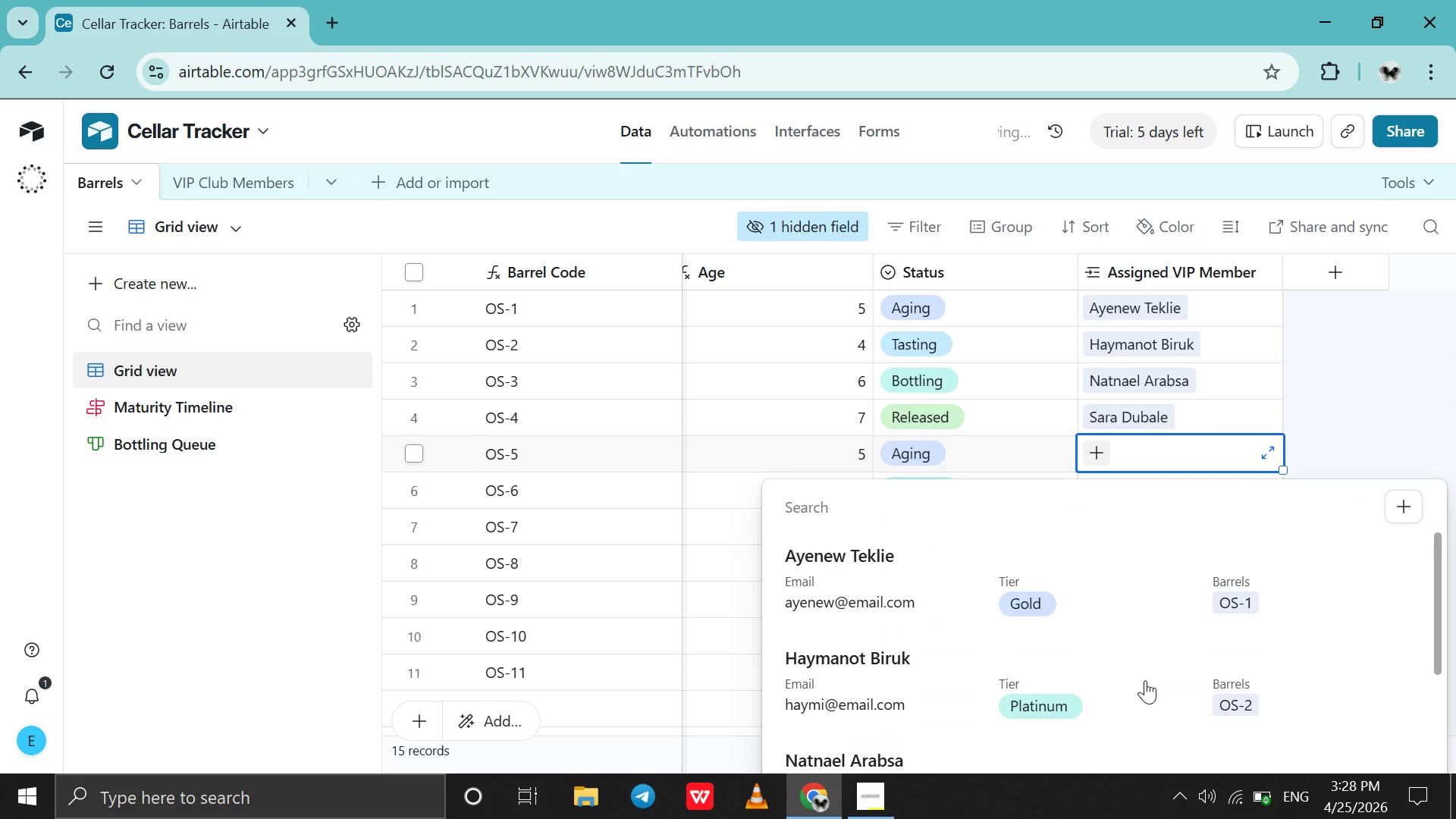 
scroll: coordinate [1145, 680], scroll_direction: down, amount: 8.0
 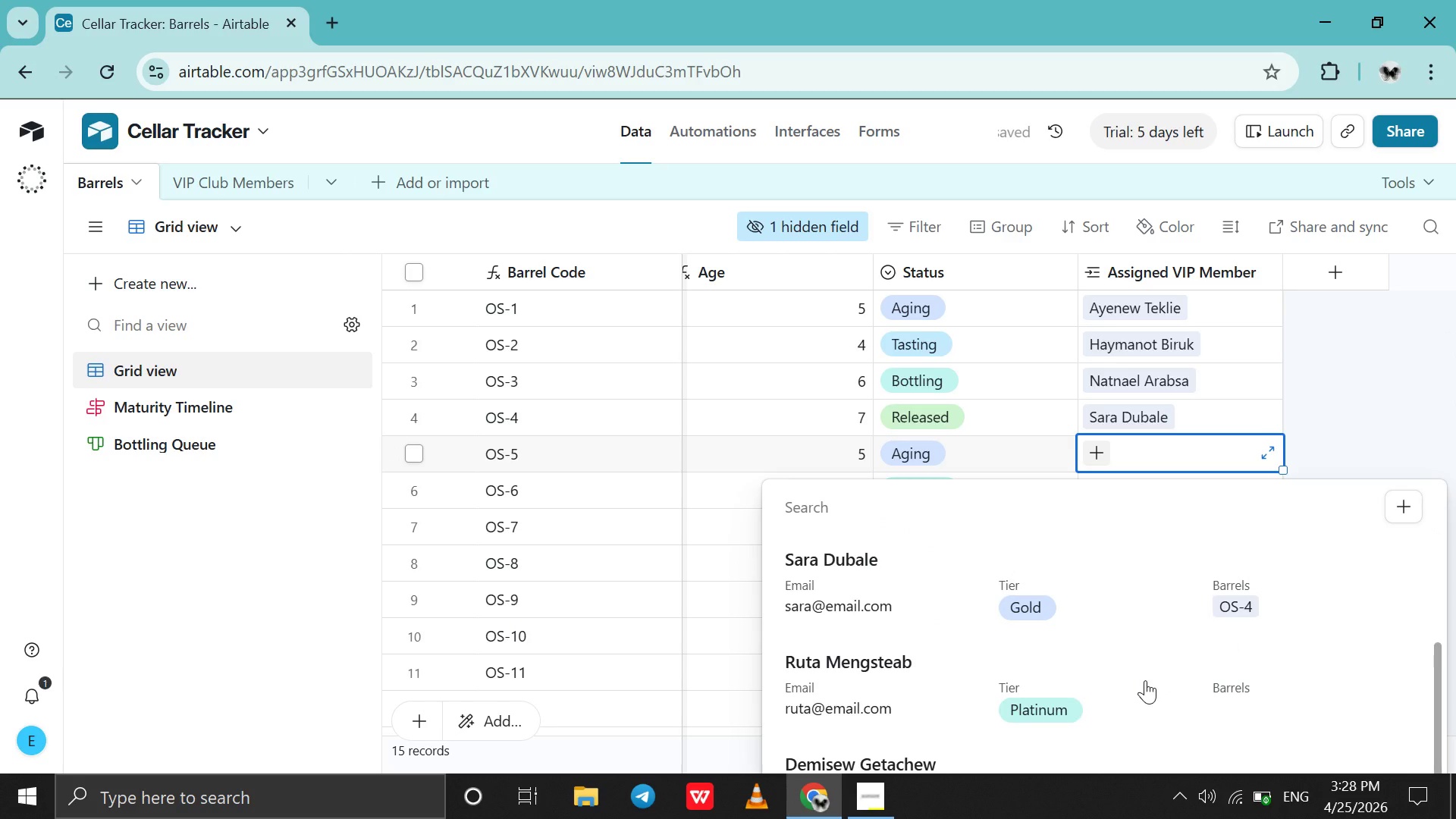 
left_click([1145, 680])
 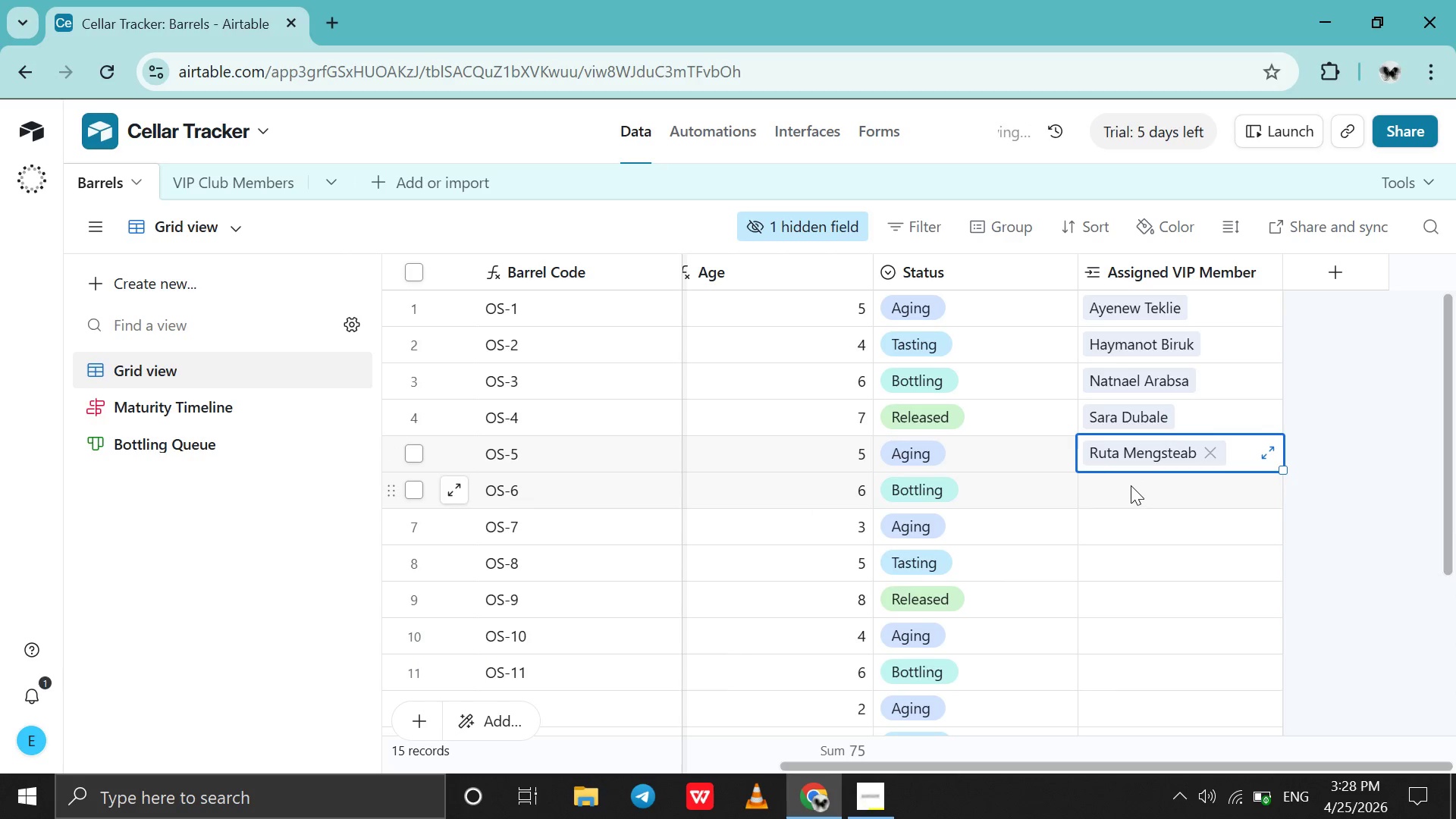 
left_click([1131, 485])
 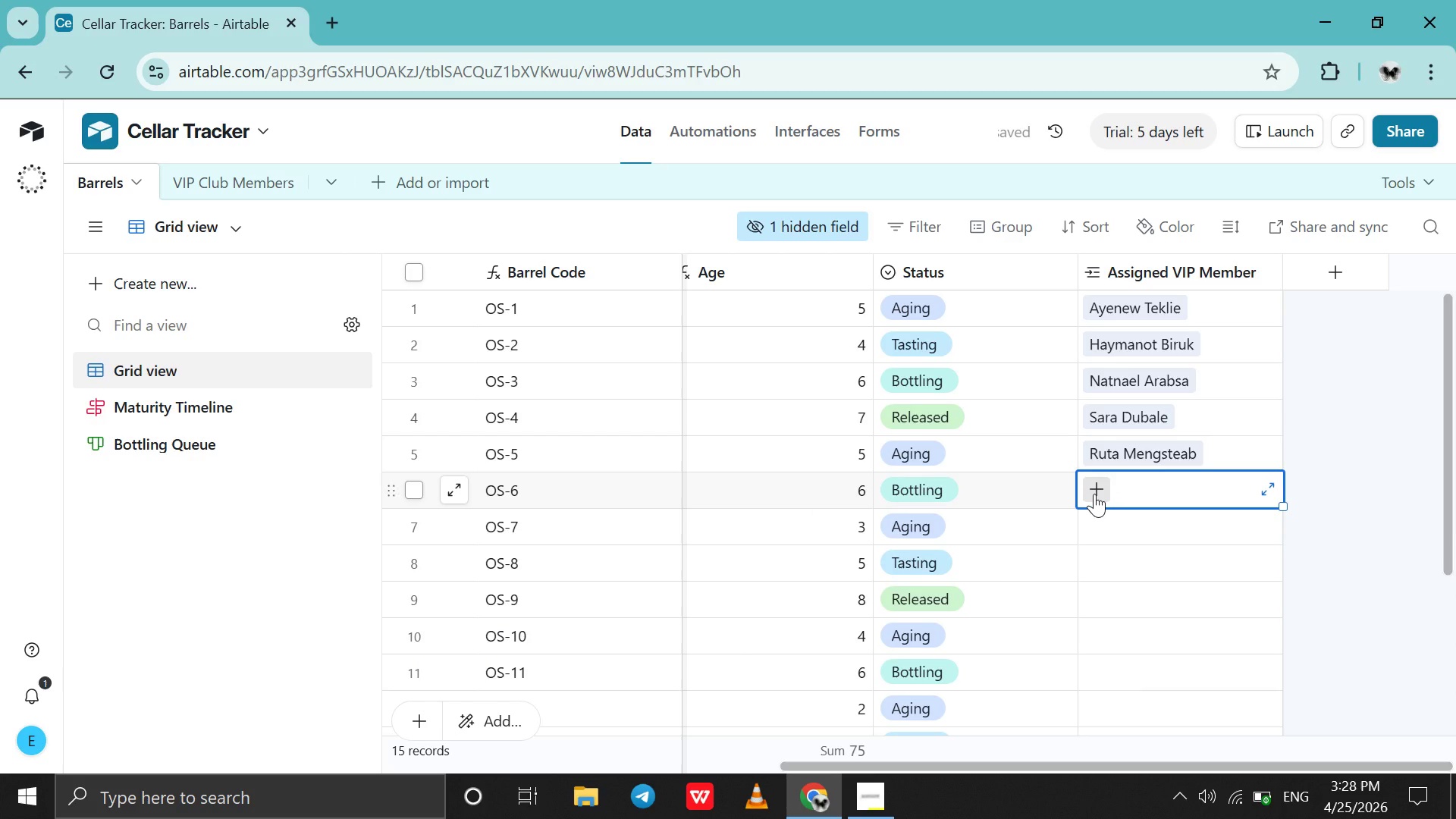 
left_click([1094, 494])
 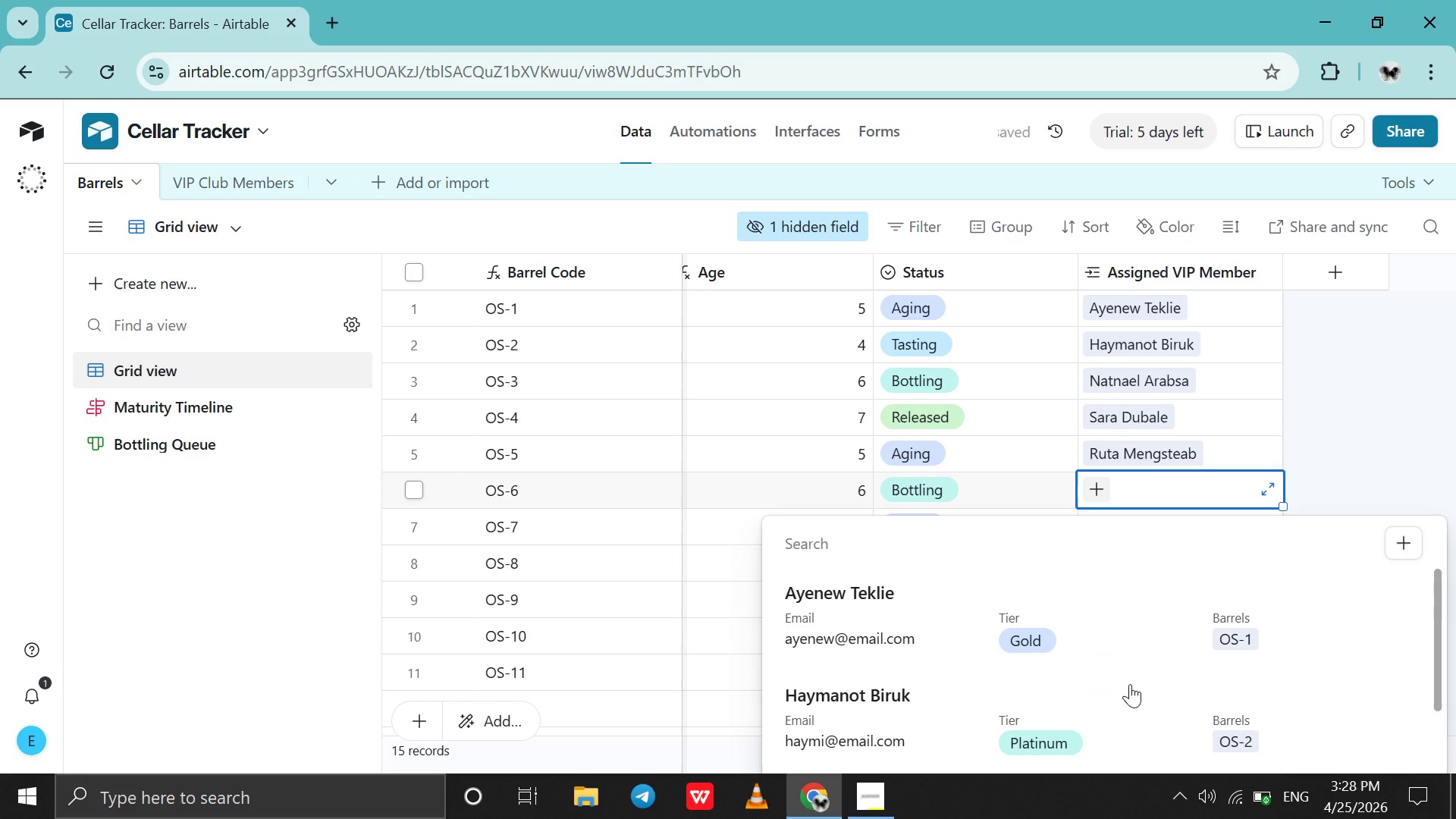 
left_click([1130, 684])
 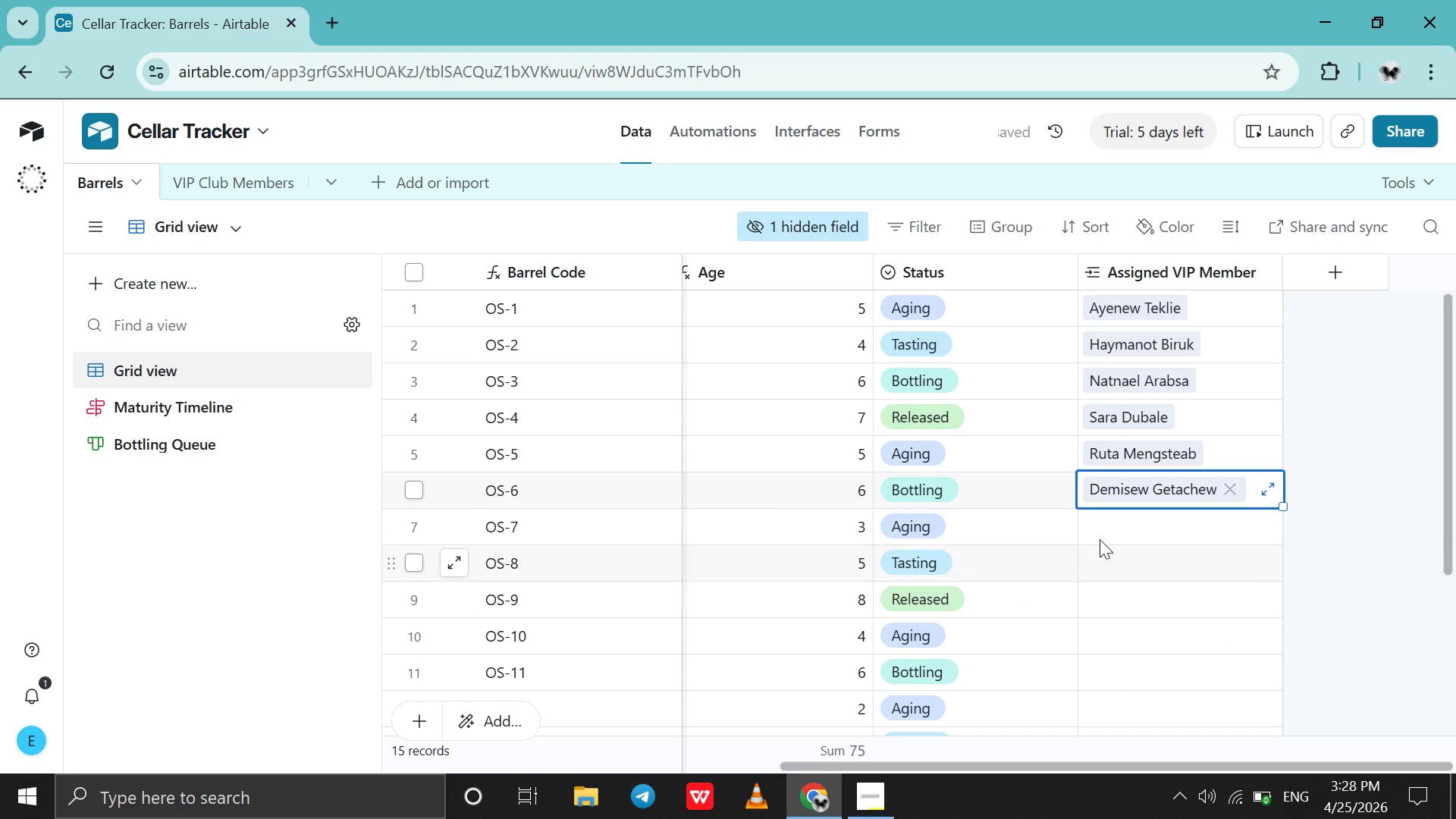 
scroll: coordinate [1130, 684], scroll_direction: down, amount: 12.0
 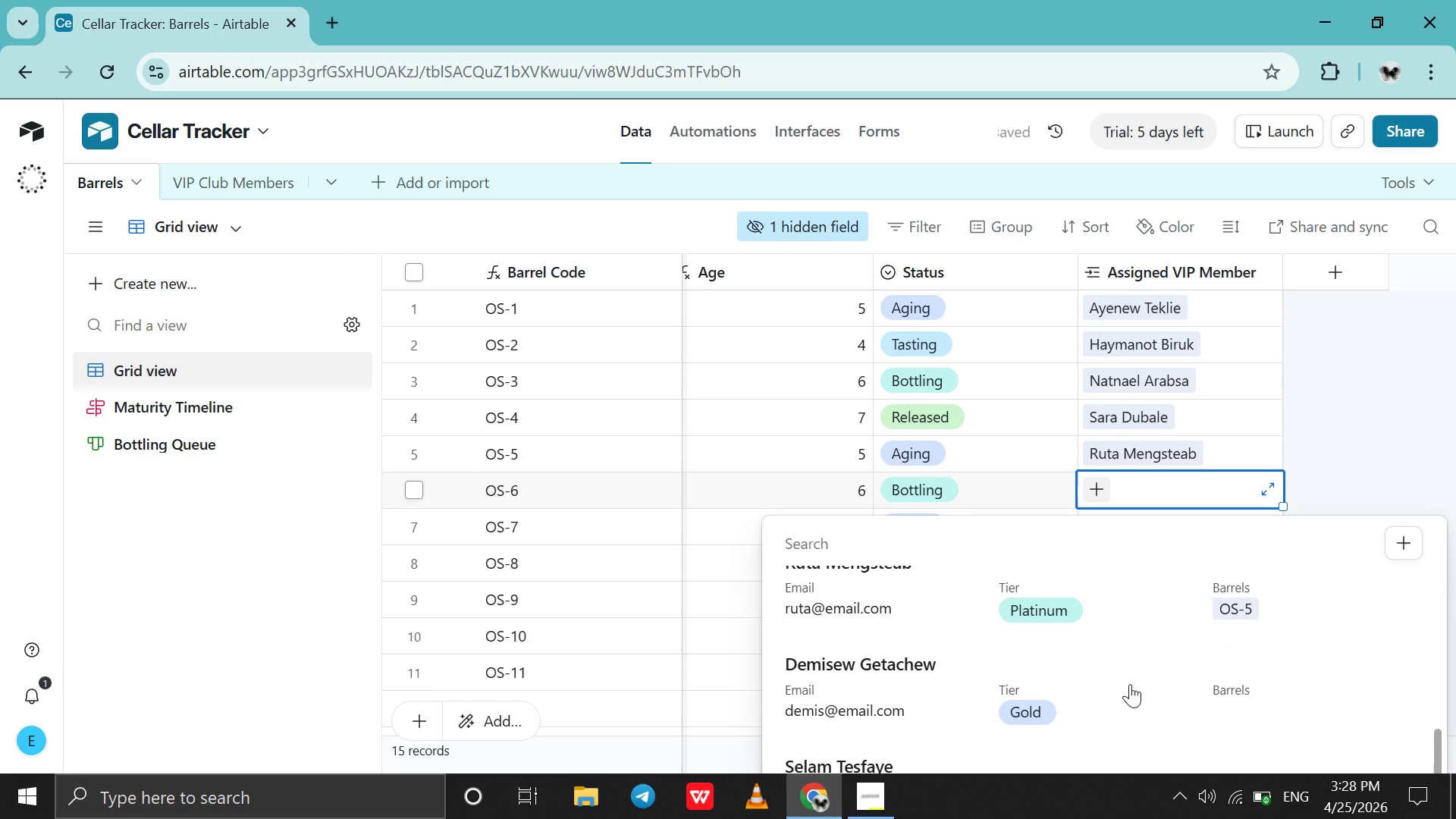 
left_click([1098, 538])
 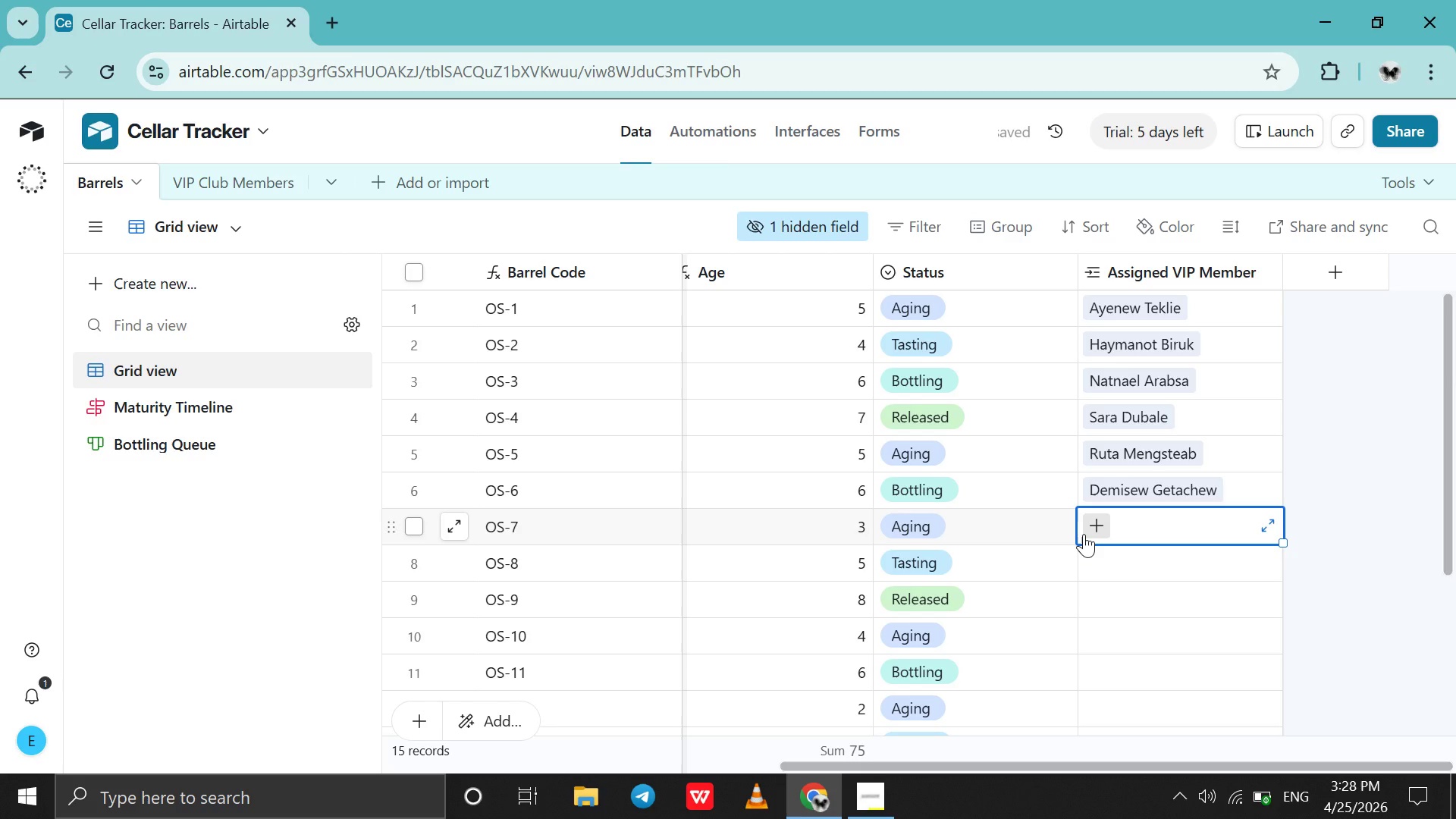 
left_click([1084, 534])
 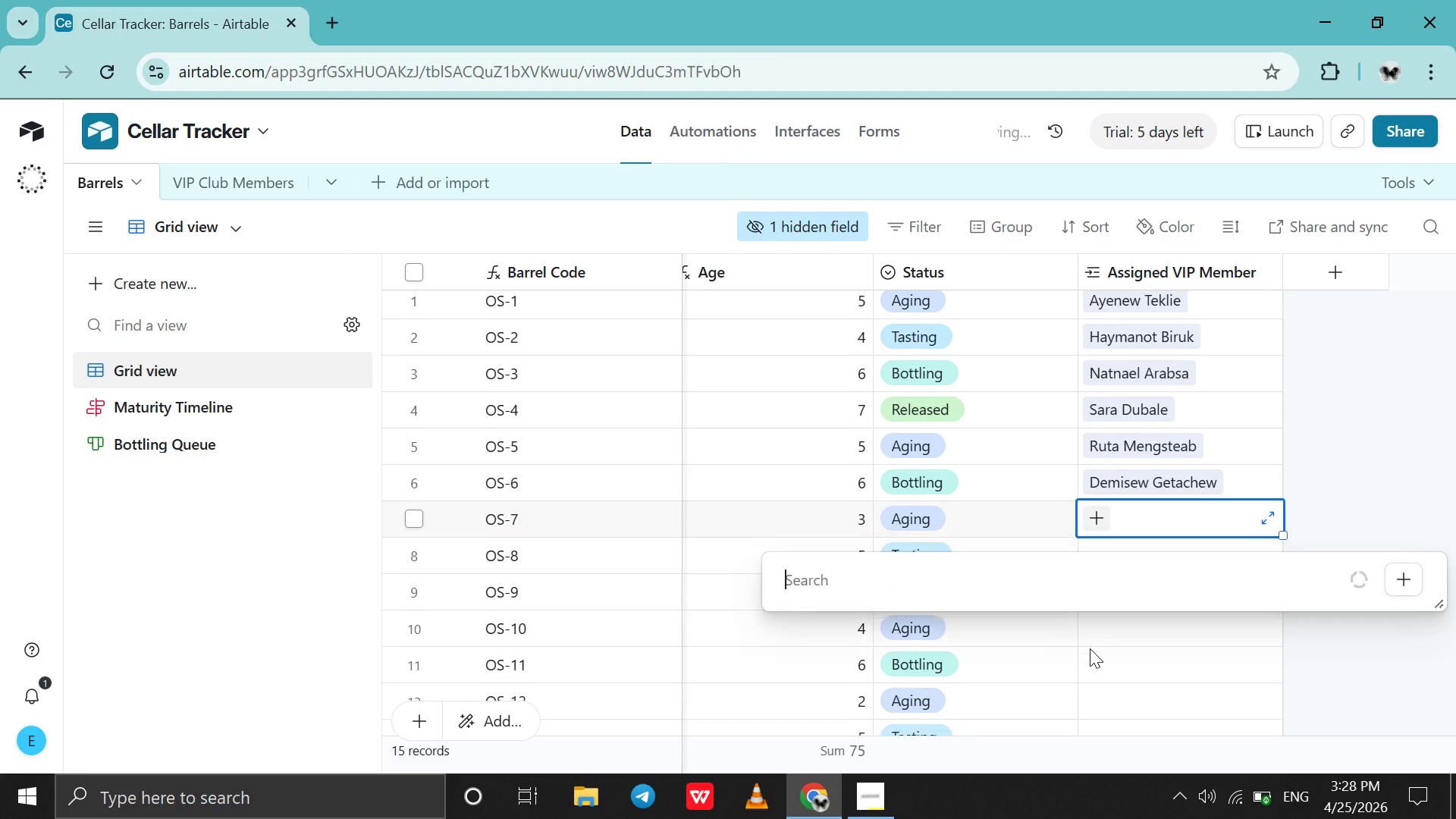 
scroll: coordinate [1090, 648], scroll_direction: down, amount: 6.0
 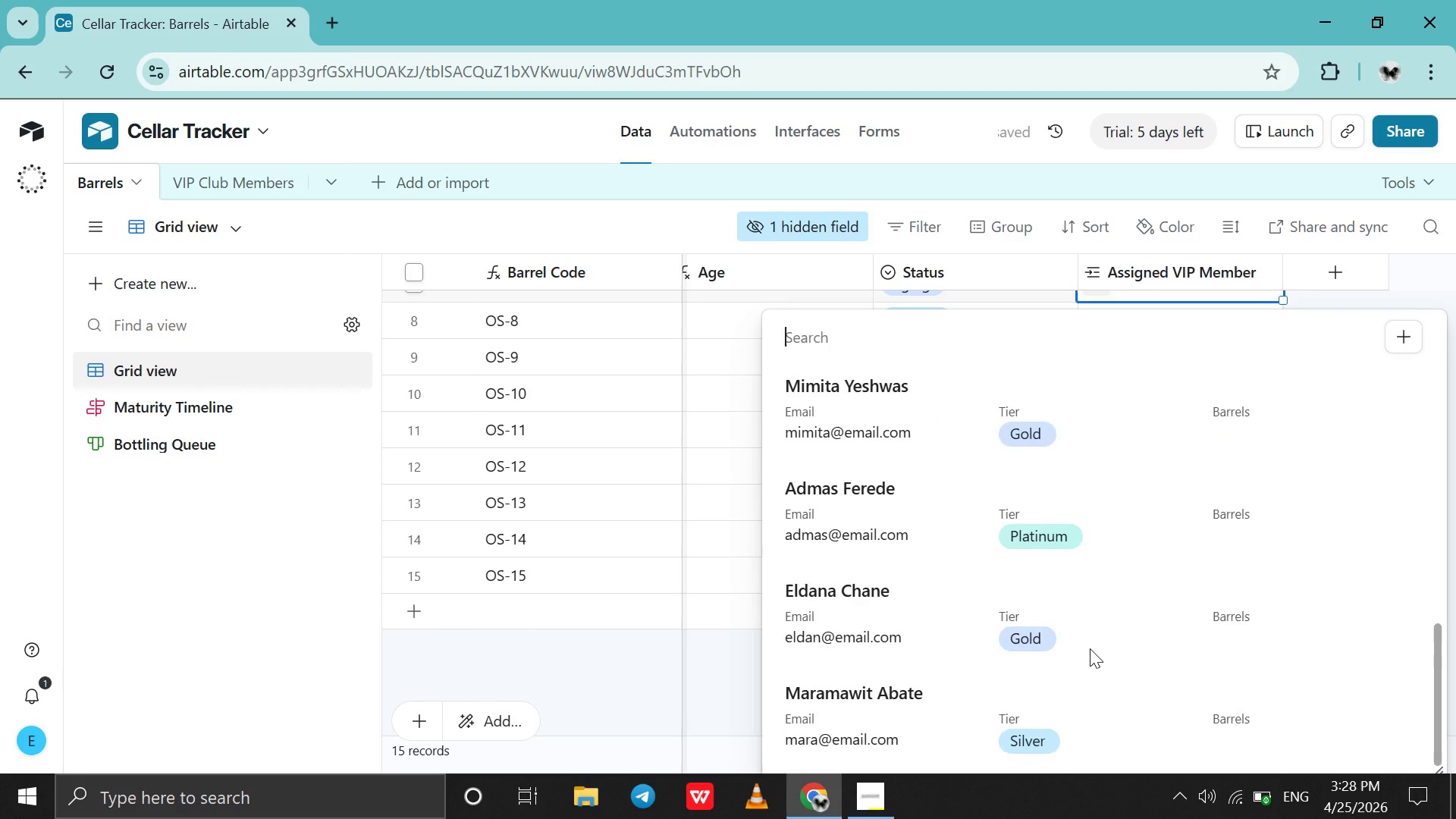 
scroll: coordinate [1090, 648], scroll_direction: up, amount: 8.0
 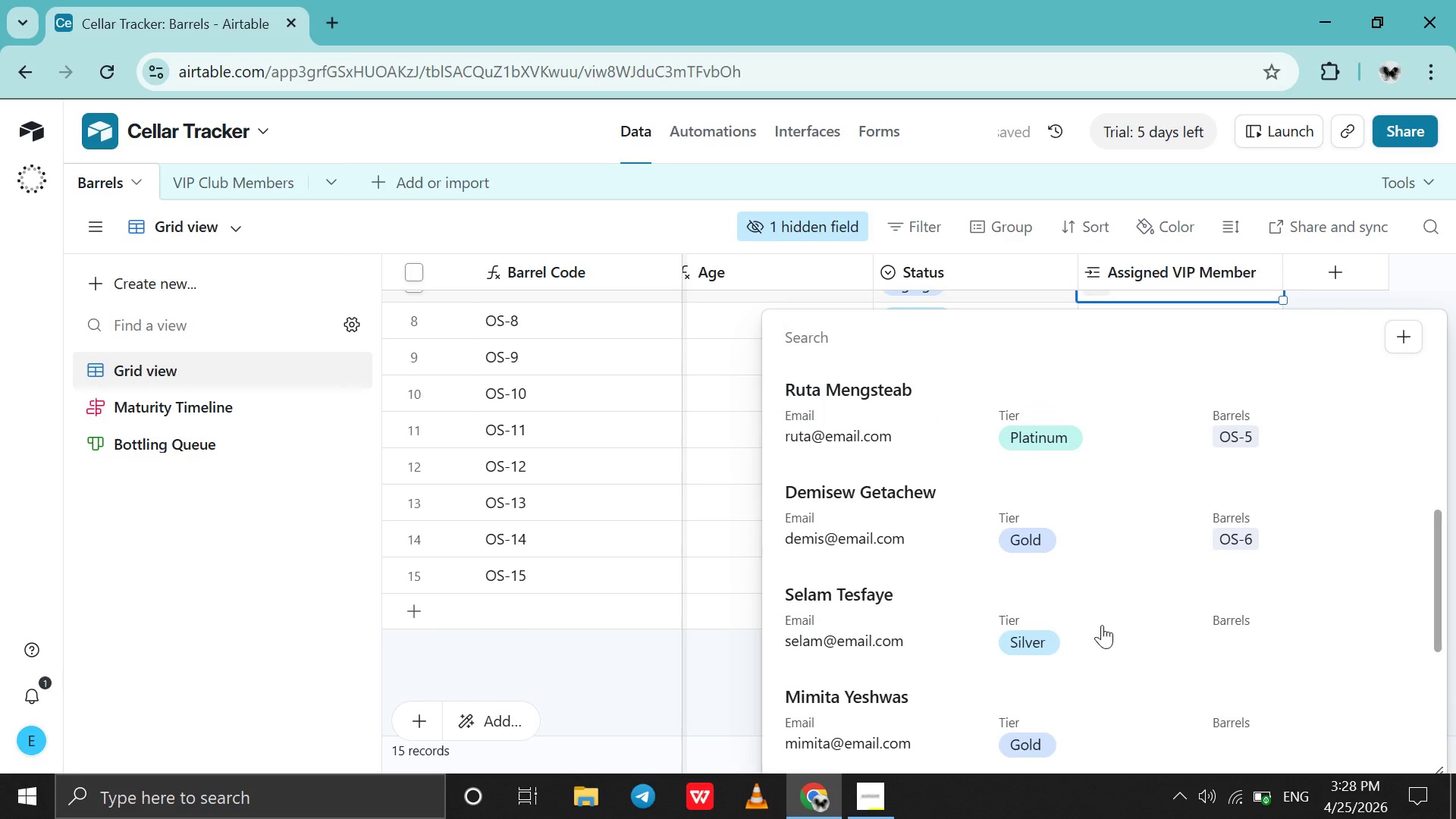 
left_click([1102, 625])
 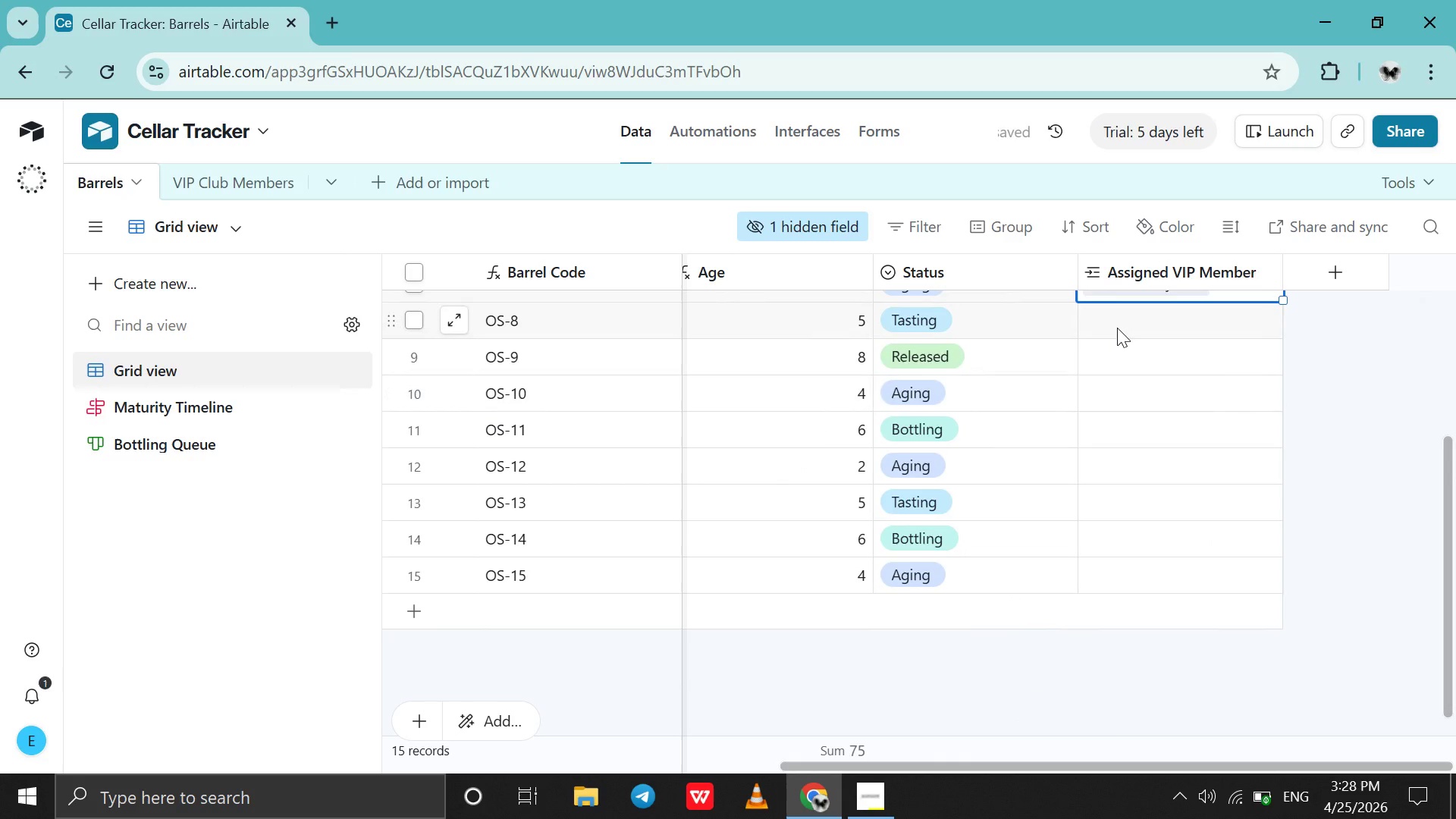 
left_click([1117, 328])
 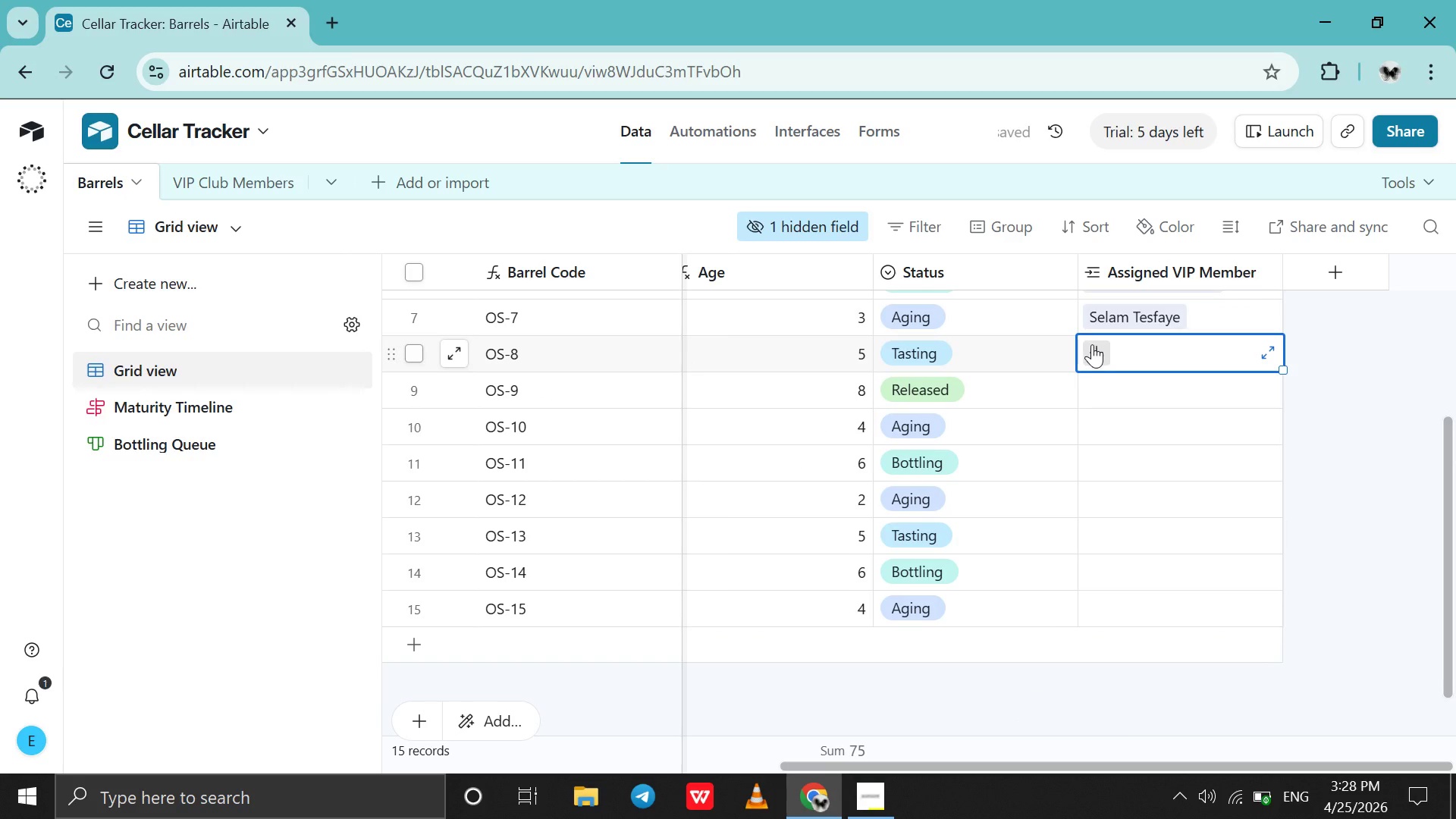 
left_click([1092, 344])
 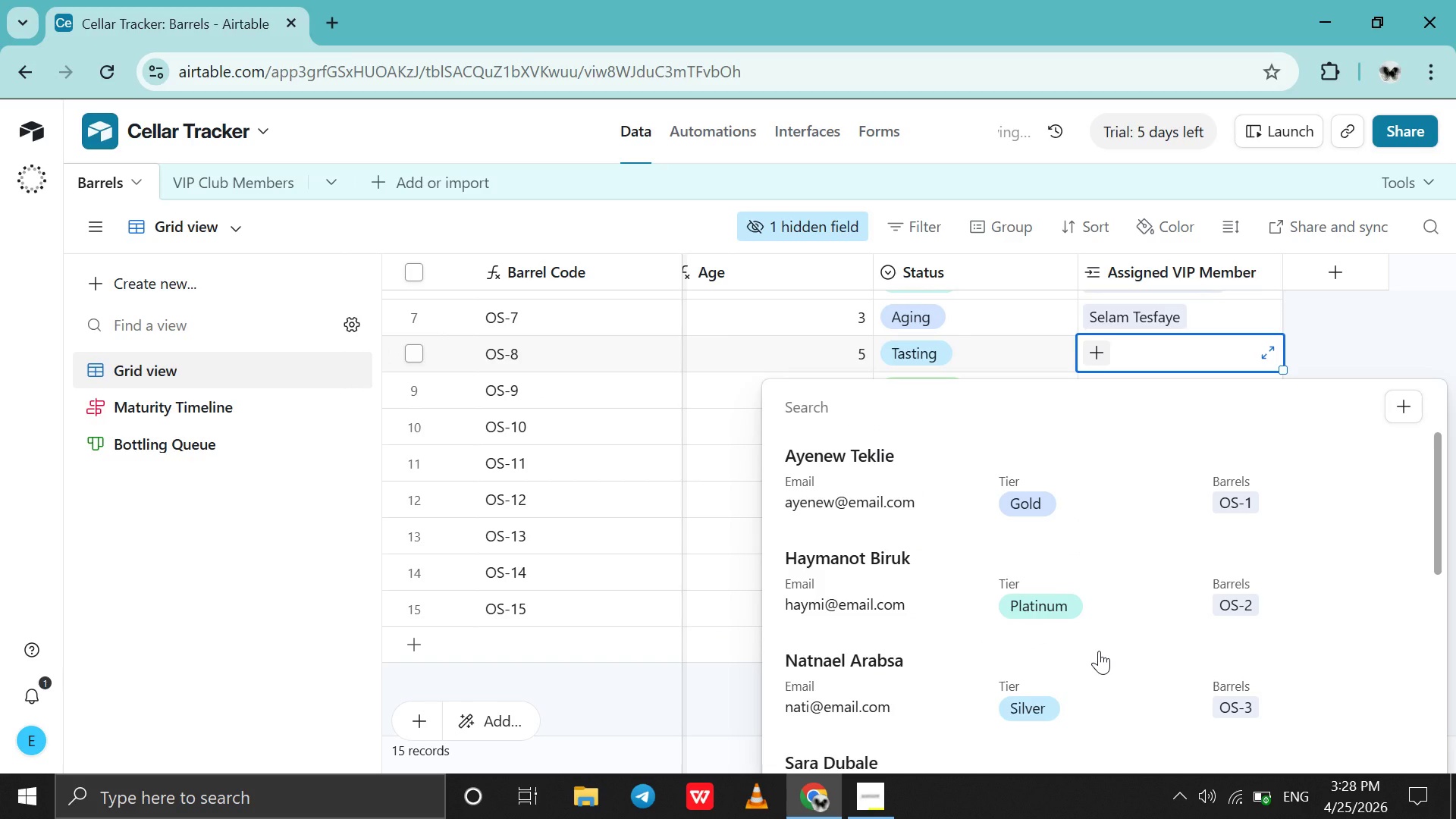 
scroll: coordinate [1099, 651], scroll_direction: down, amount: 11.0
 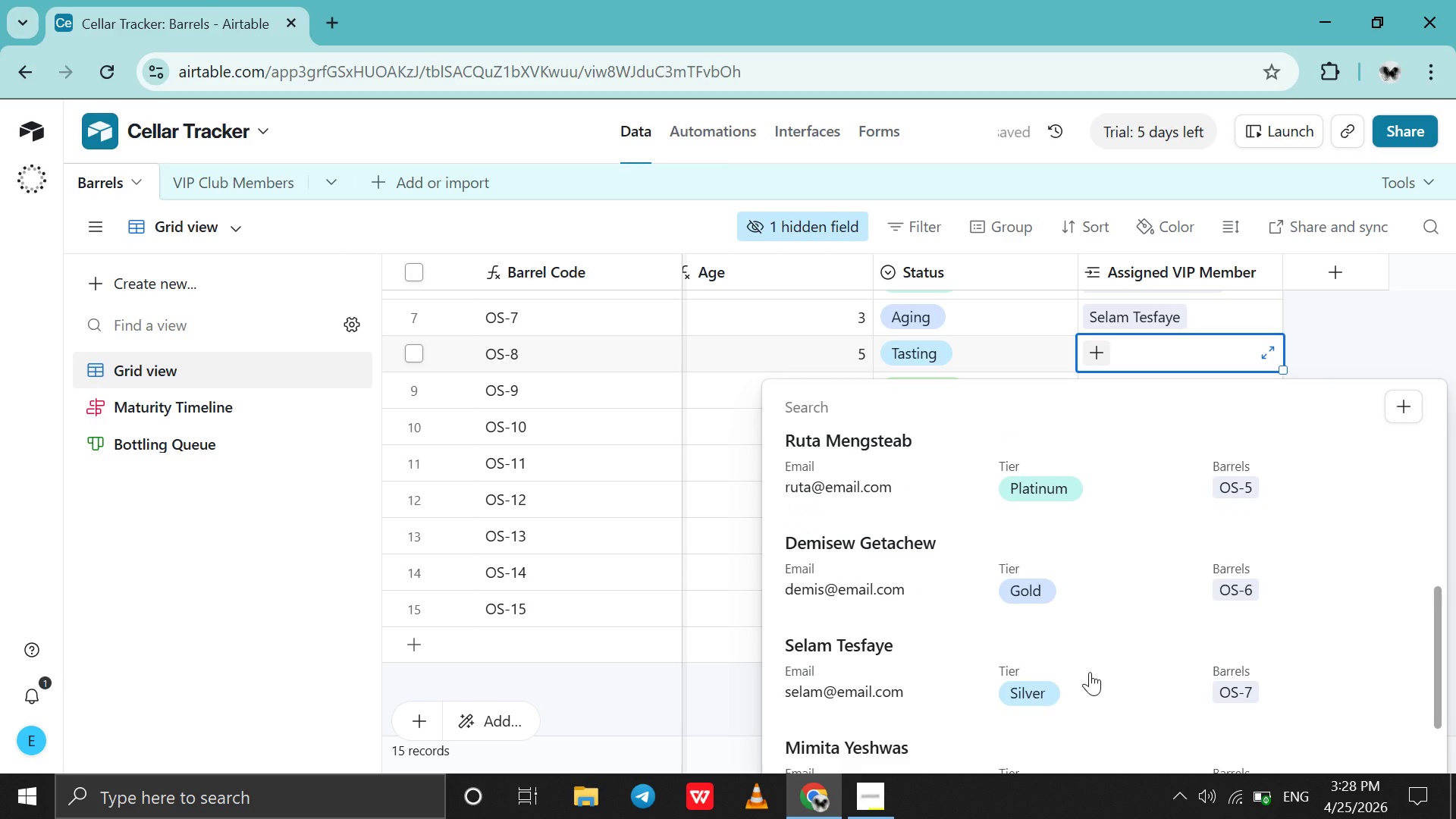 
left_click([1090, 672])
 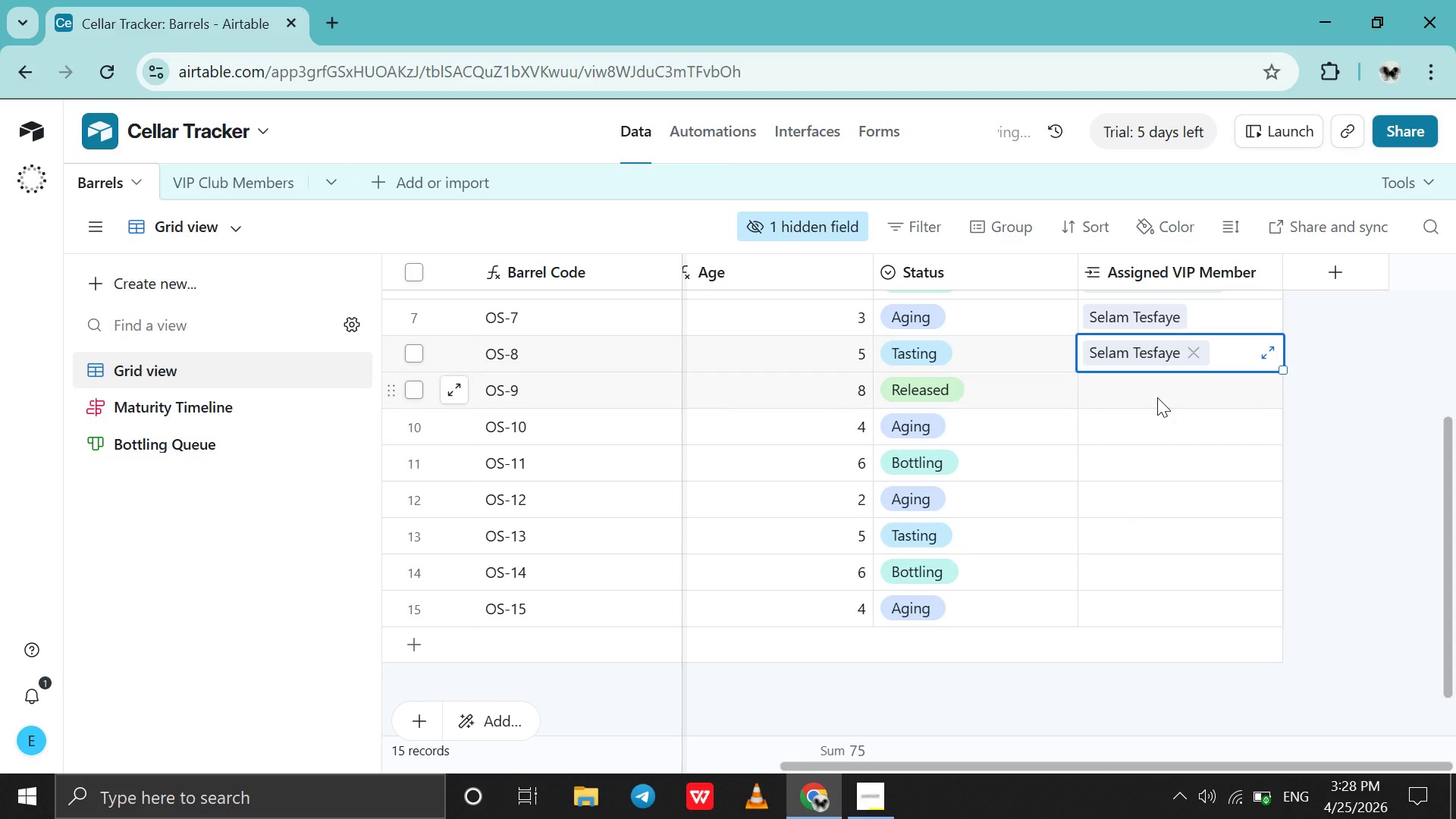 
left_click([1157, 397])
 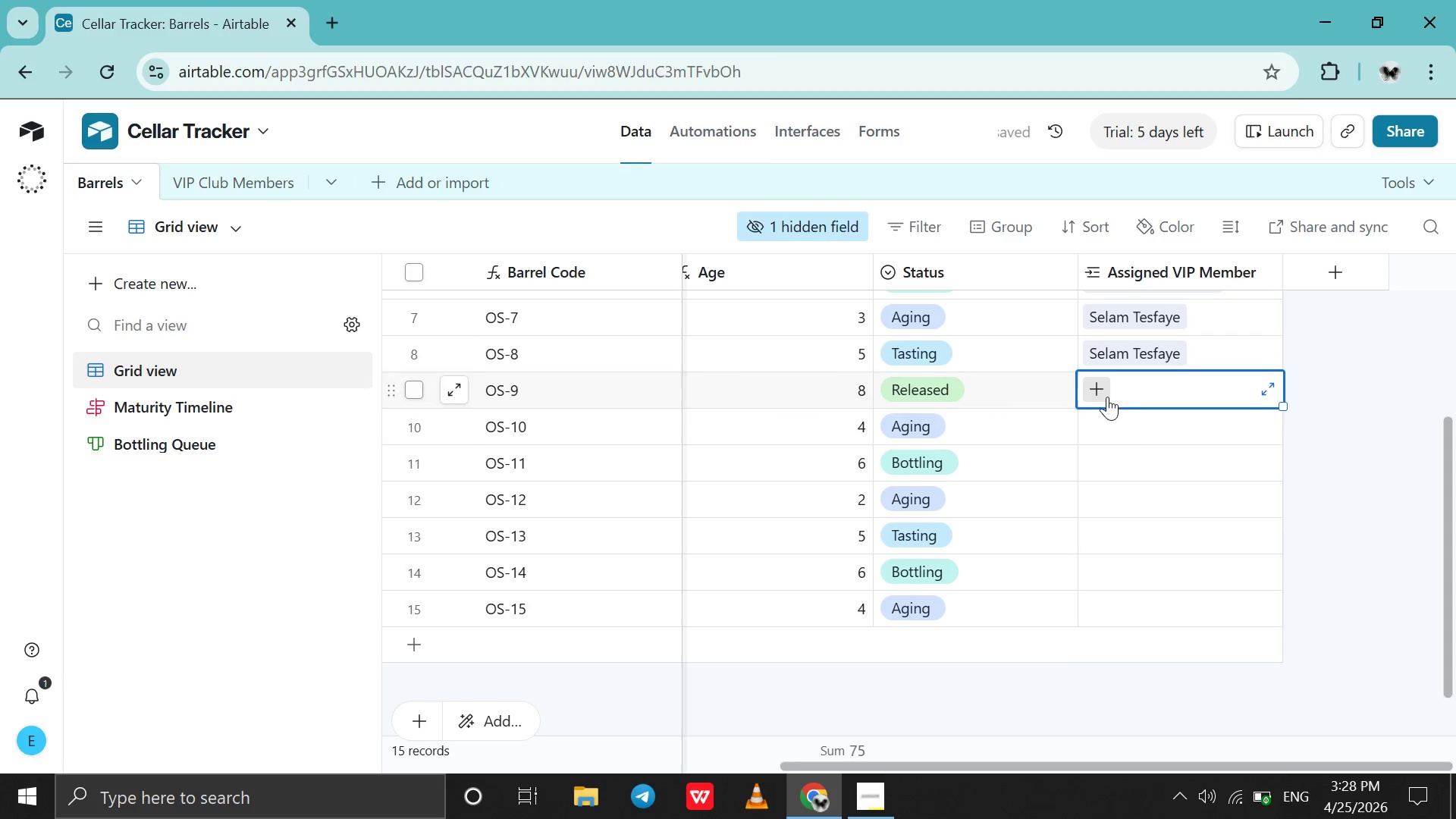 
left_click([1107, 397])
 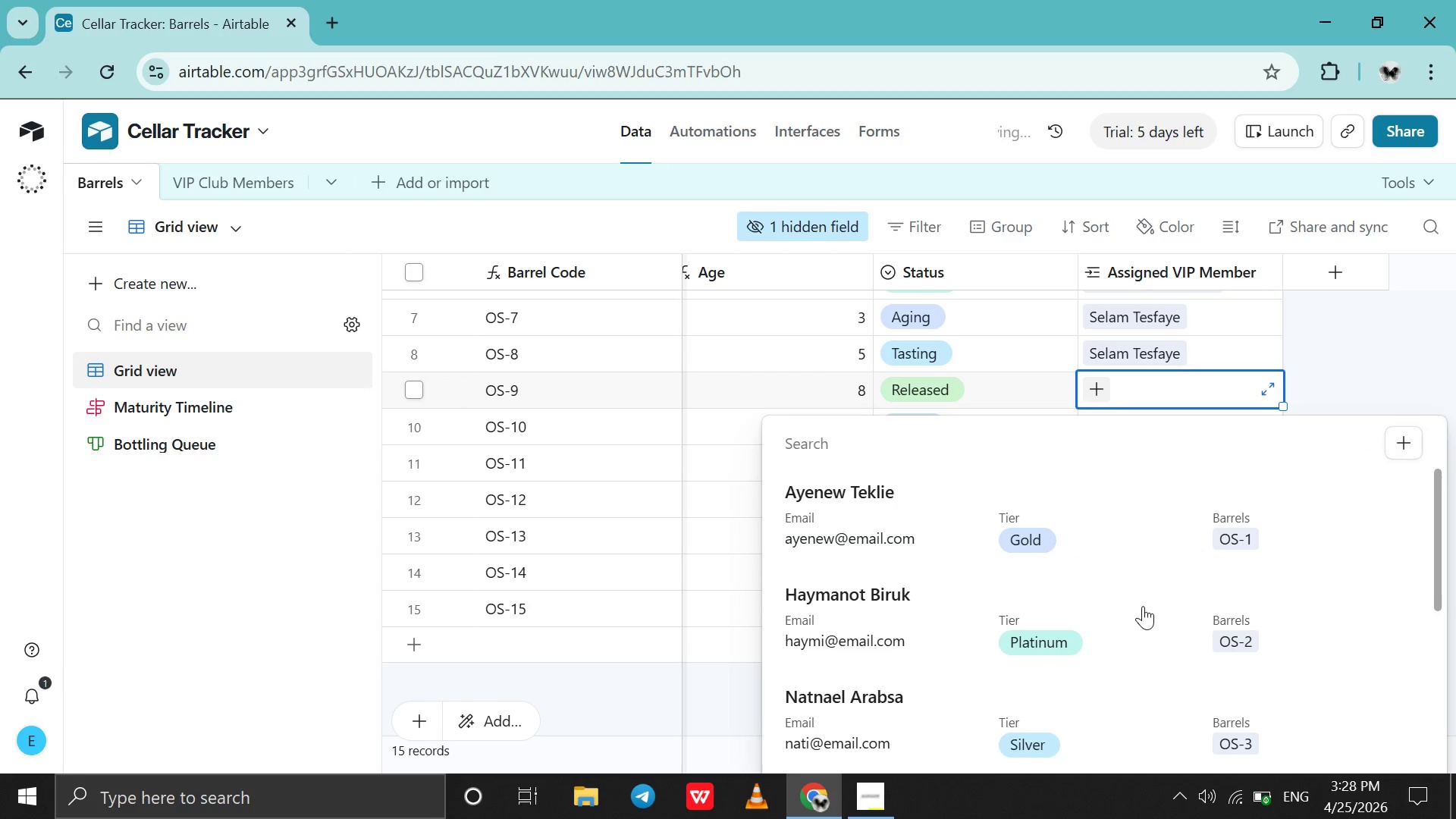 
scroll: coordinate [1143, 606], scroll_direction: down, amount: 15.0
 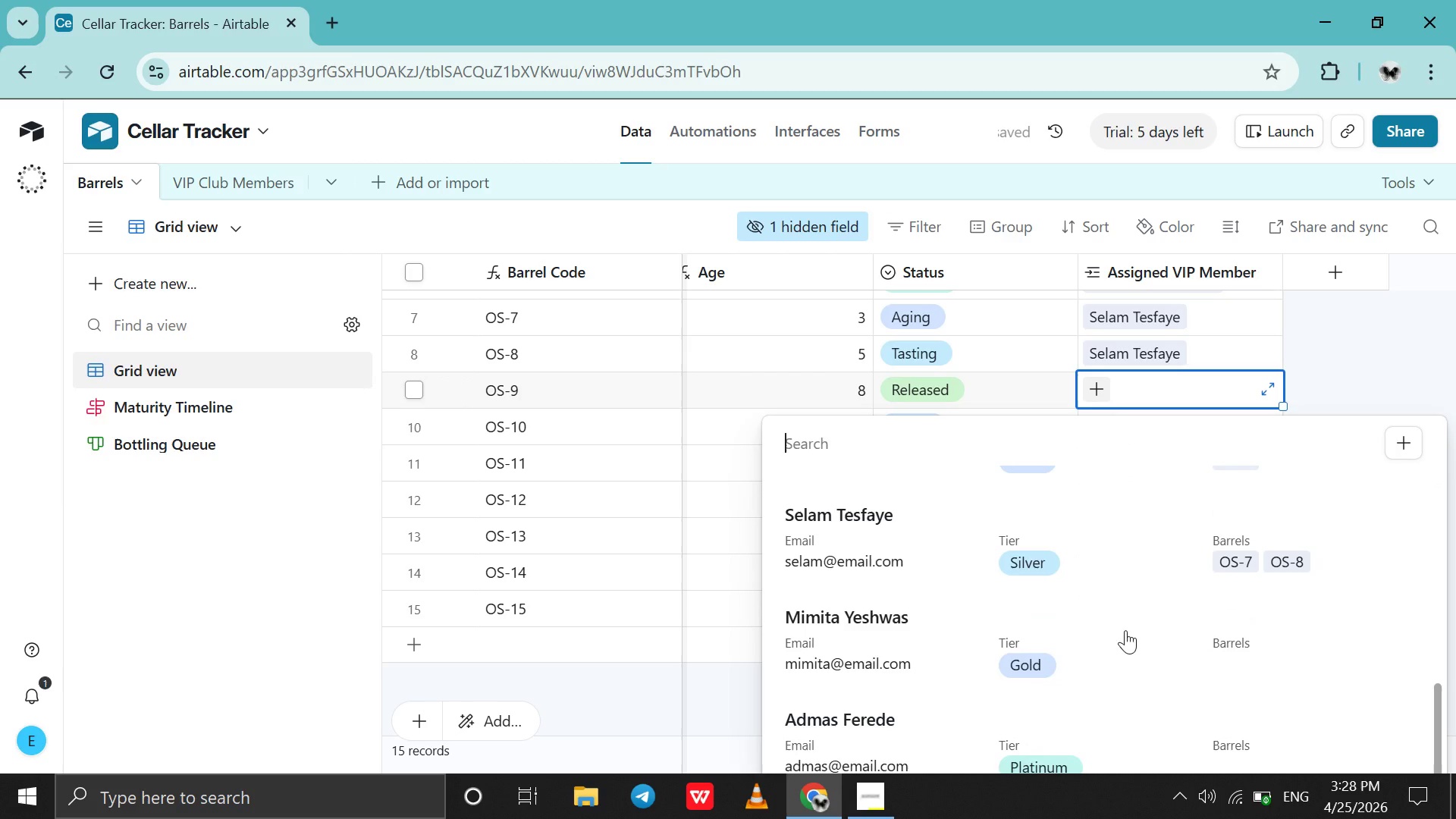 
left_click([1122, 637])
 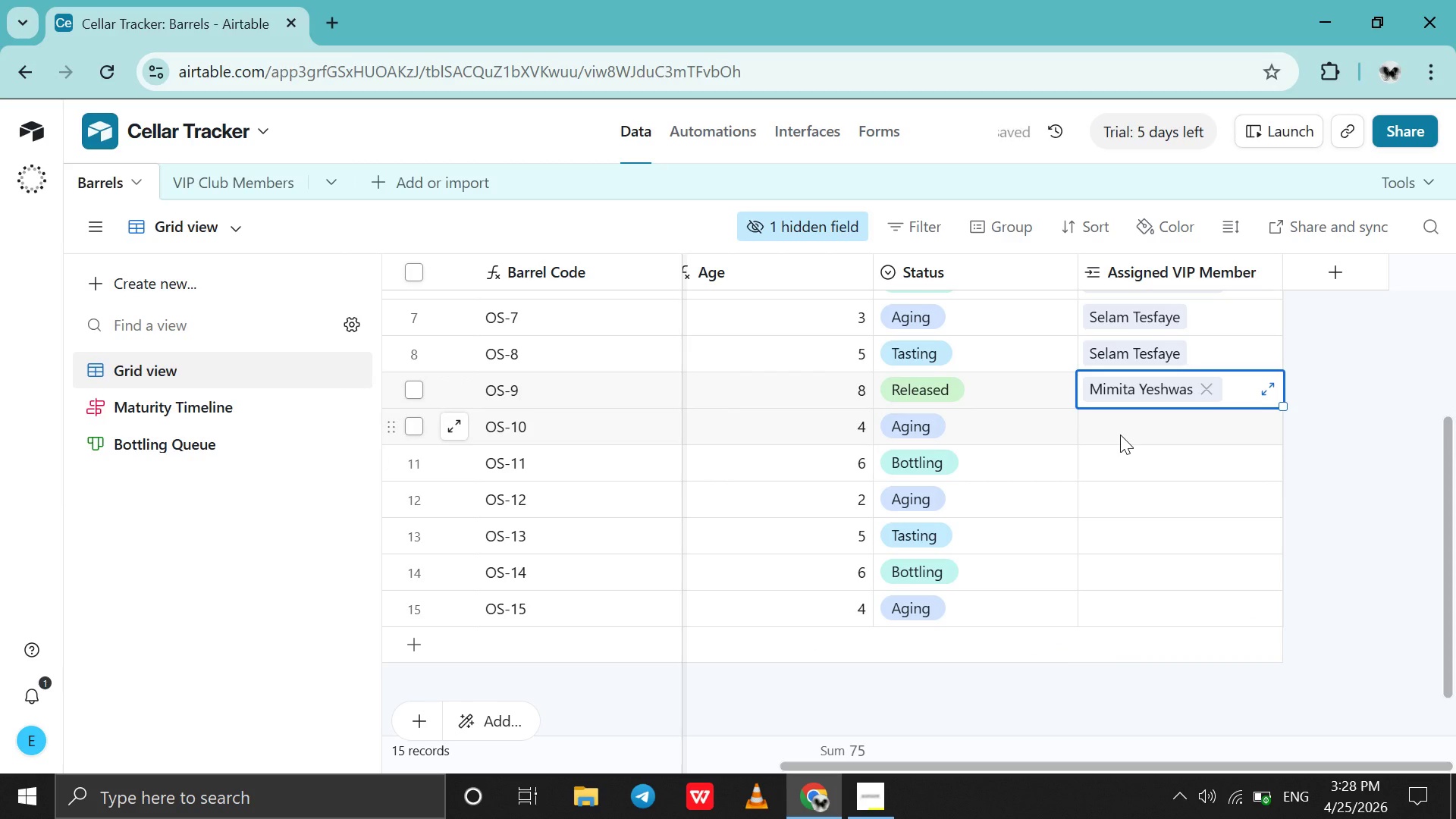 
left_click([1120, 435])
 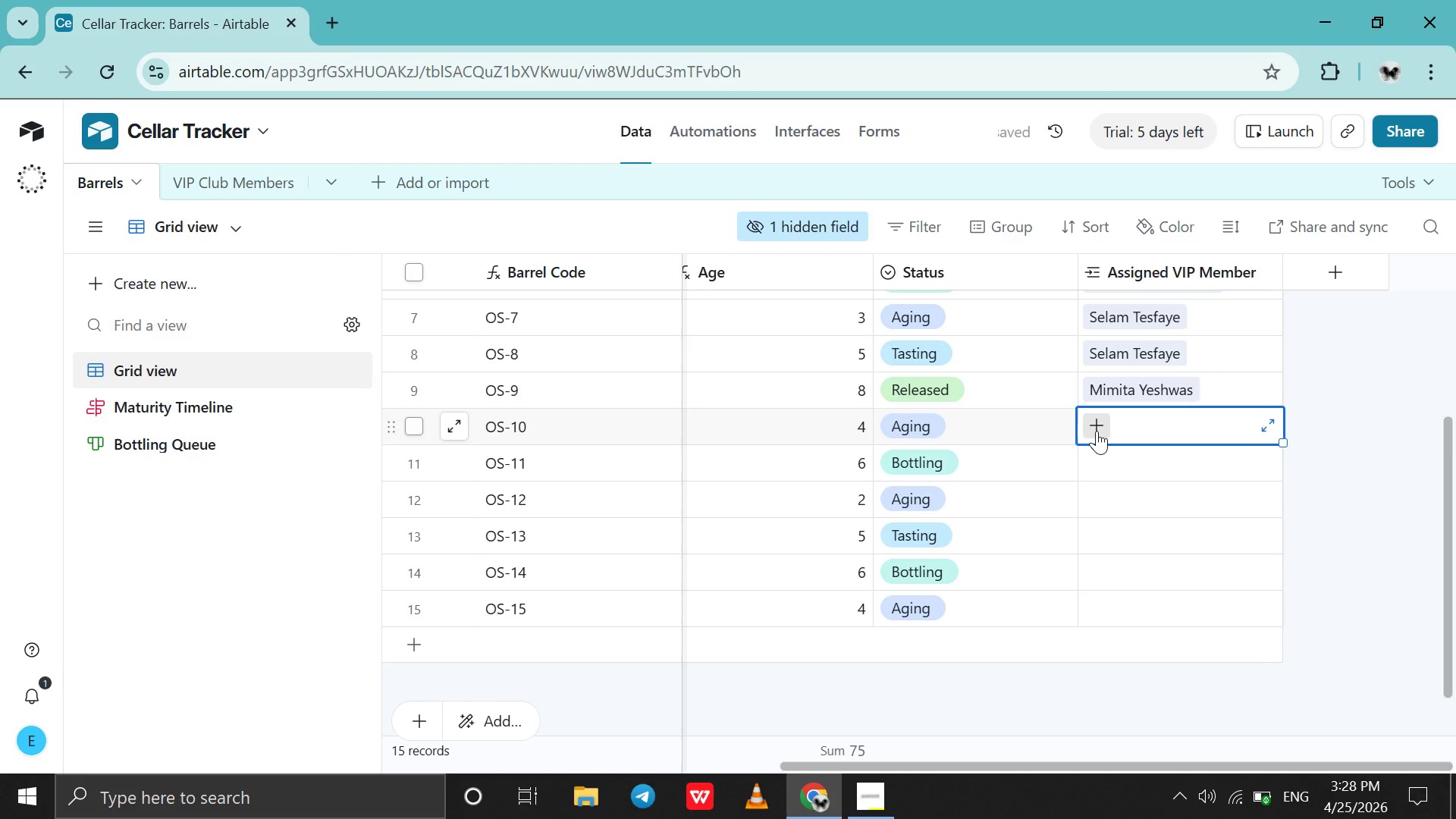 
left_click([1097, 431])
 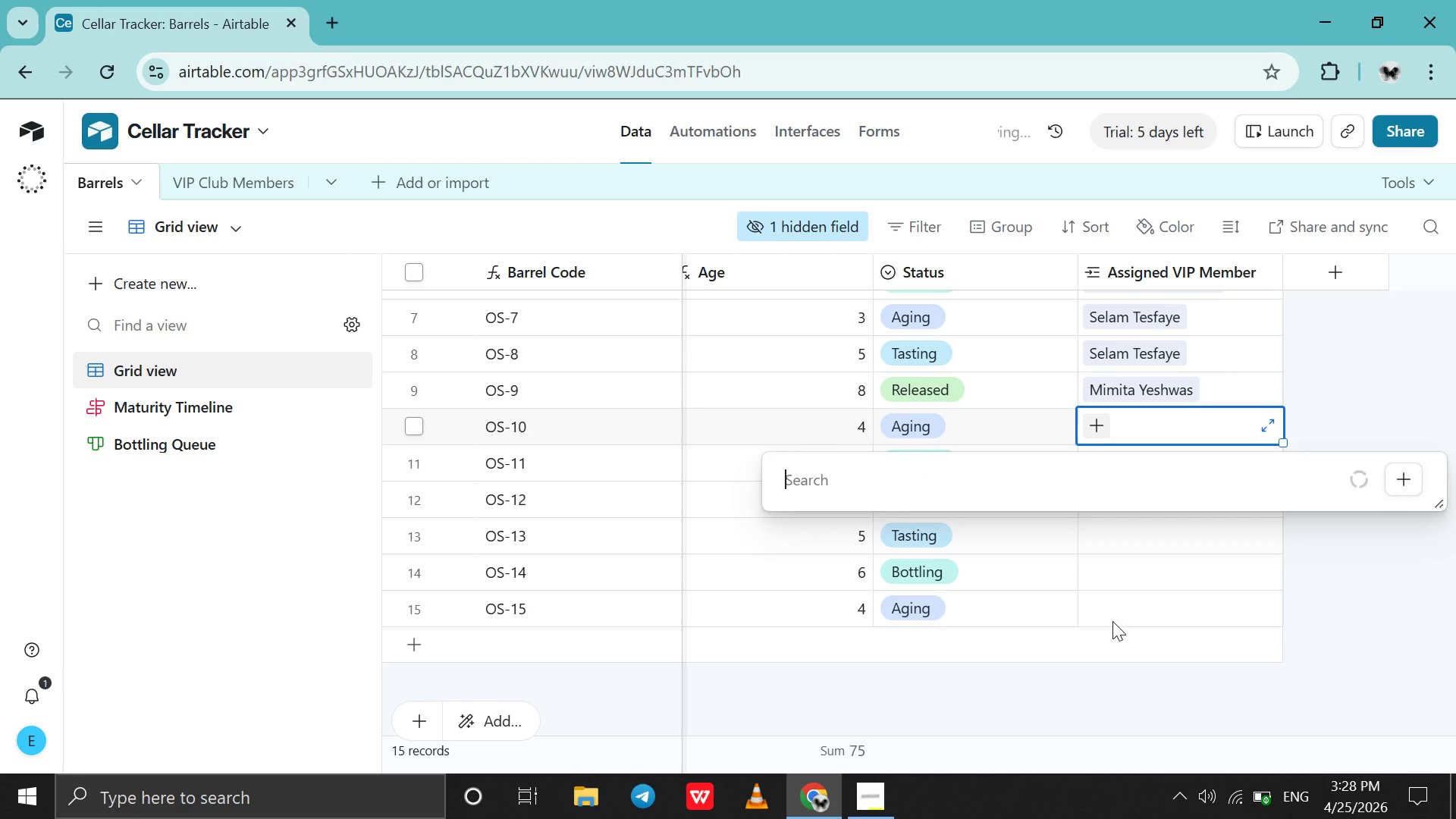 
left_click([1112, 621])
 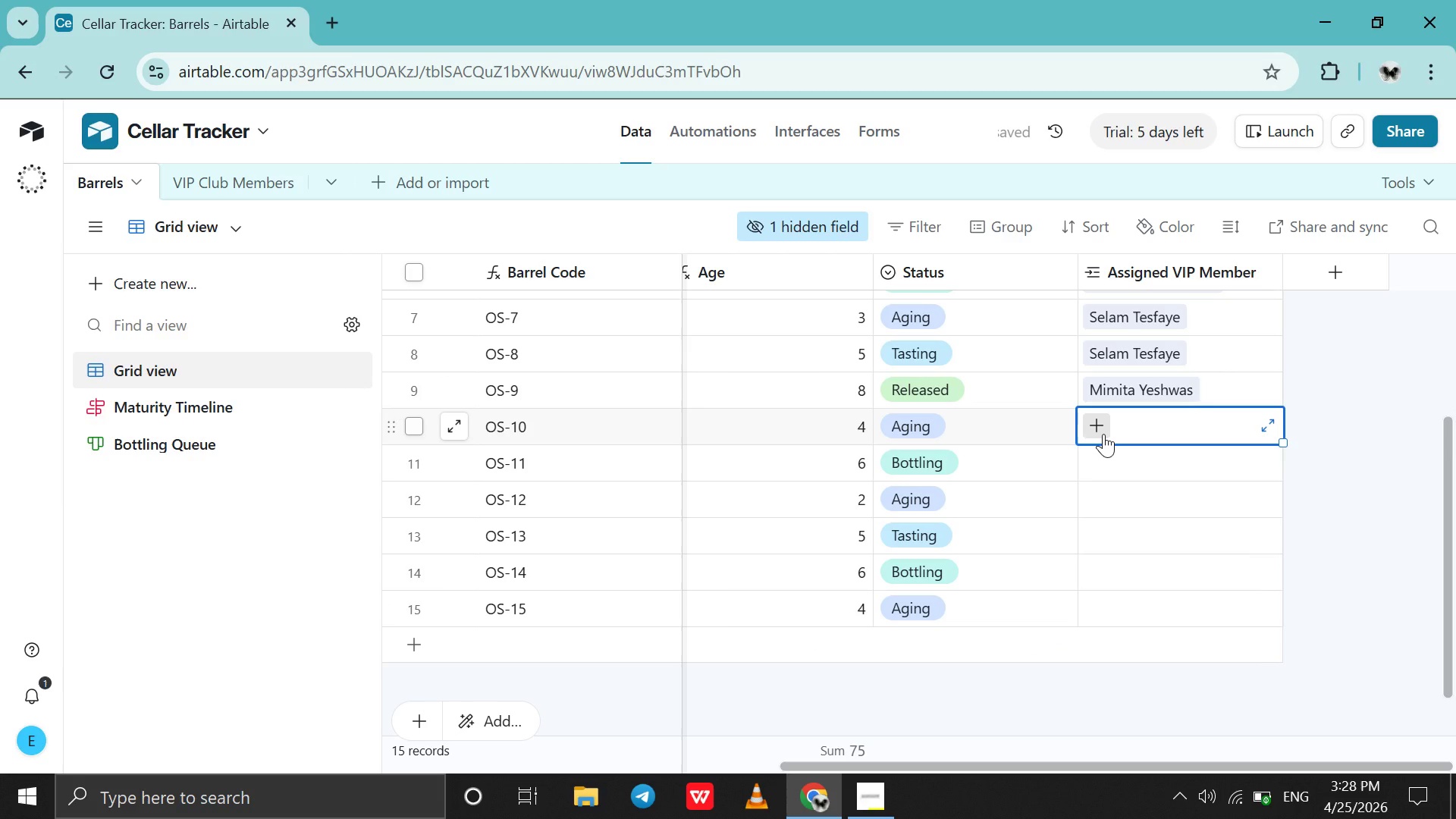 
left_click([1103, 434])
 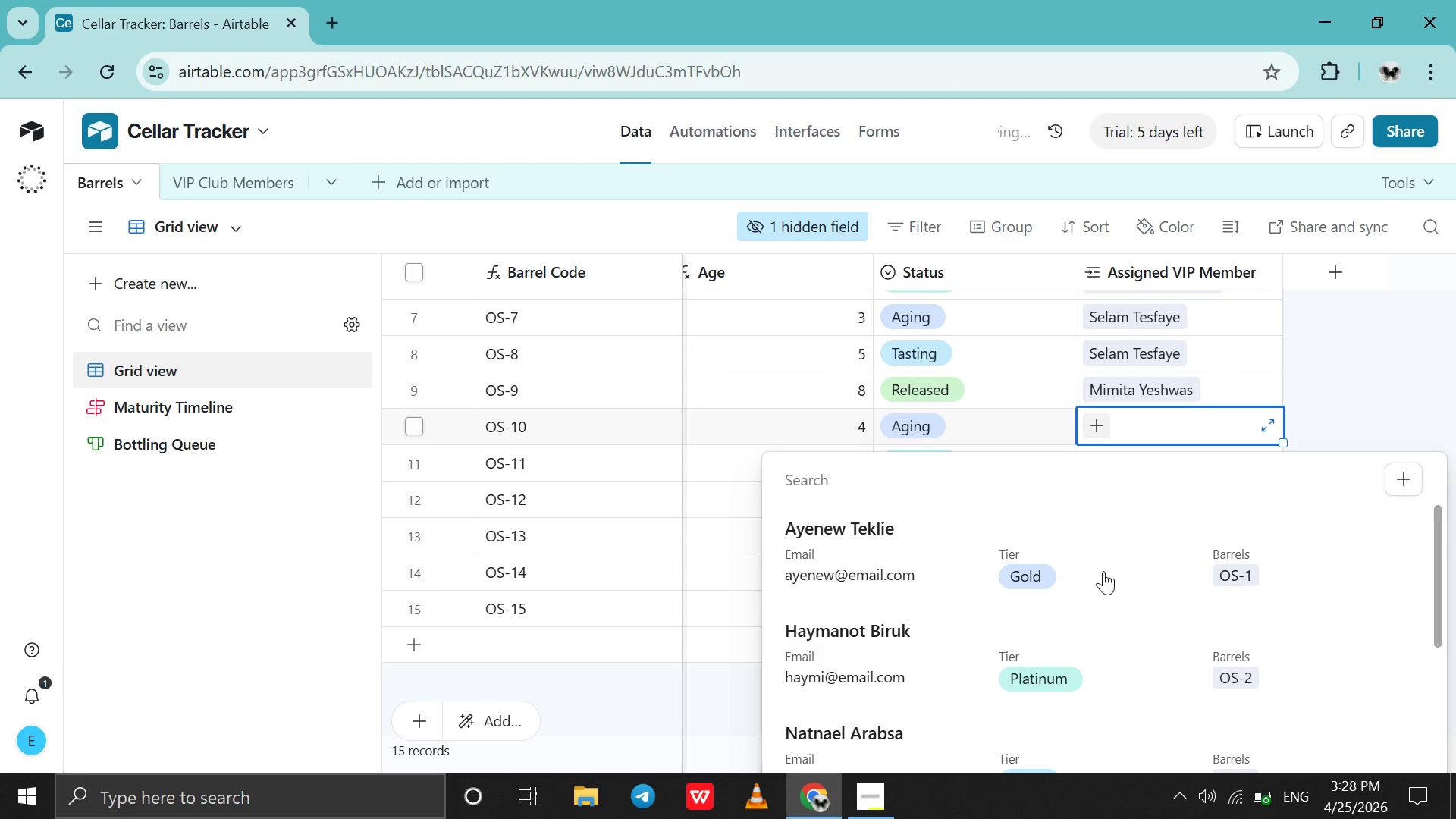 
scroll: coordinate [1103, 571], scroll_direction: down, amount: 17.0
 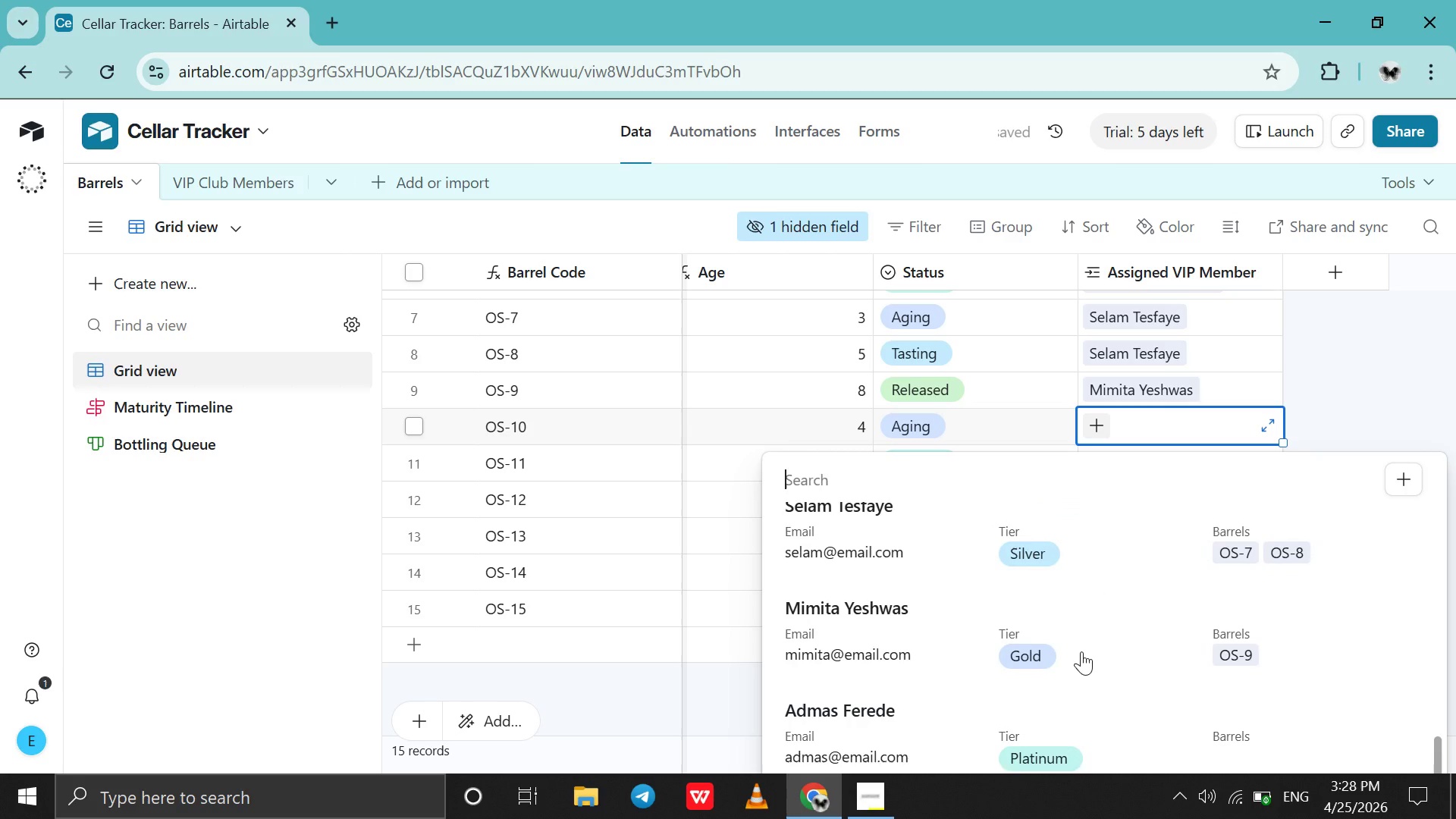 
left_click([1081, 651])
 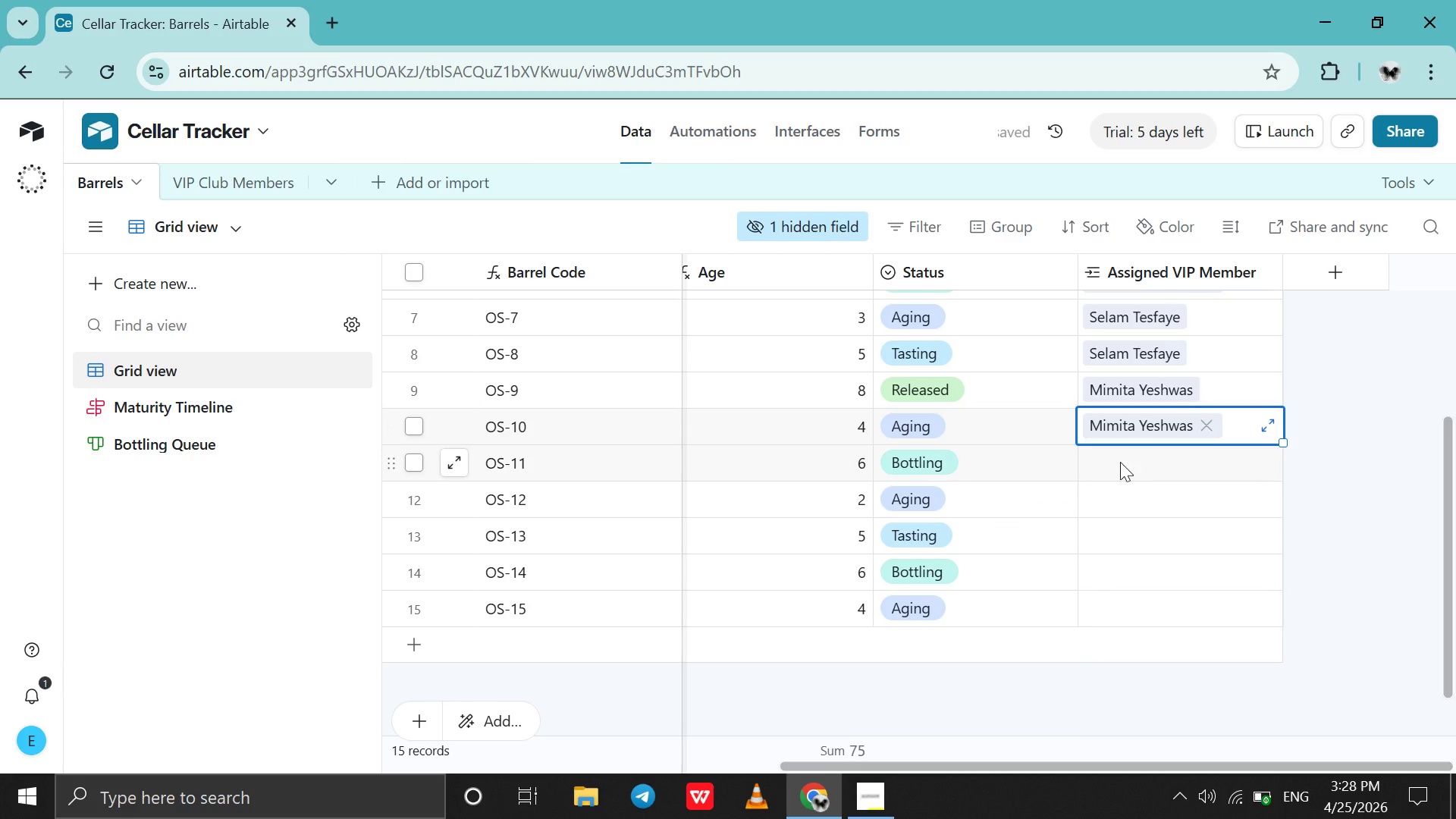 
left_click([1112, 475])
 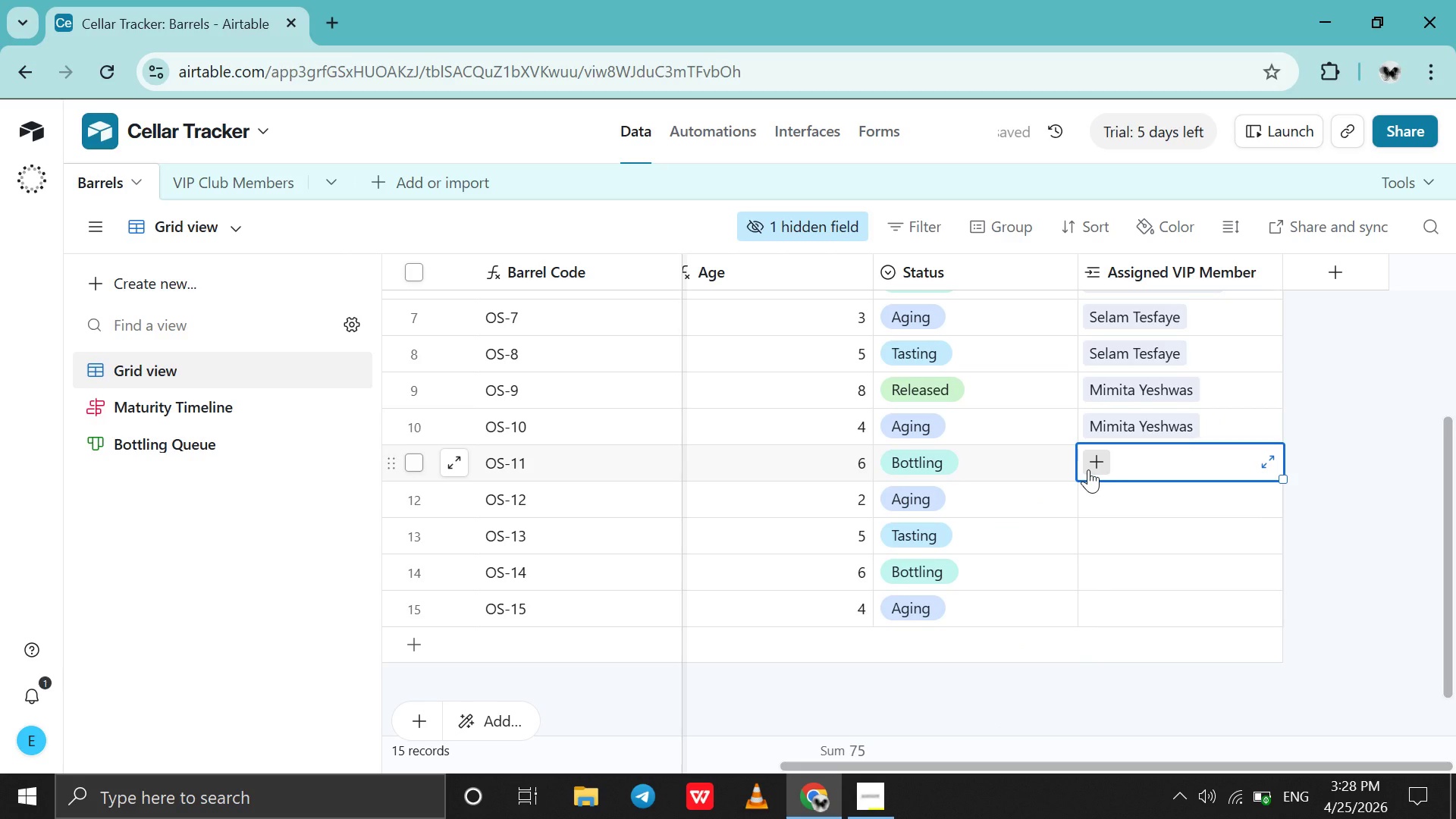 
left_click([1088, 469])
 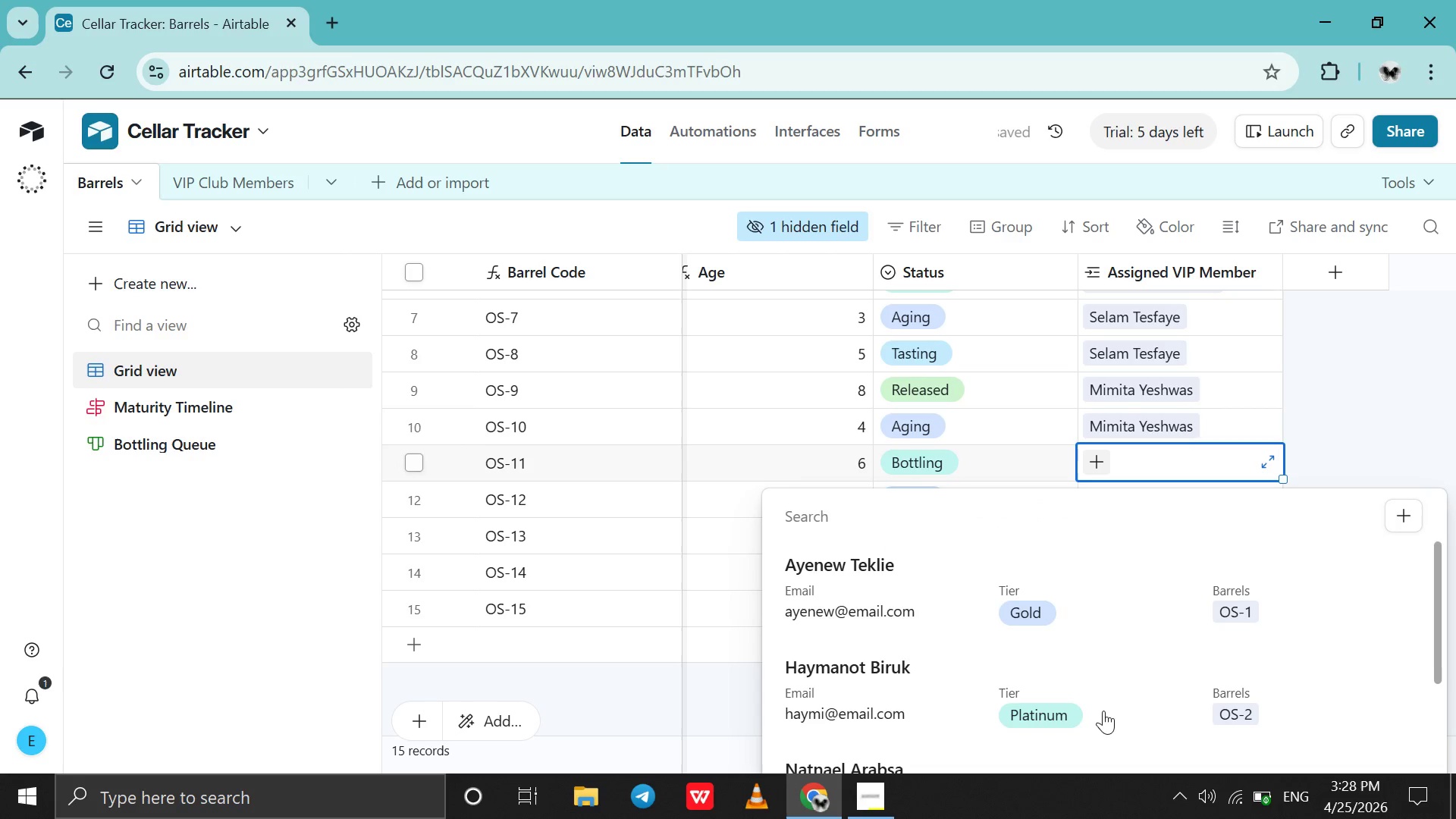 
scroll: coordinate [1103, 711], scroll_direction: down, amount: 32.0
 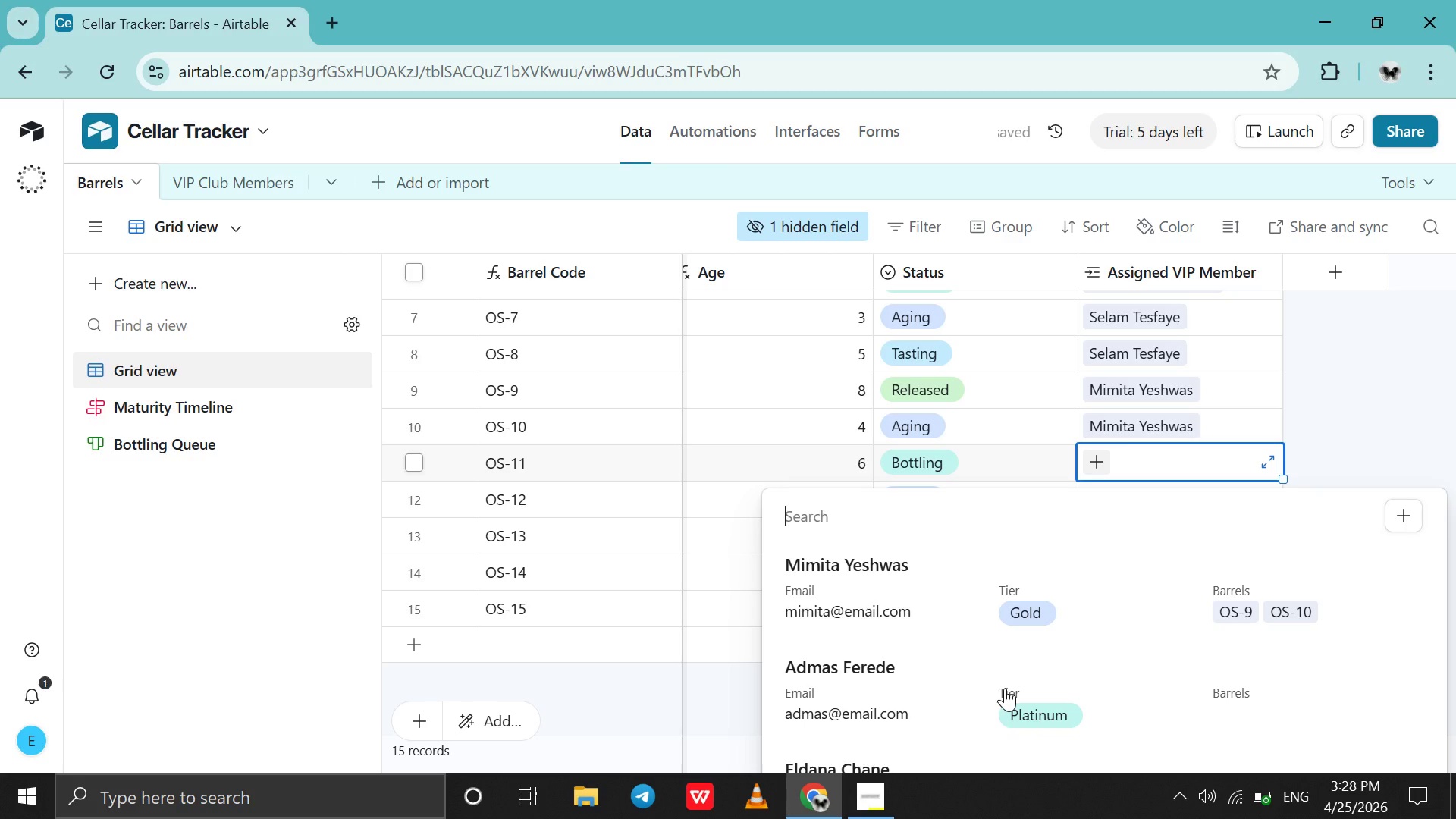 
left_click([1005, 688])
 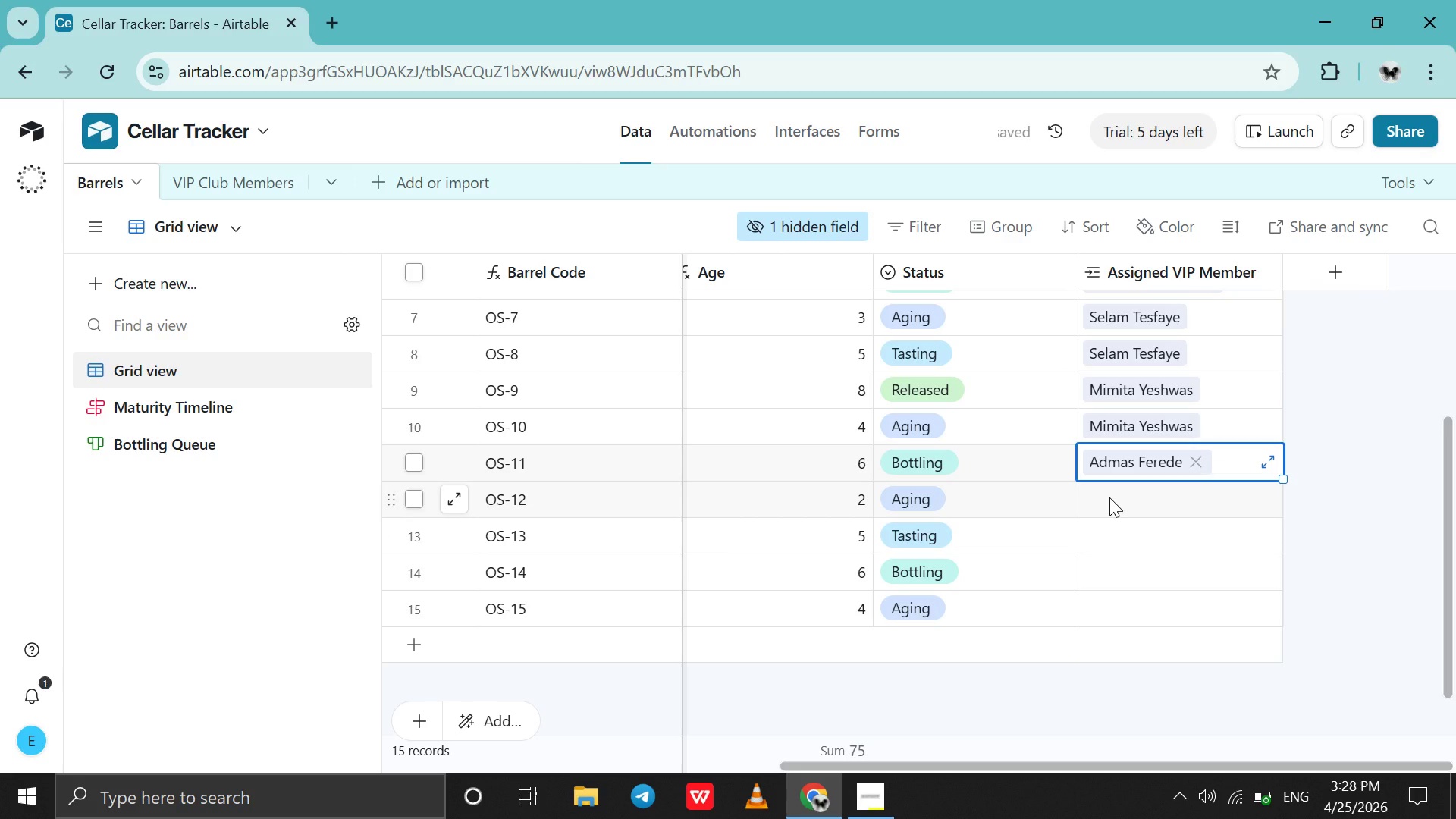 
left_click([1109, 497])
 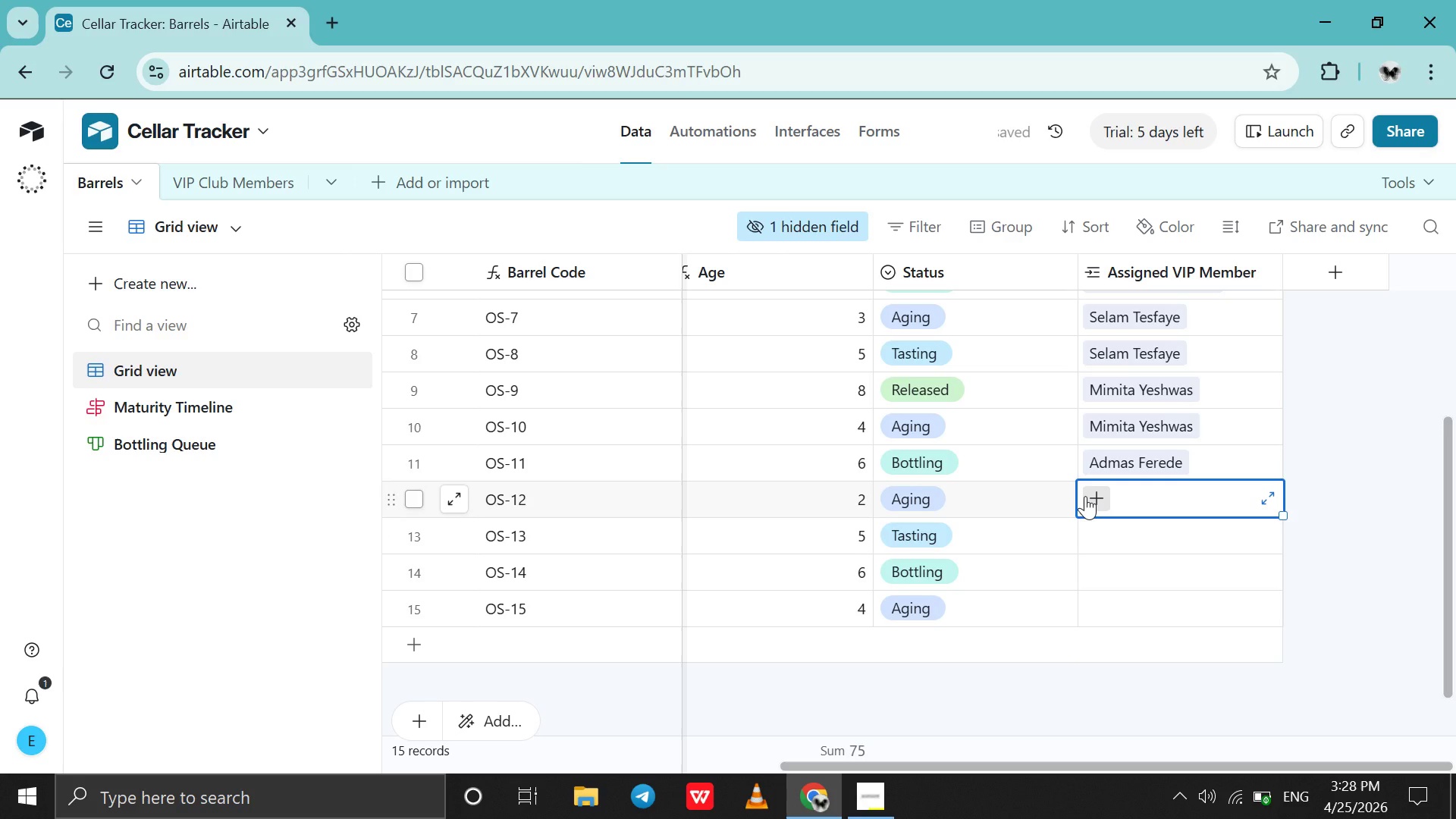 
left_click([1085, 496])
 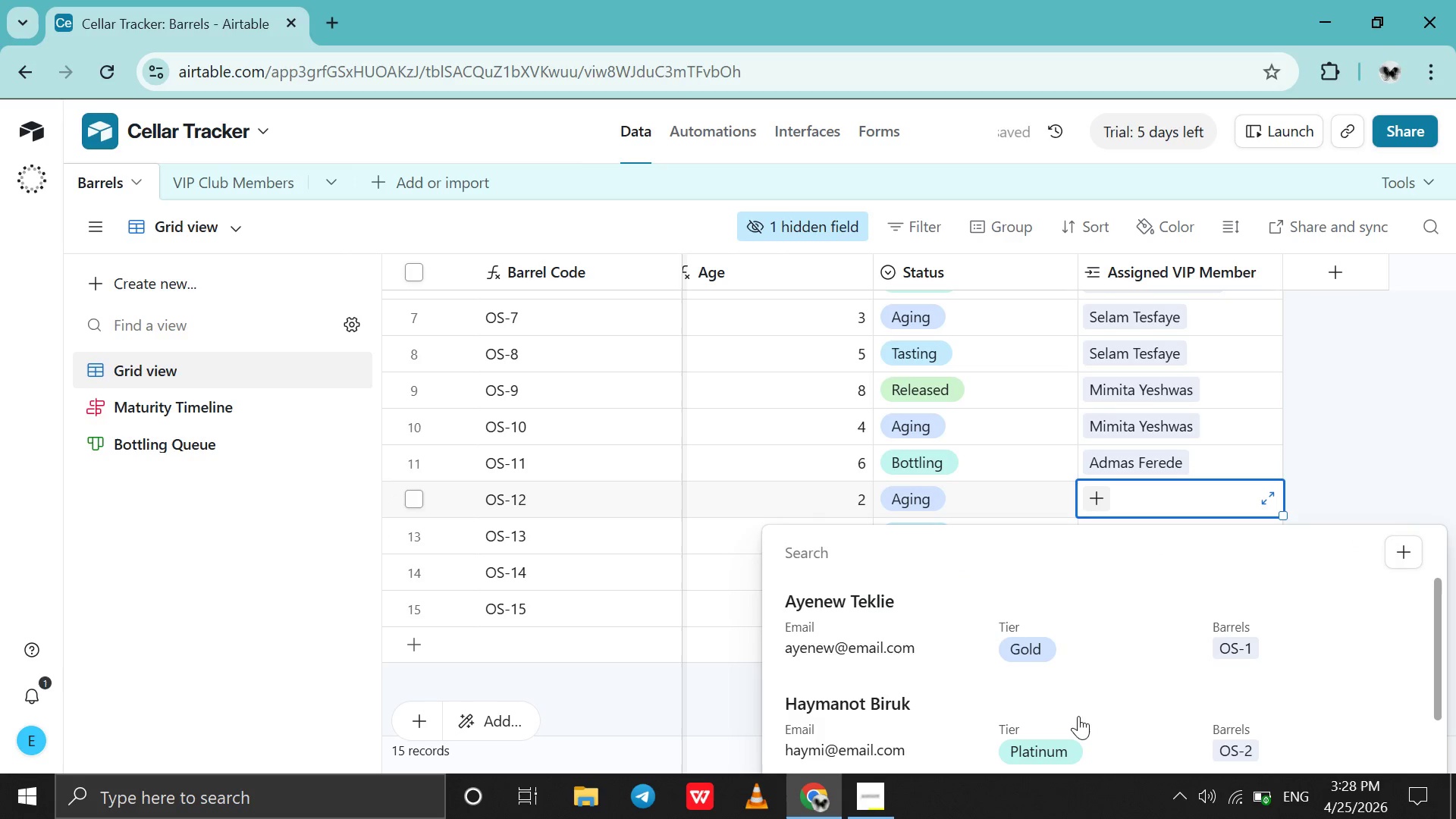 
scroll: coordinate [1078, 716], scroll_direction: down, amount: 58.0
 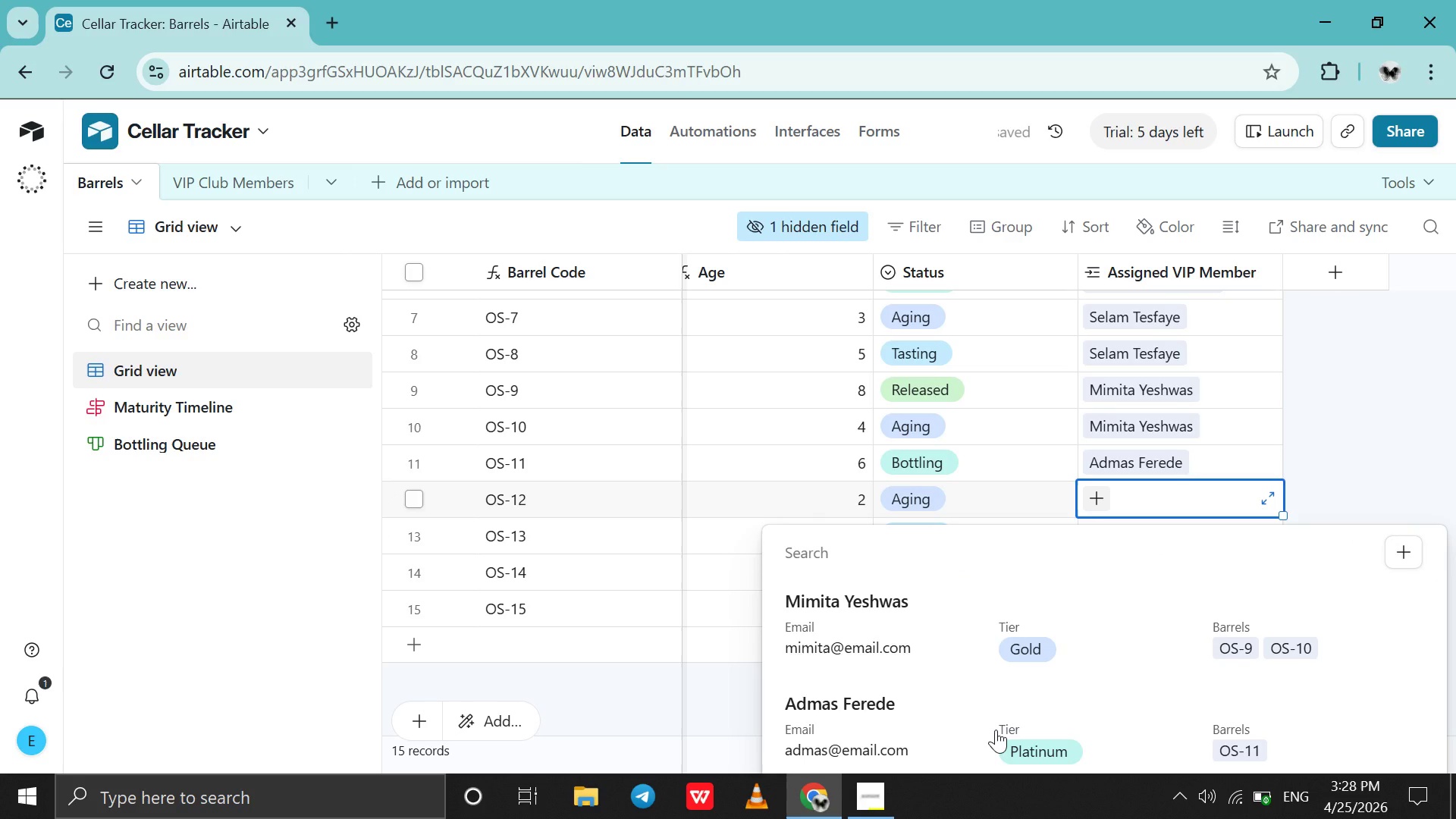 
left_click([993, 730])
 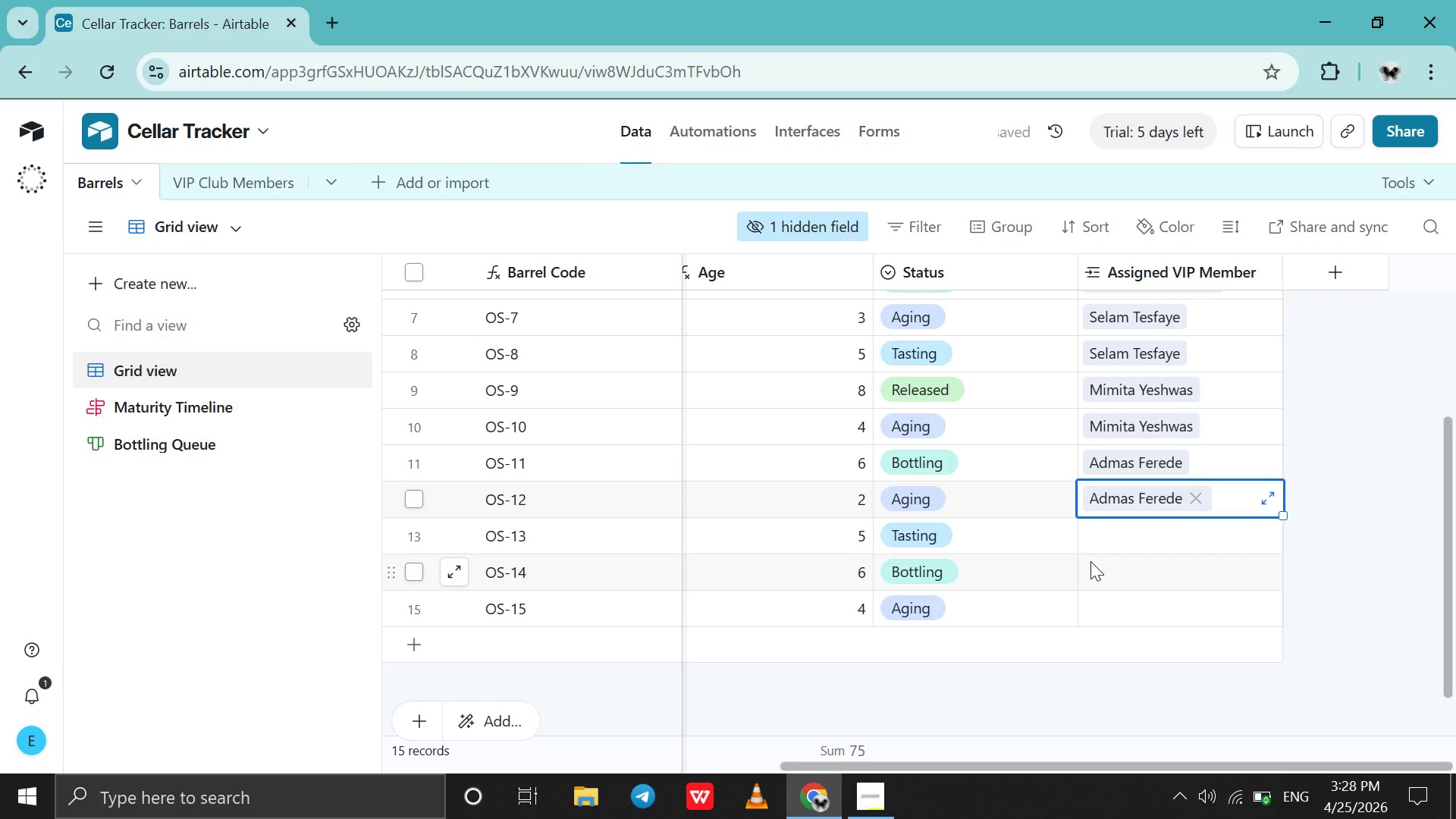 
scroll: coordinate [1090, 561], scroll_direction: up, amount: 3.0
 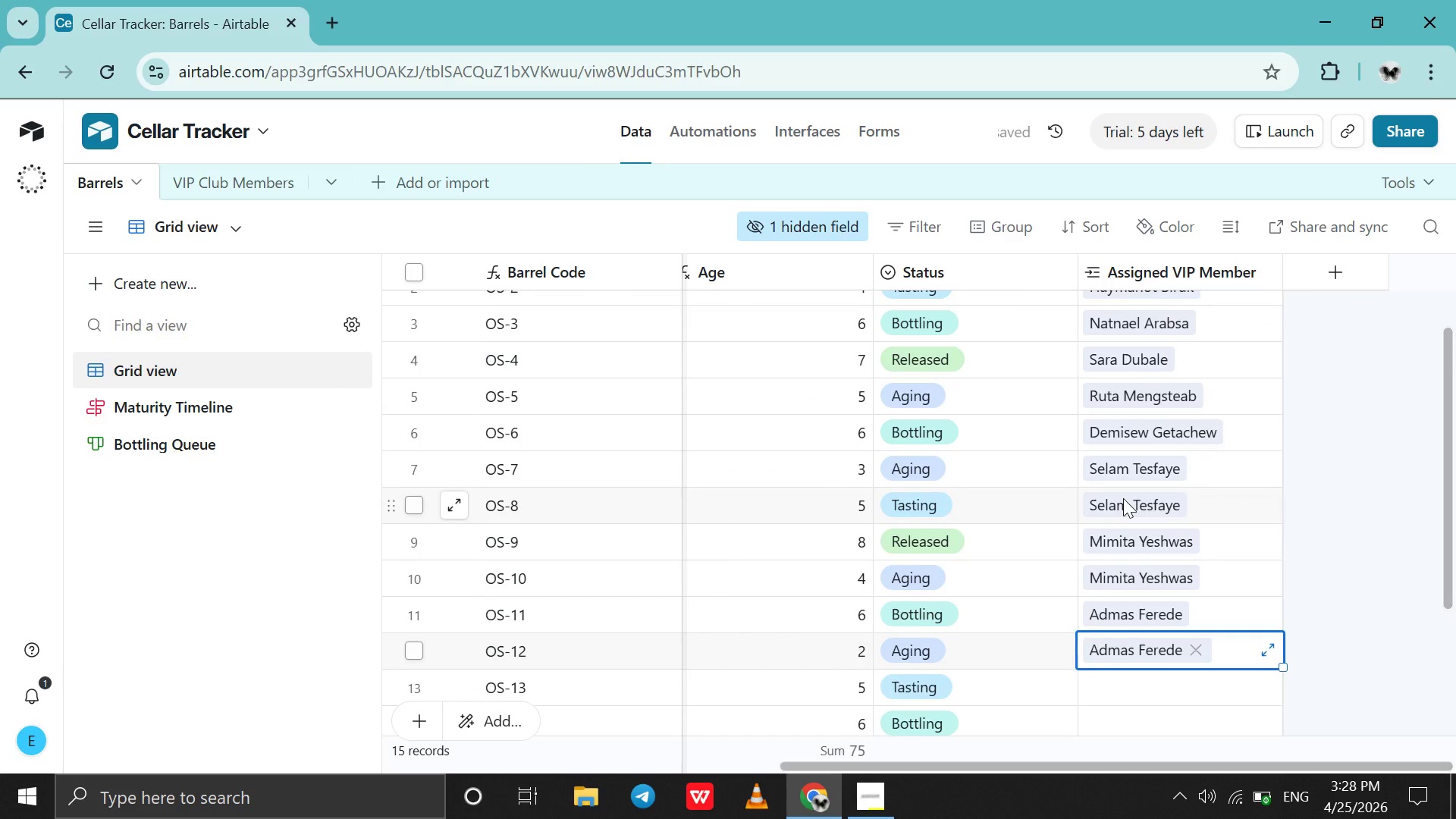 
left_click([1124, 498])
 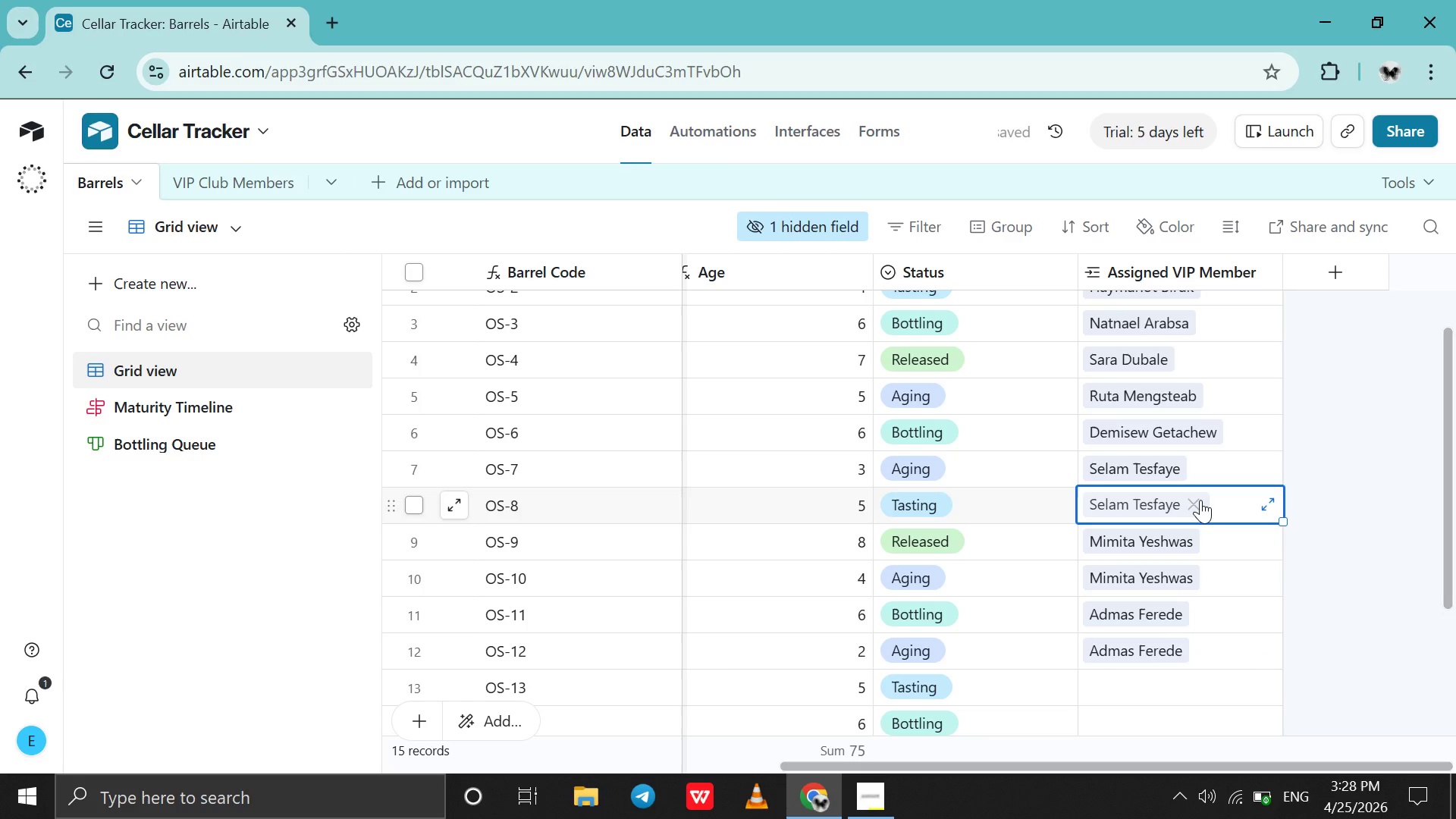 
left_click([1200, 500])
 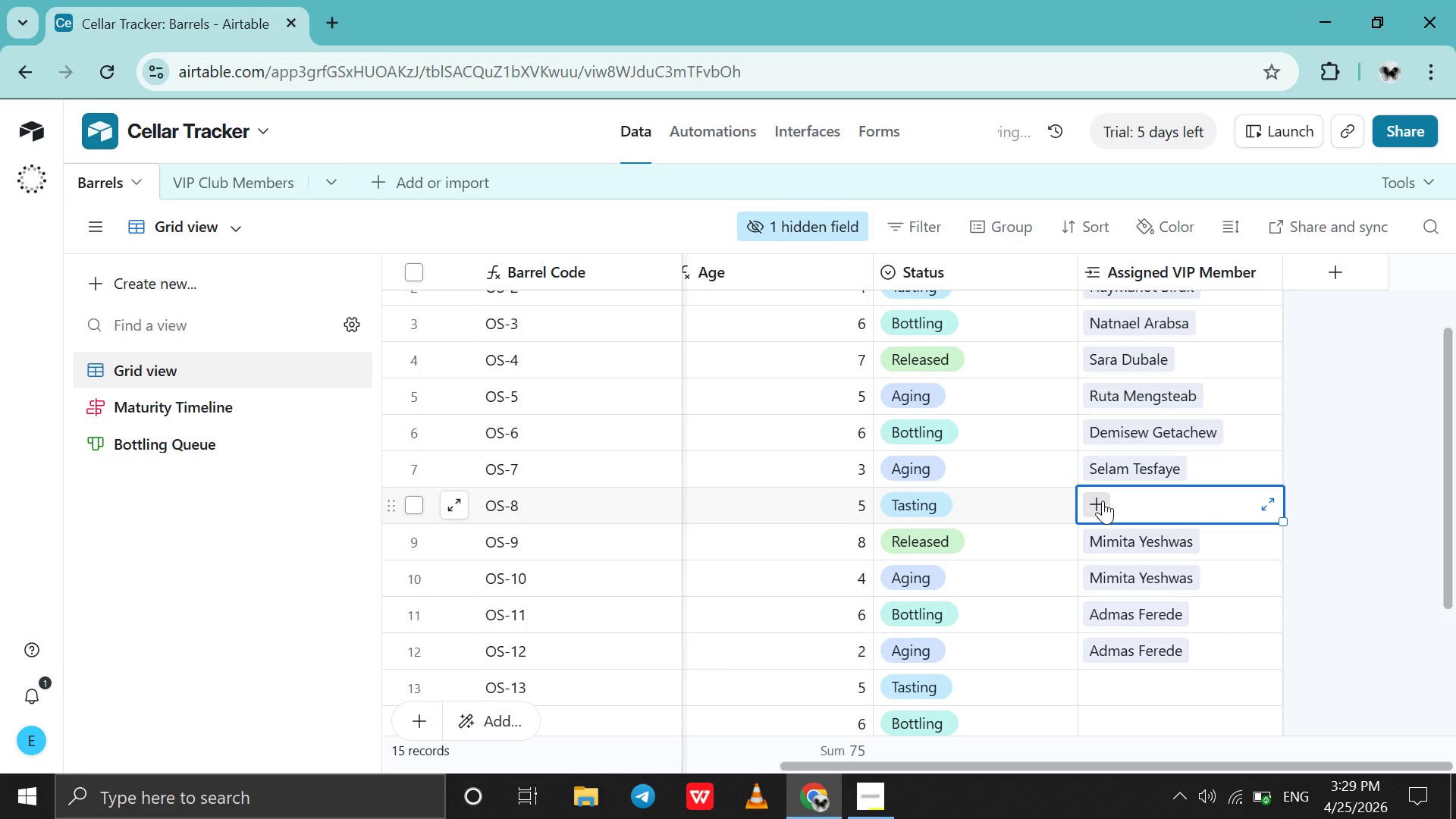 
left_click([1103, 500])
 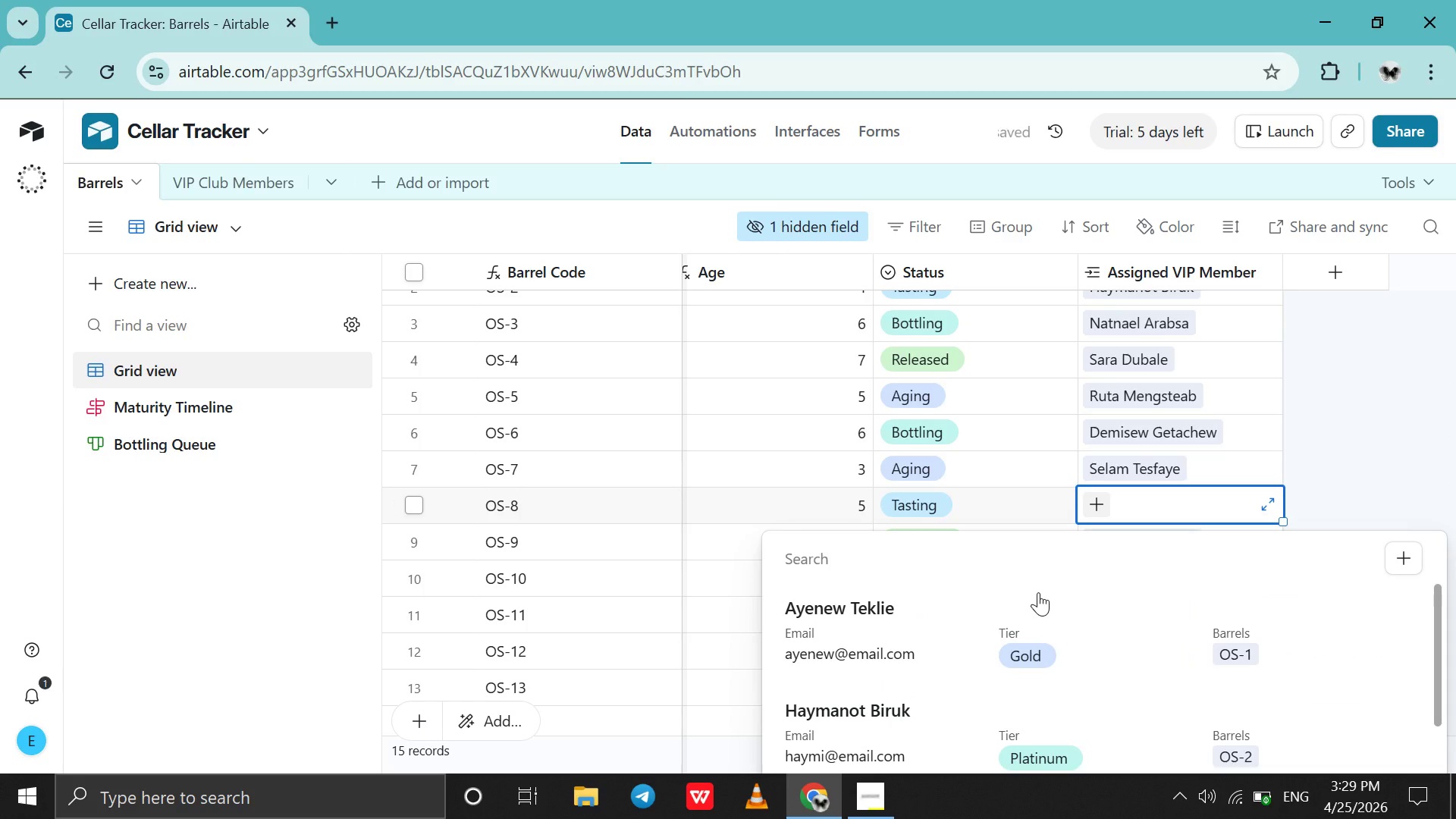 
left_click([1038, 592])
 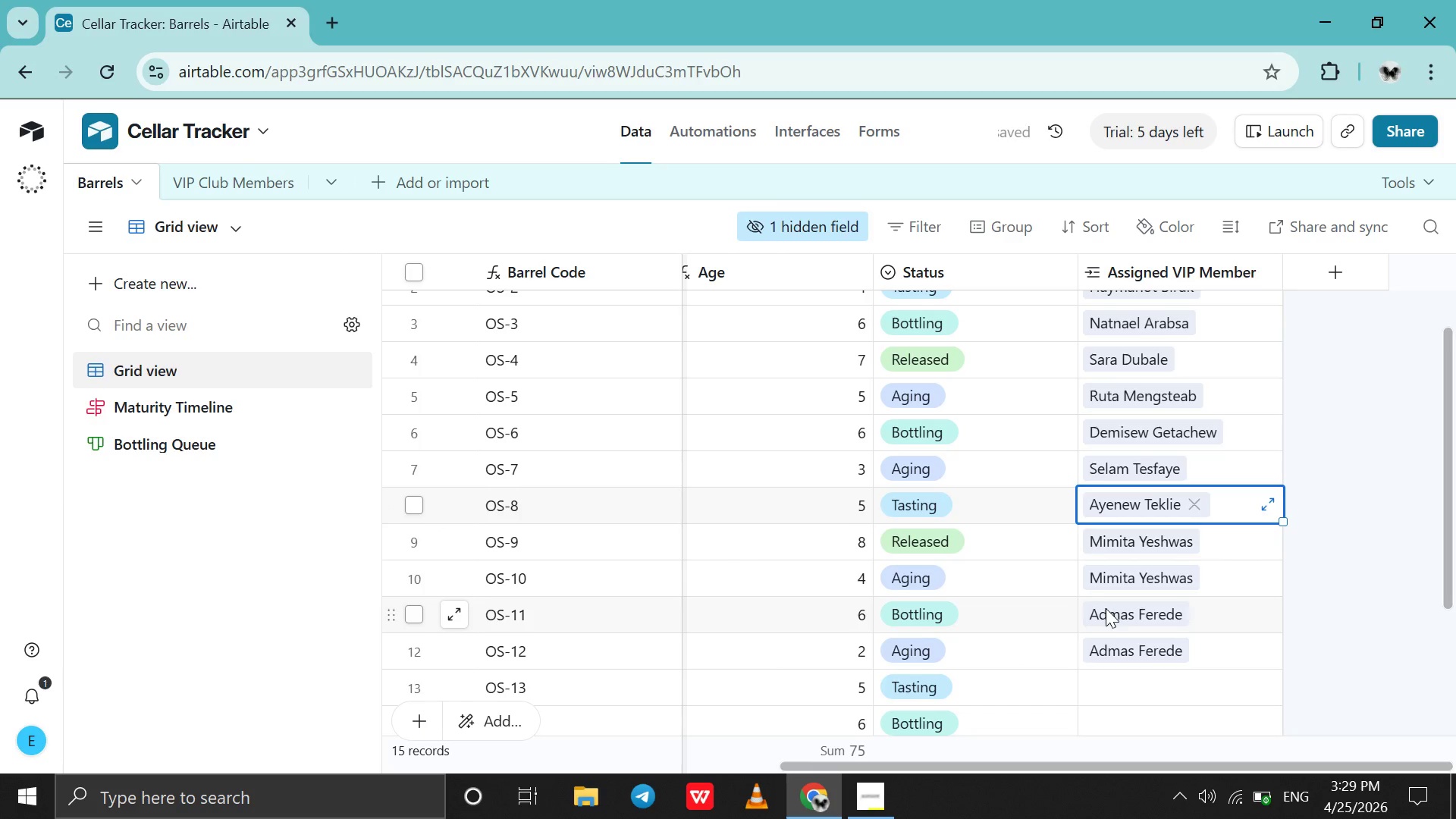 
left_click([1103, 652])
 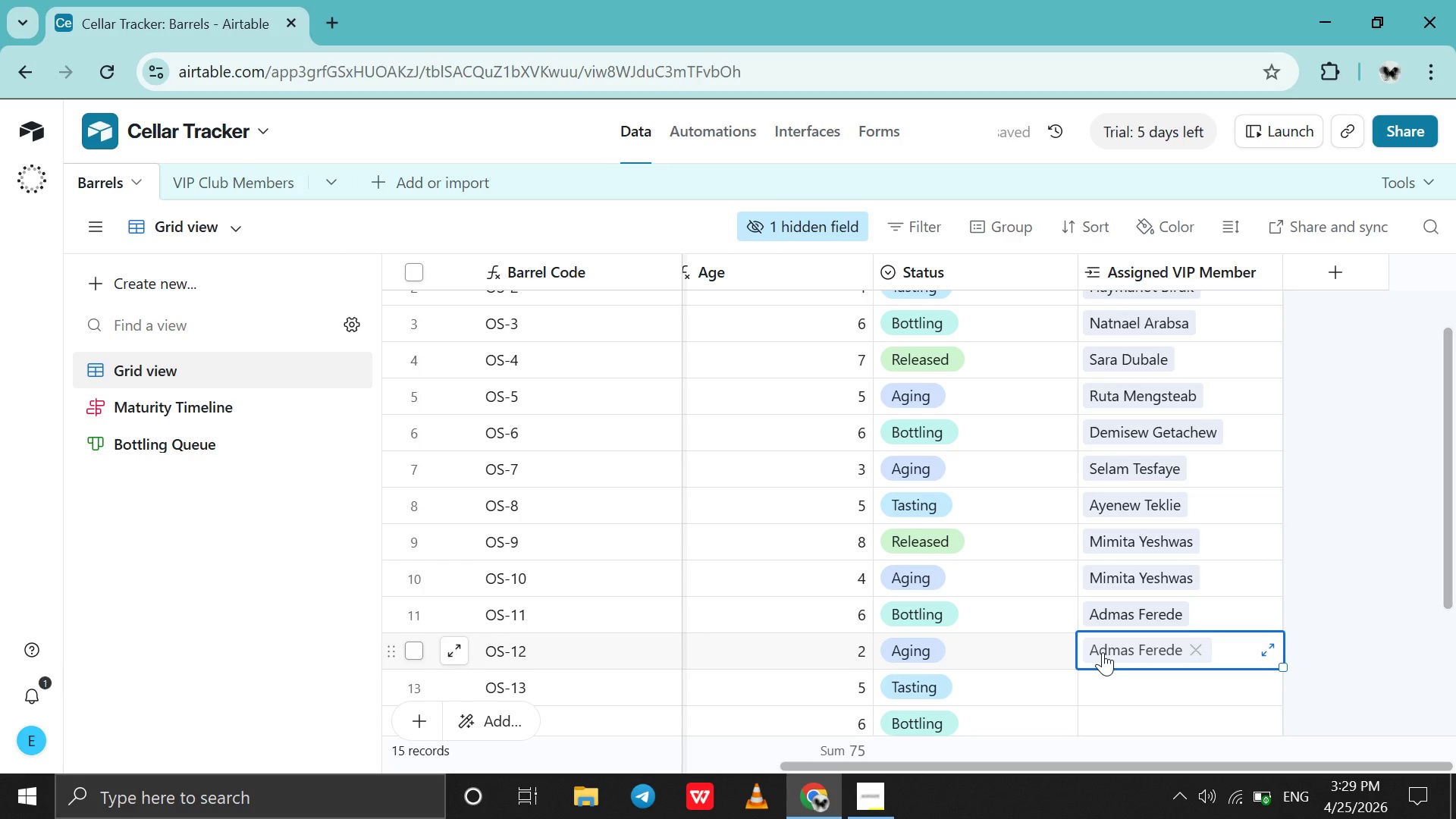 
left_click([1103, 652])
 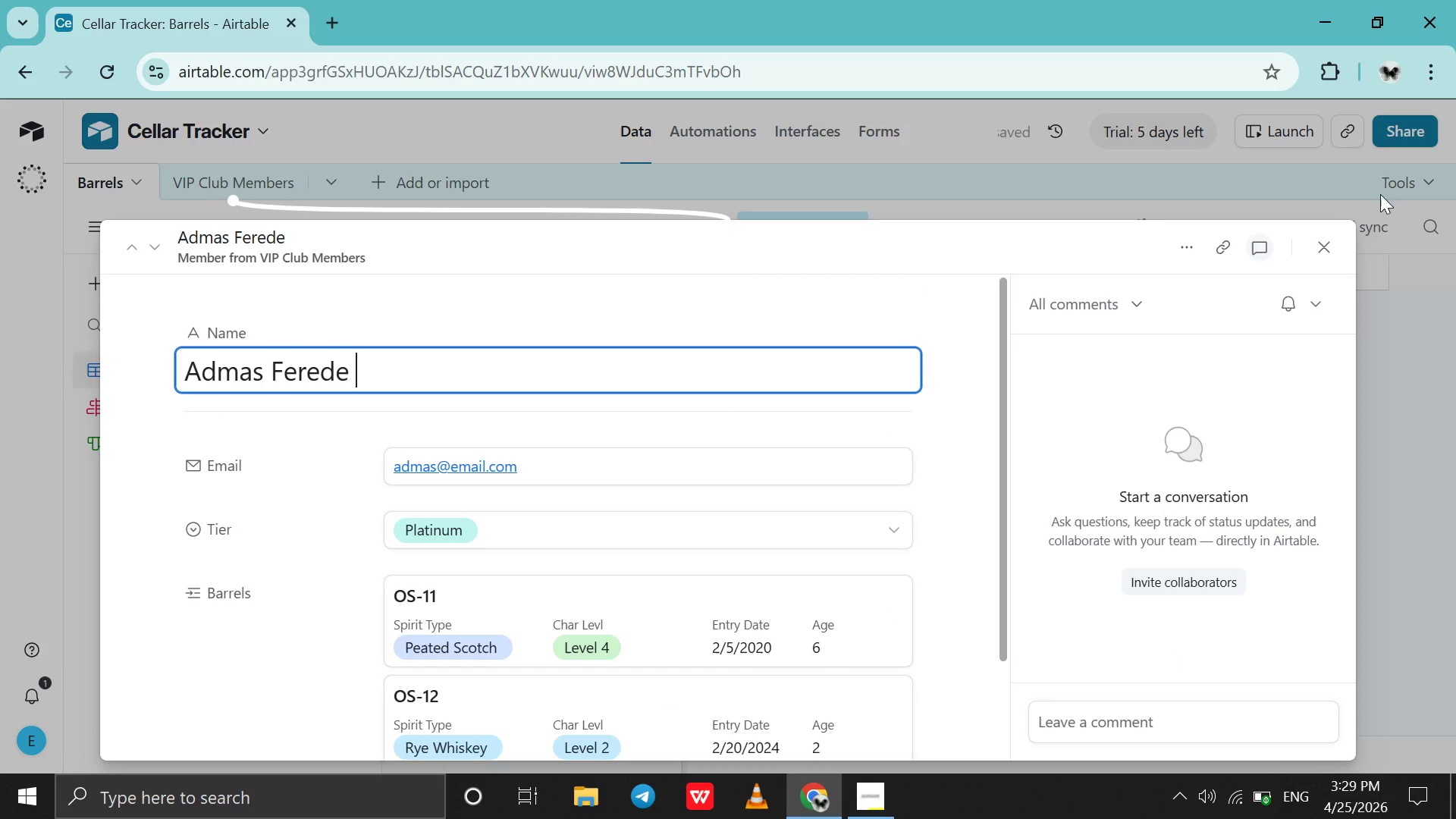 
left_click([1329, 251])
 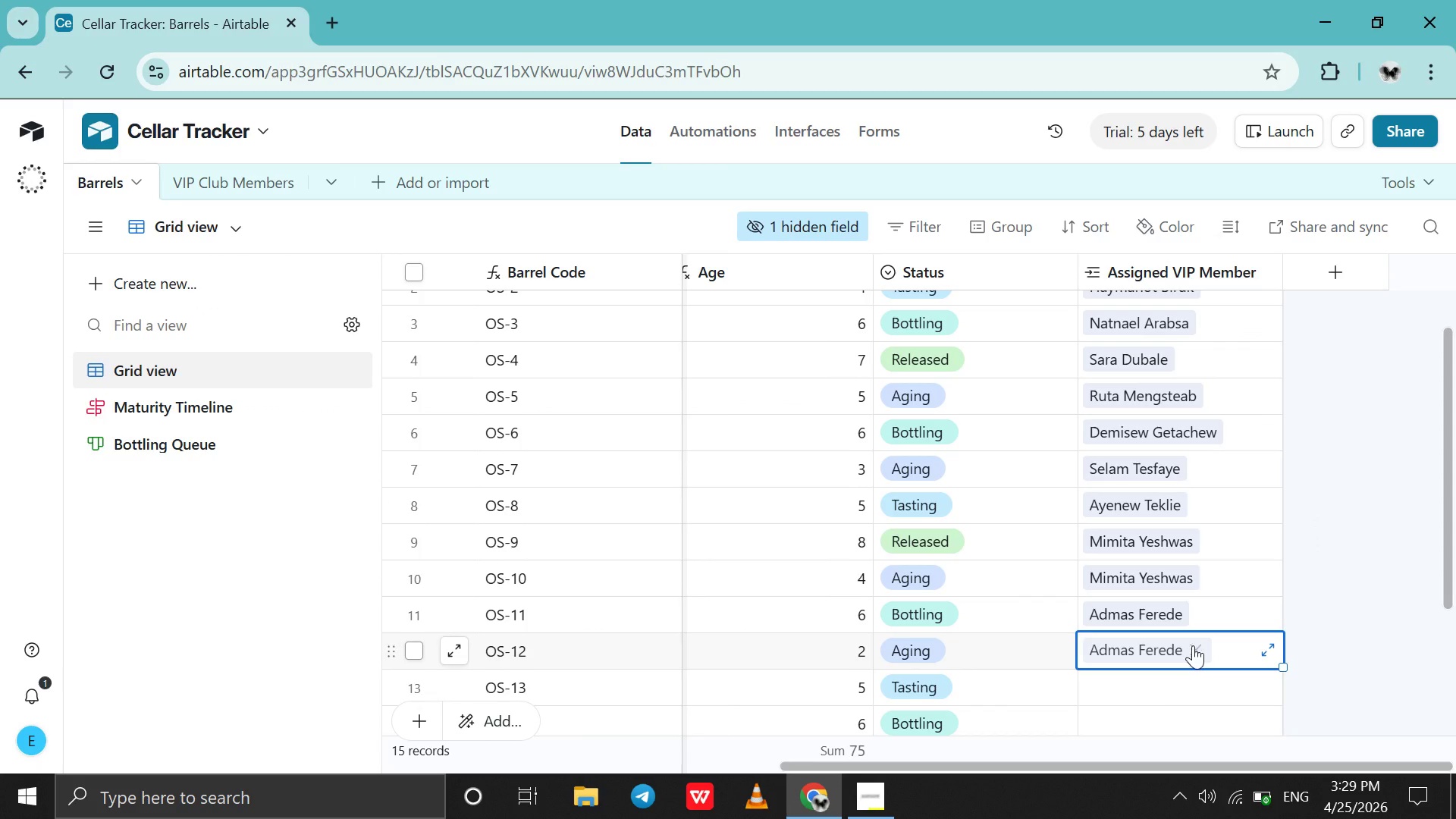 
left_click([1193, 645])
 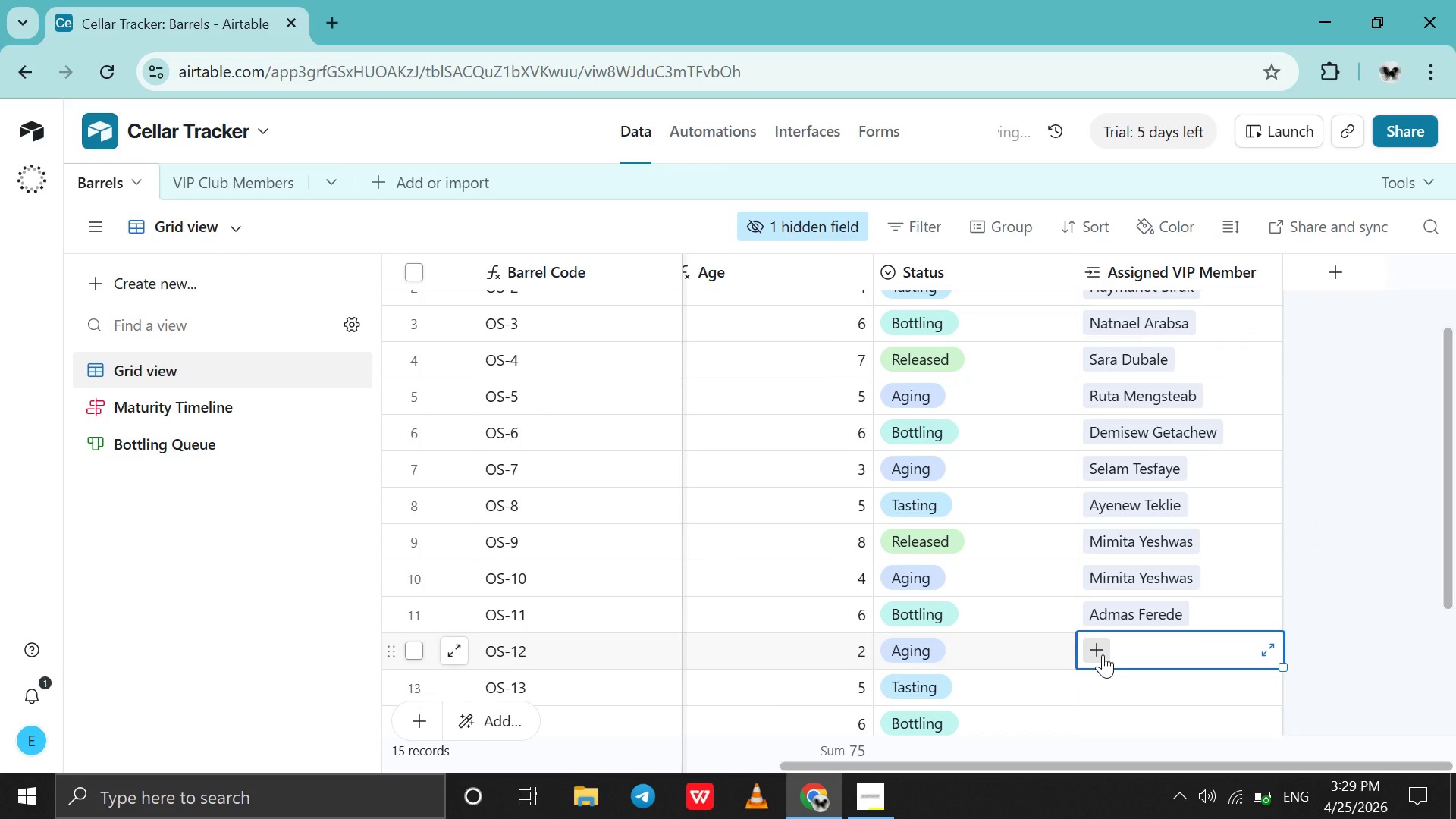 
left_click([1103, 654])
 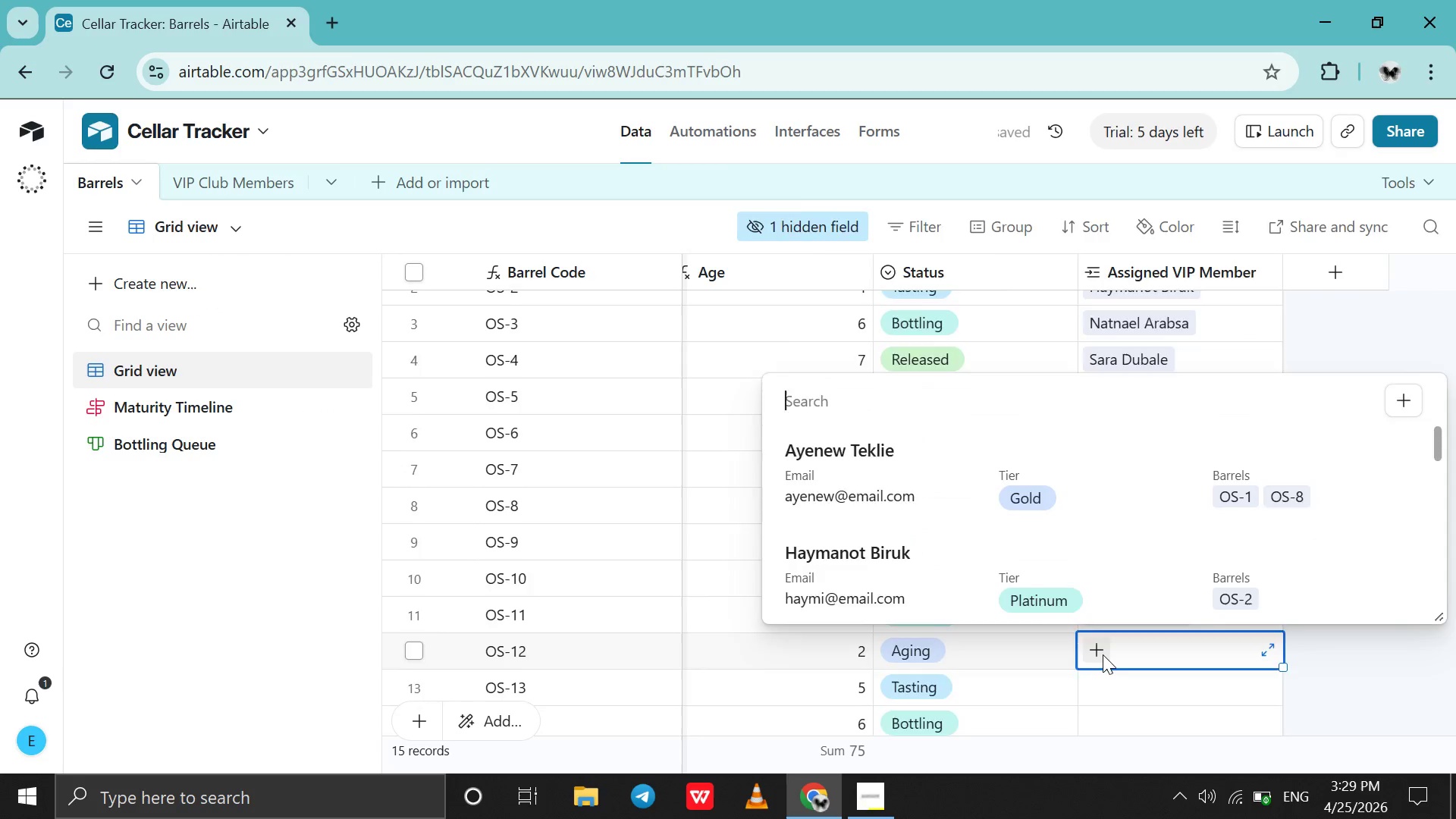 
scroll: coordinate [1333, 291], scroll_direction: down, amount: 111.0
 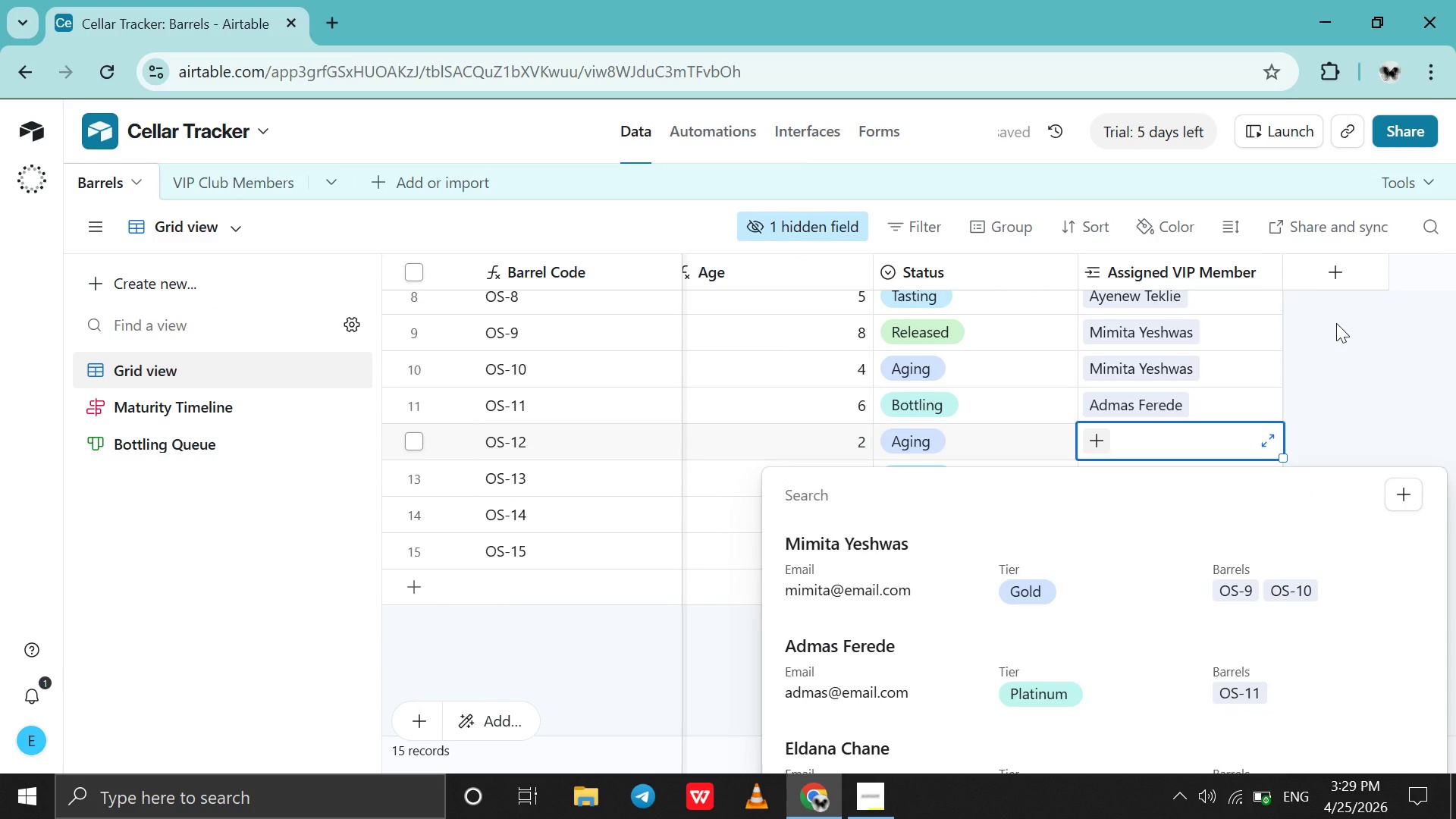 
left_click([1338, 331])
 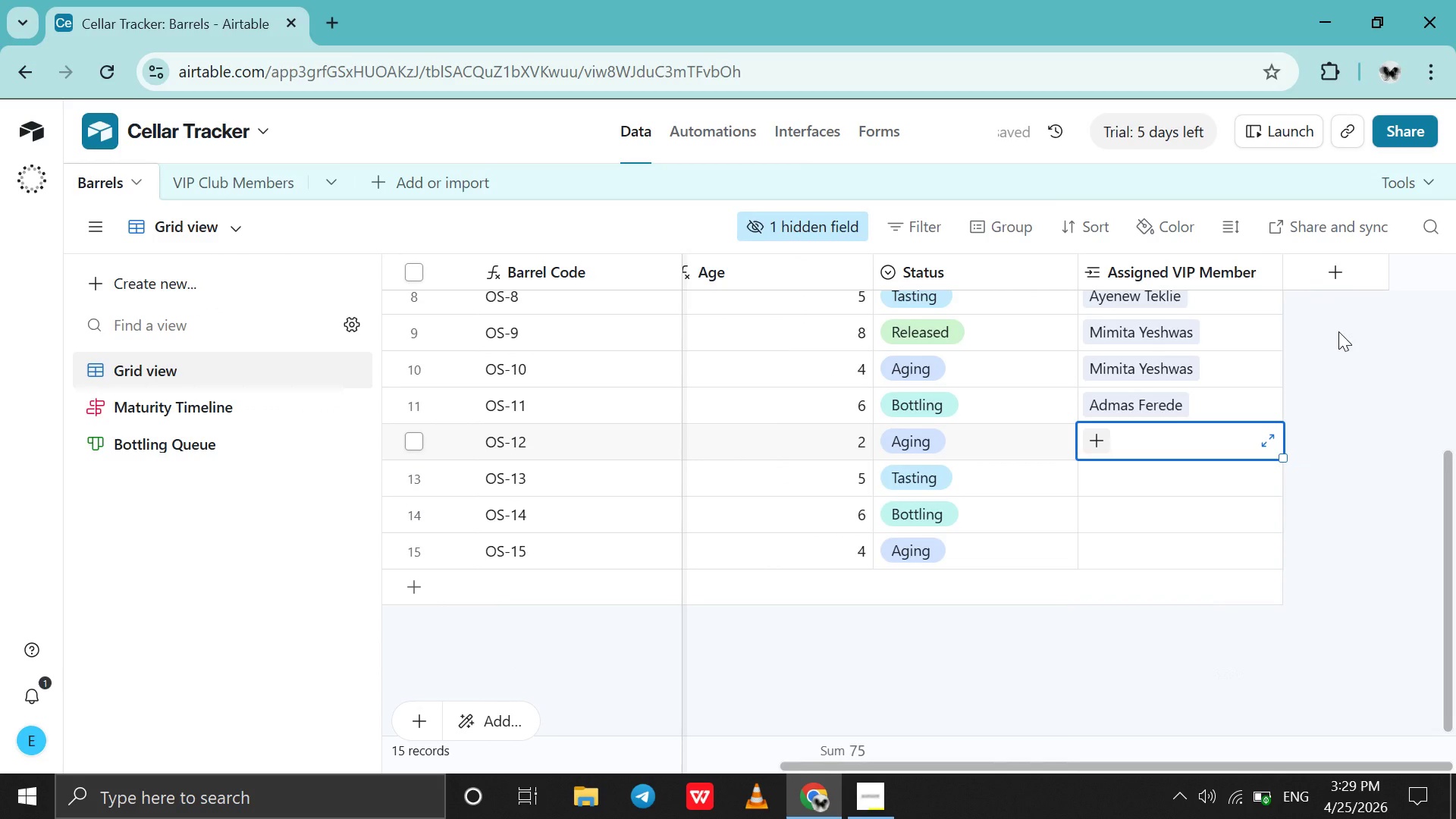 
scroll: coordinate [1285, 577], scroll_direction: down, amount: 12.0
 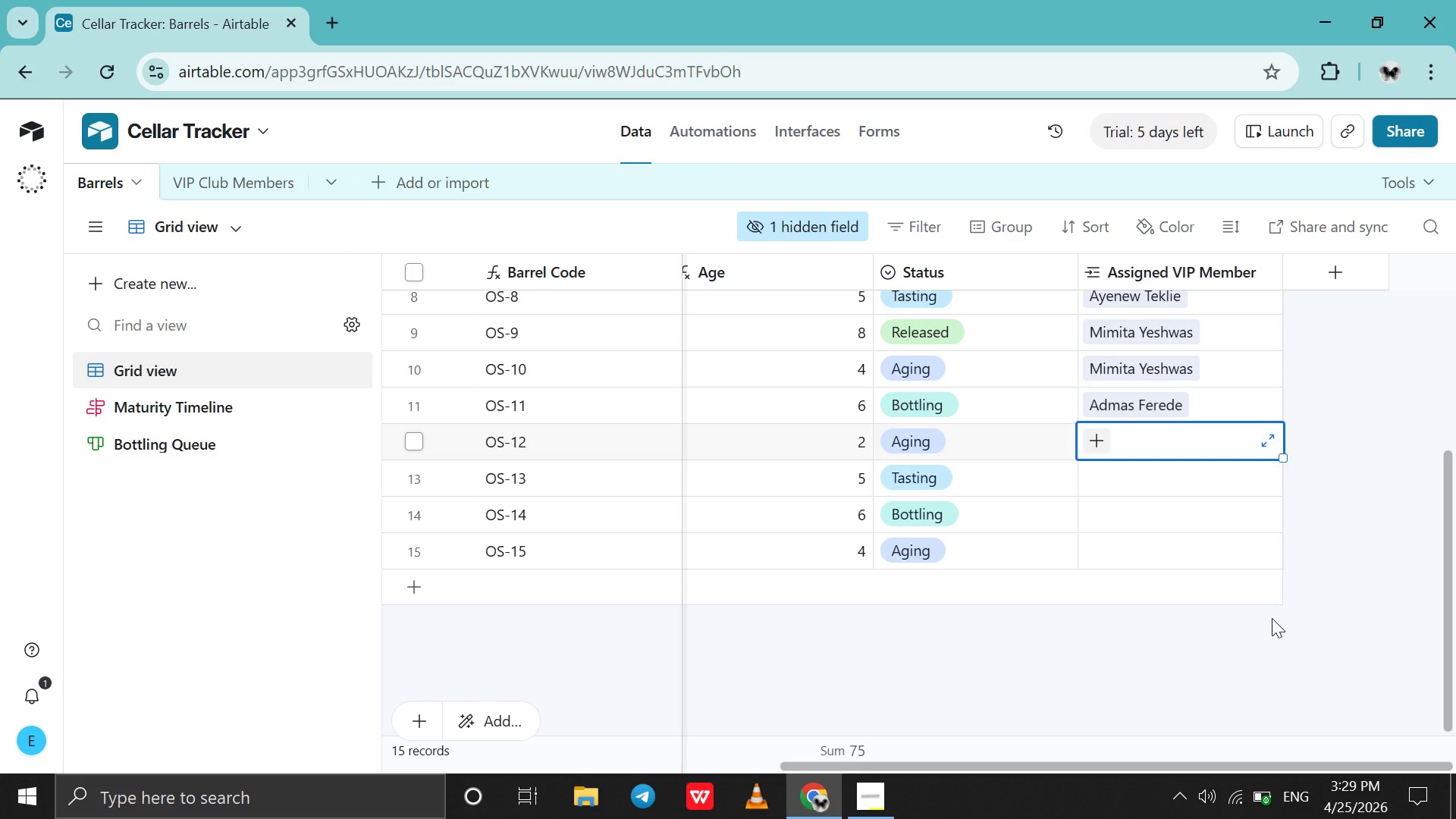 
left_click([1271, 618])
 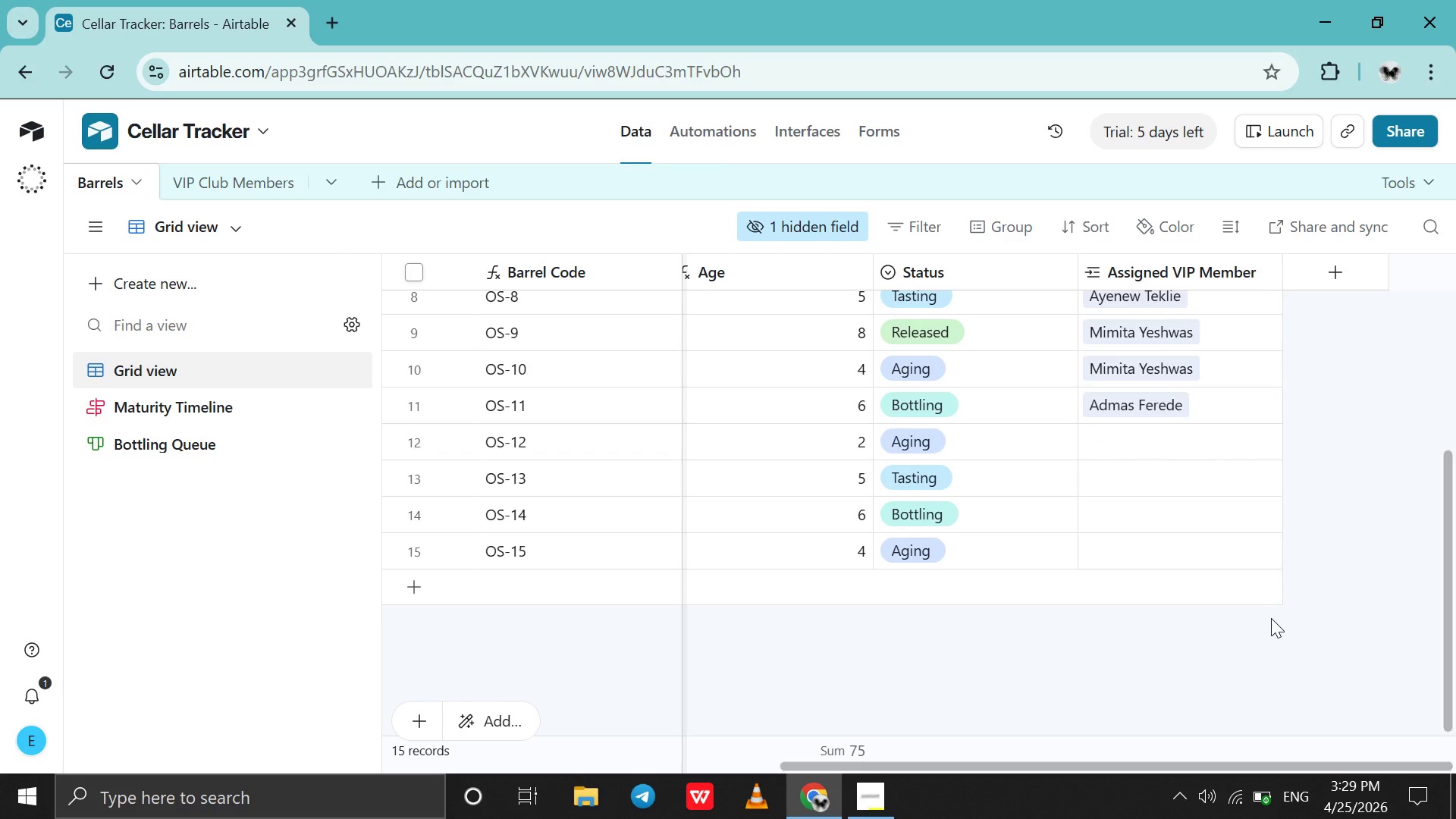 
scroll: coordinate [1271, 618], scroll_direction: down, amount: 5.0
 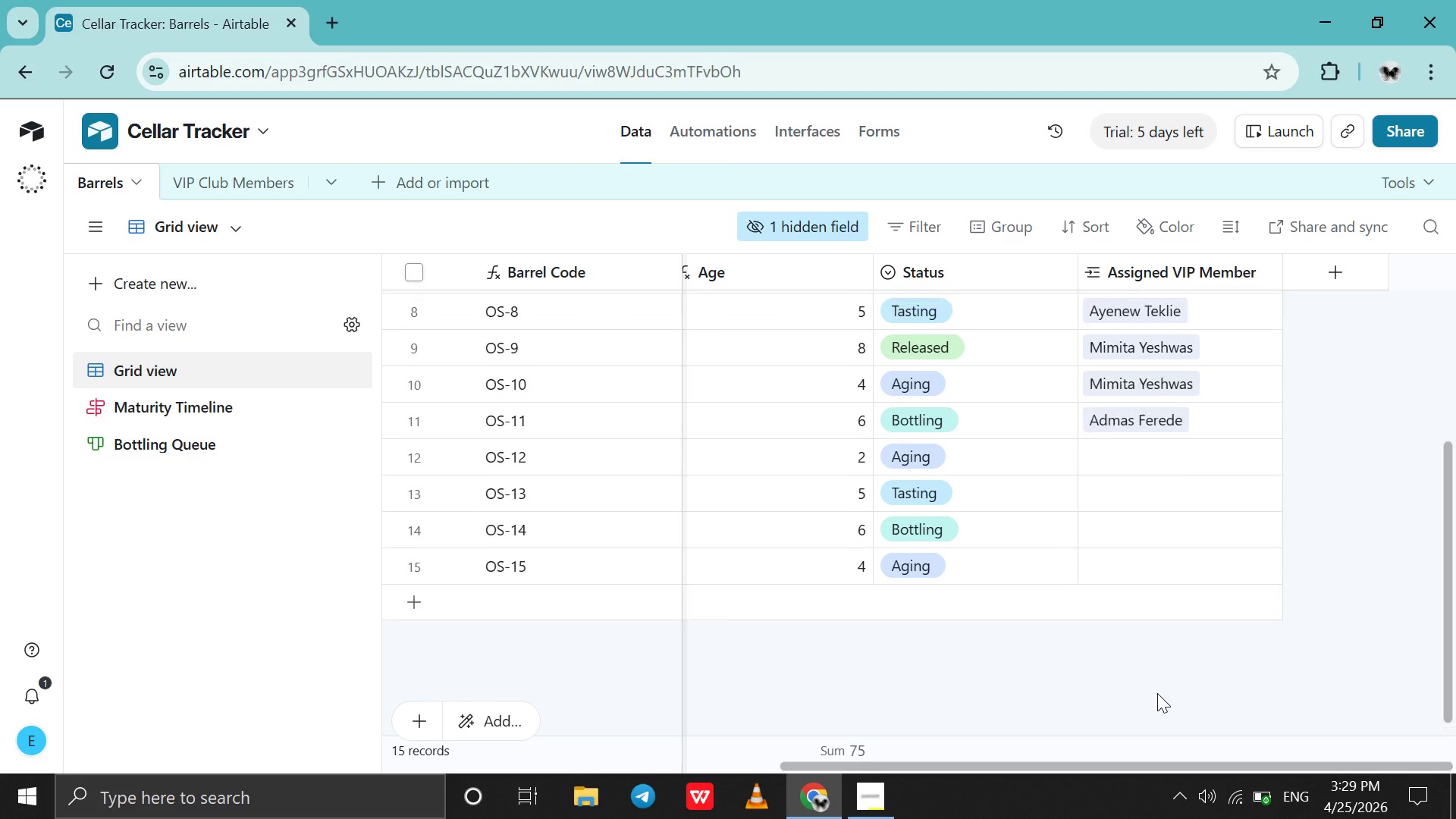 
scroll: coordinate [1157, 693], scroll_direction: up, amount: 9.0
 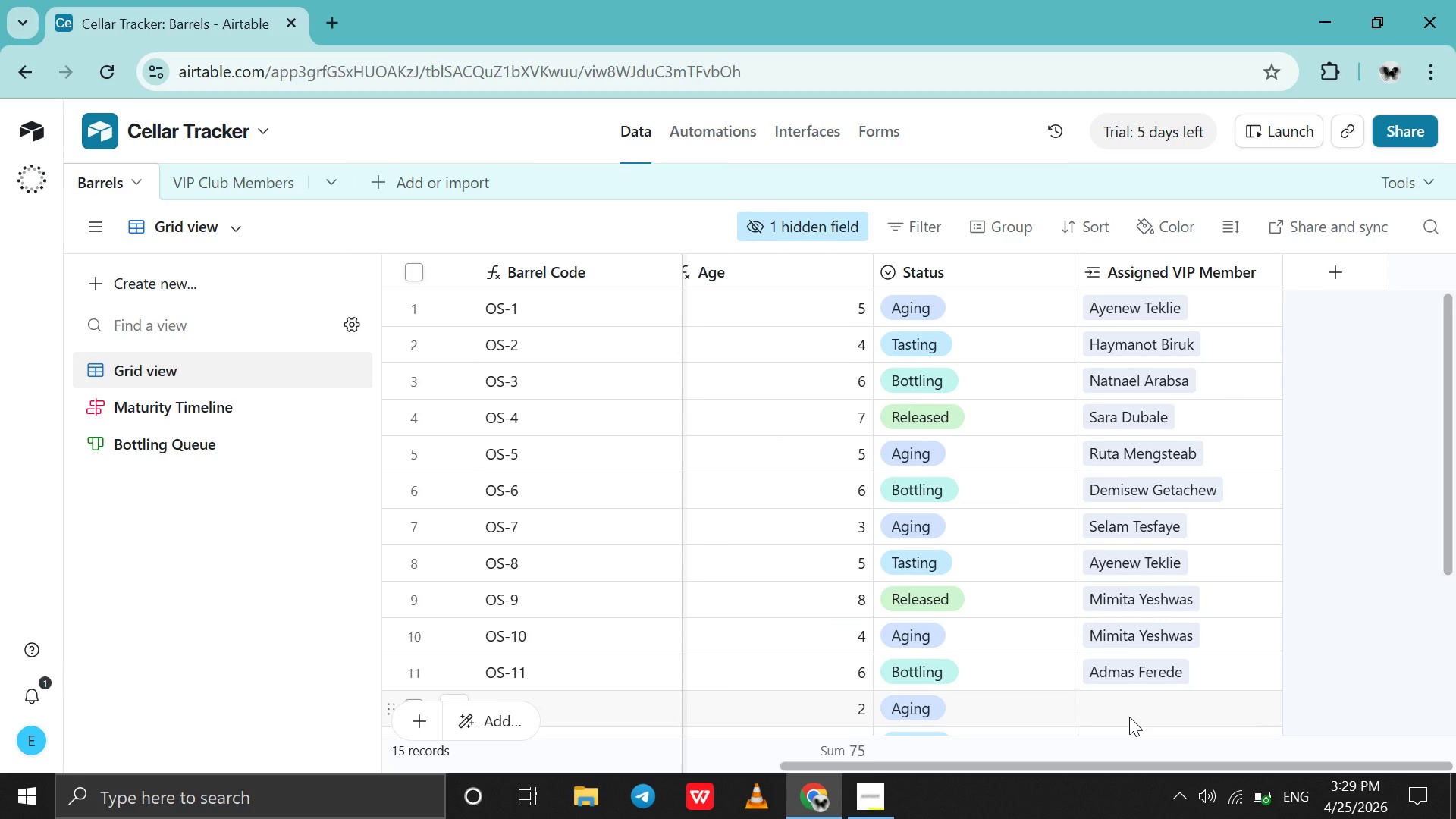 
left_click([1129, 717])
 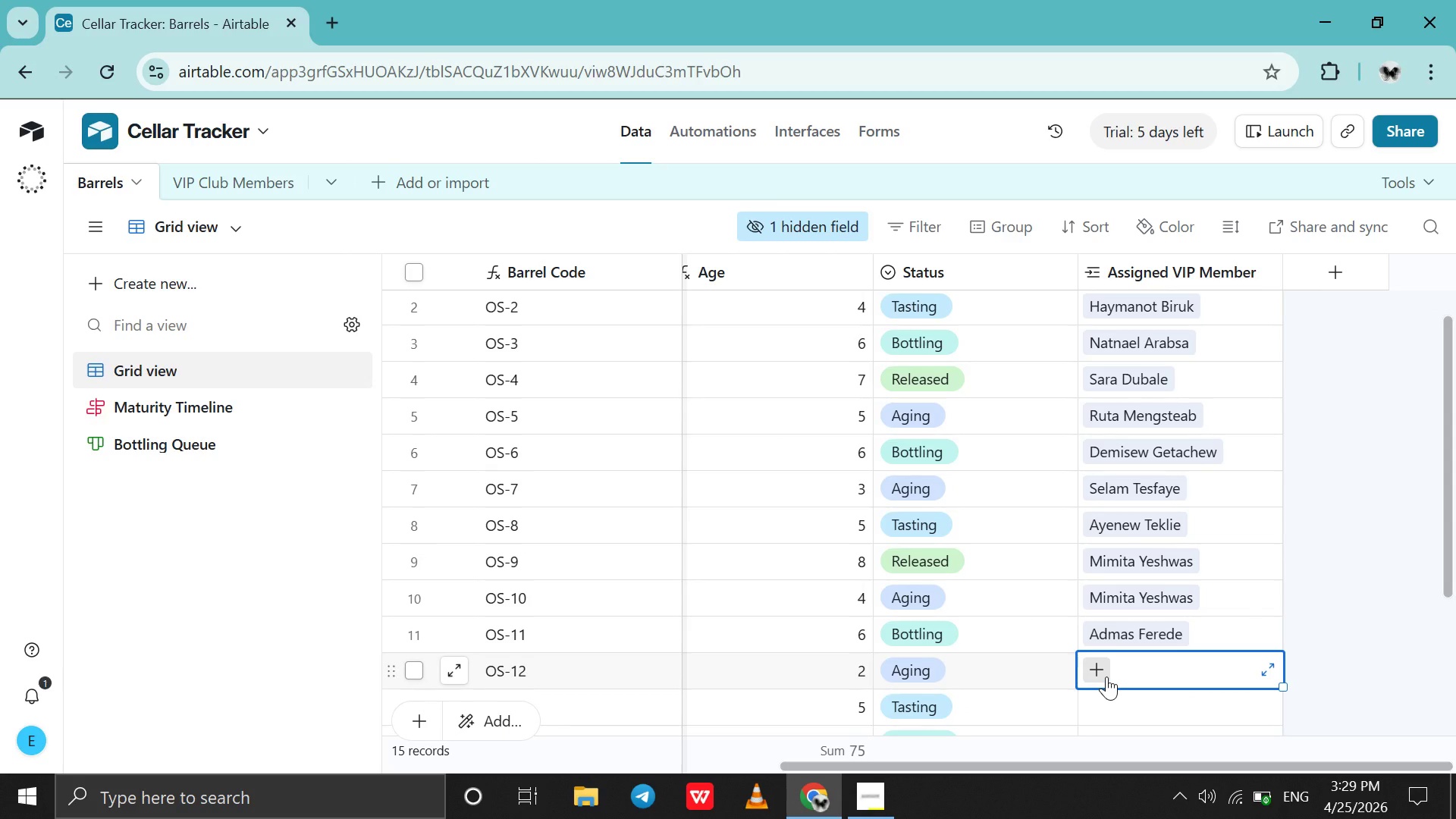 
left_click([1105, 676])
 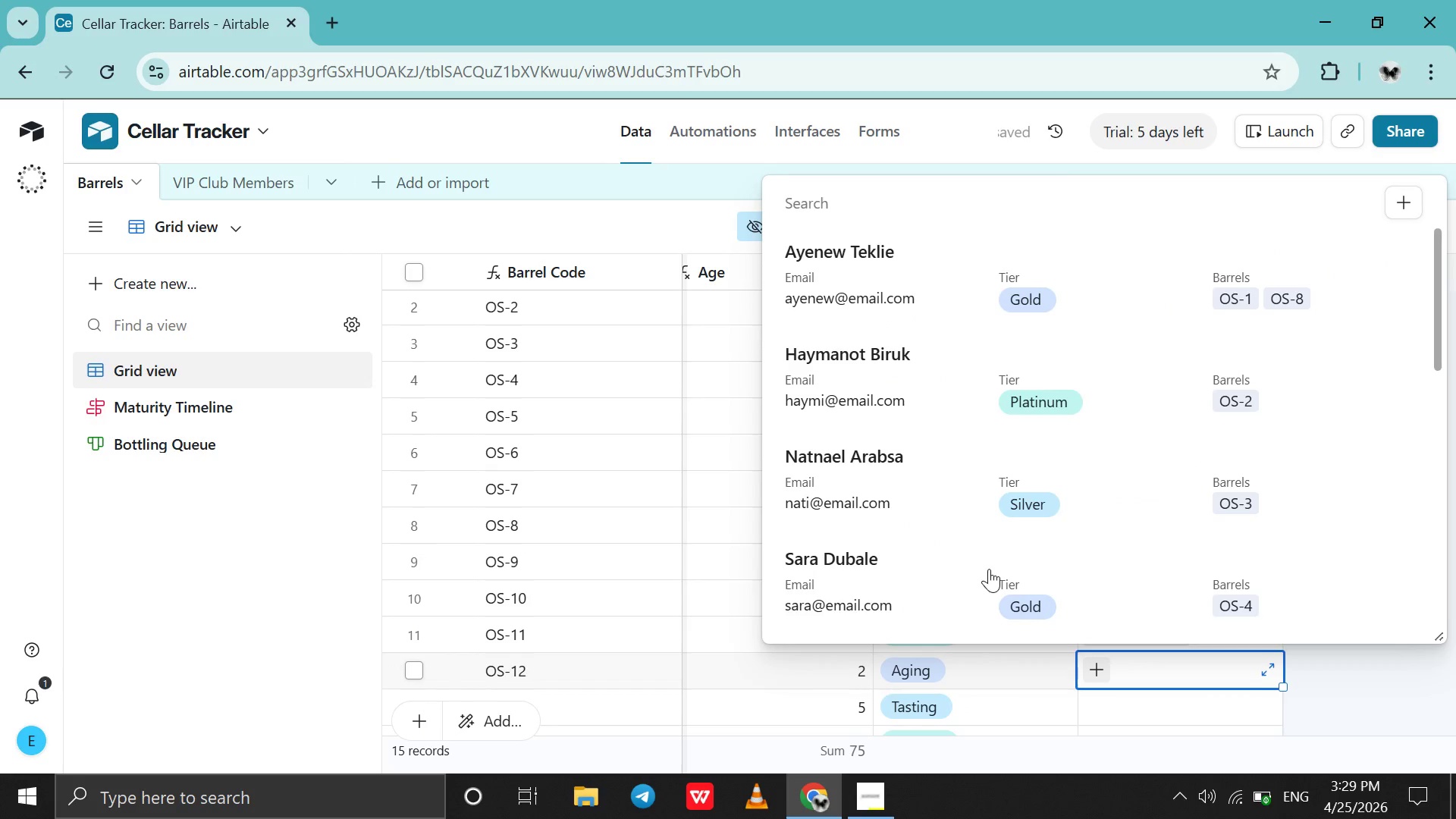 
scroll: coordinate [989, 569], scroll_direction: down, amount: 21.0
 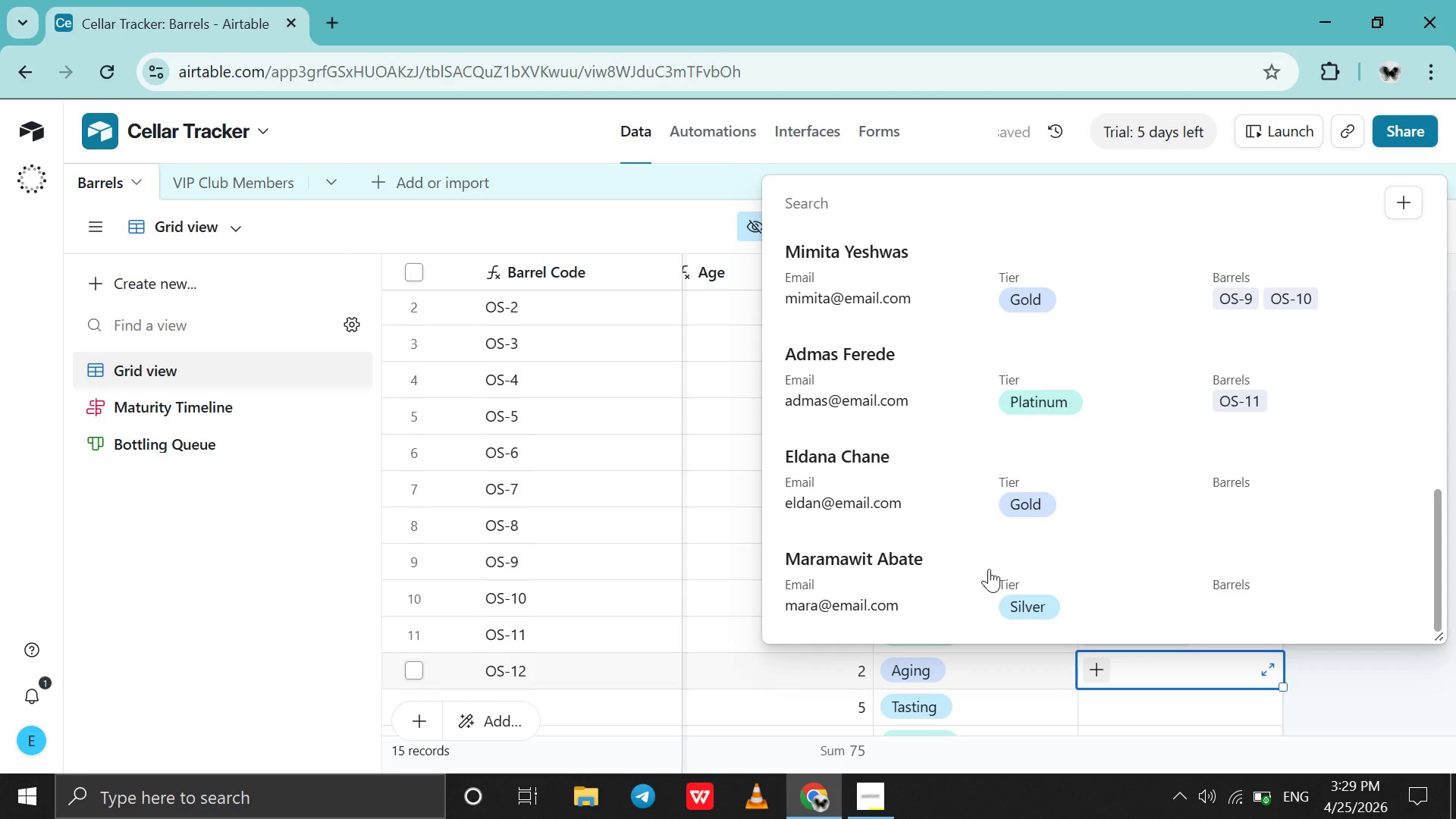 
left_click([989, 569])
 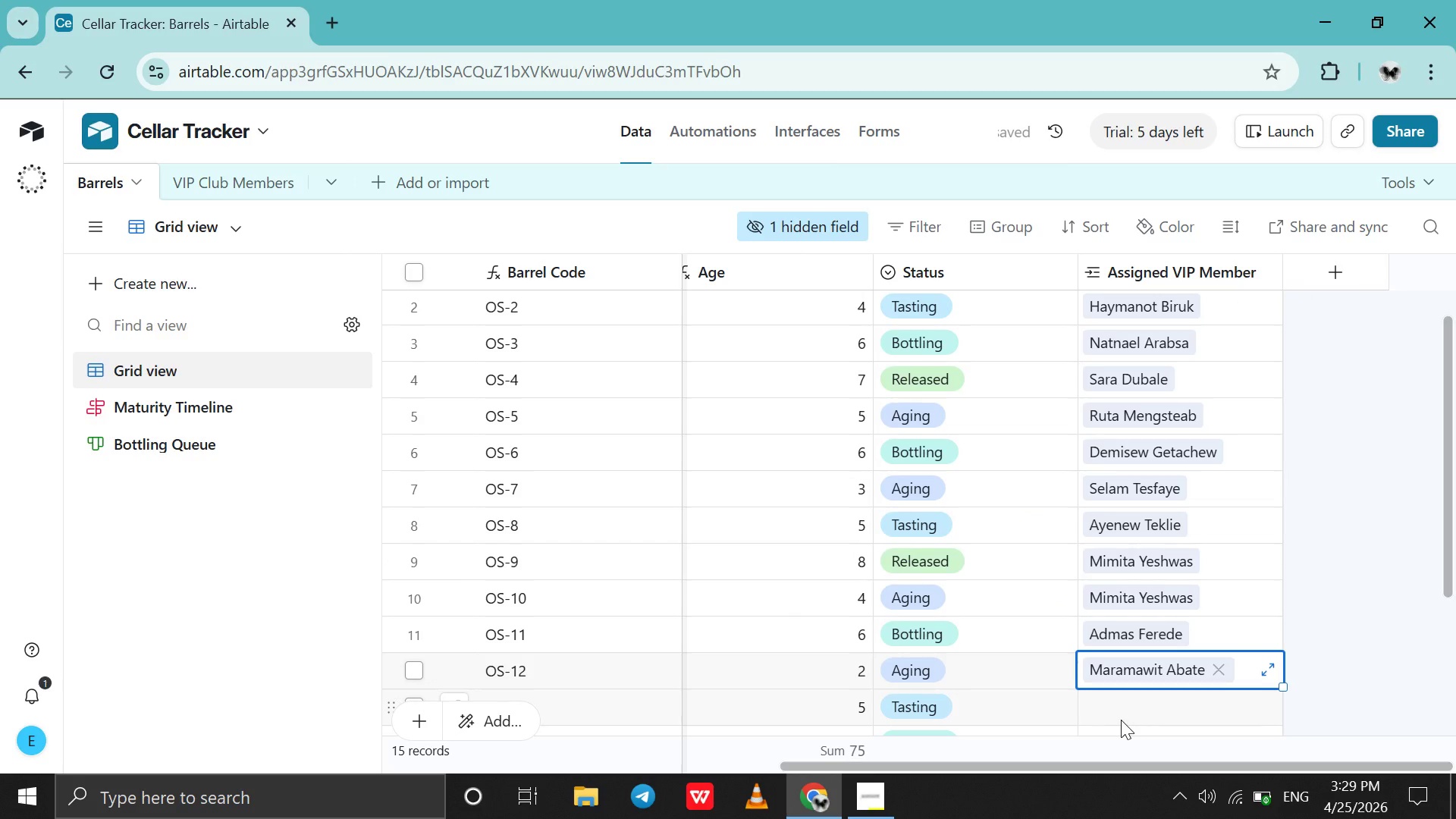 
double_click([1125, 713])
 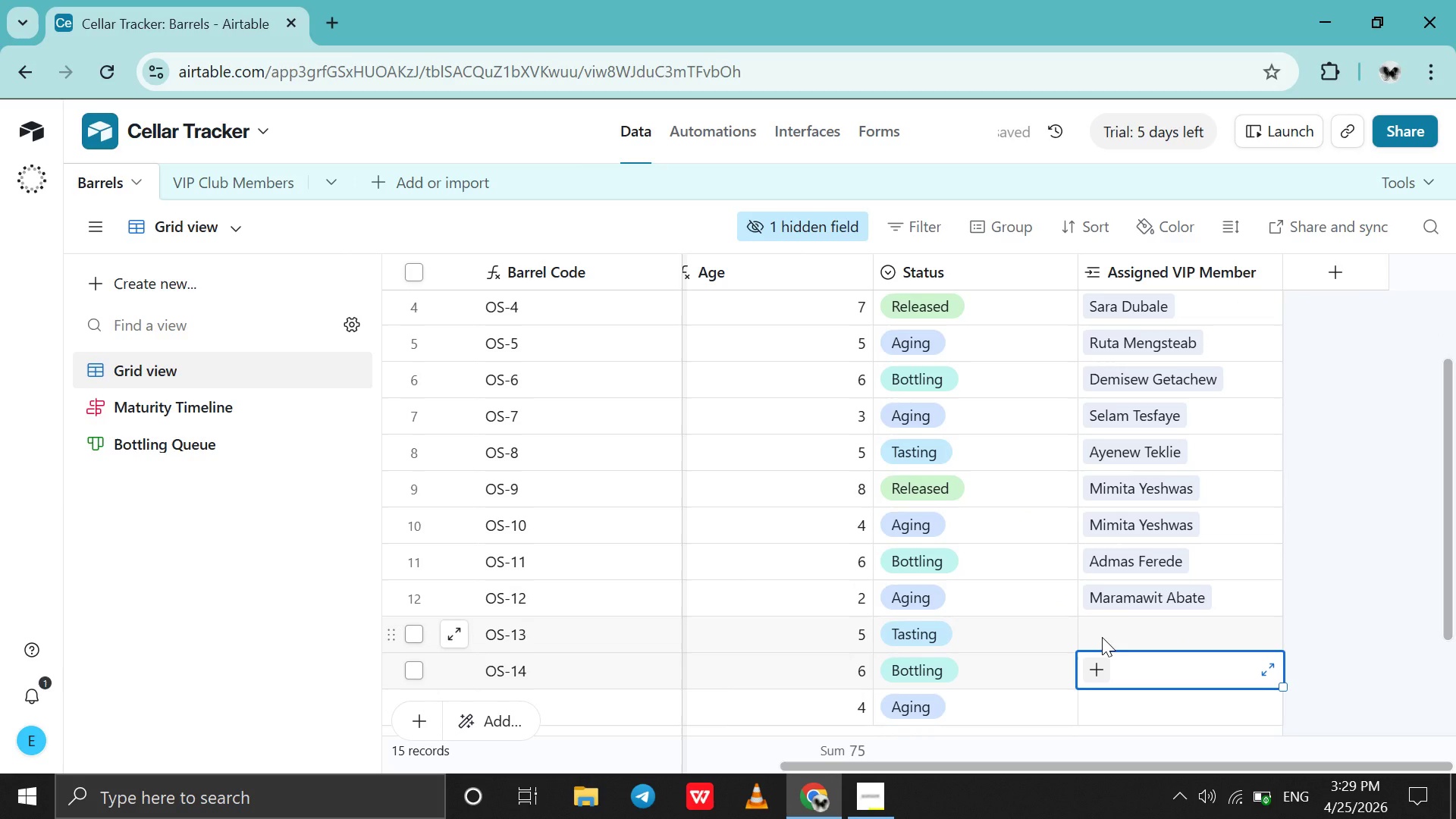 
left_click([1102, 636])
 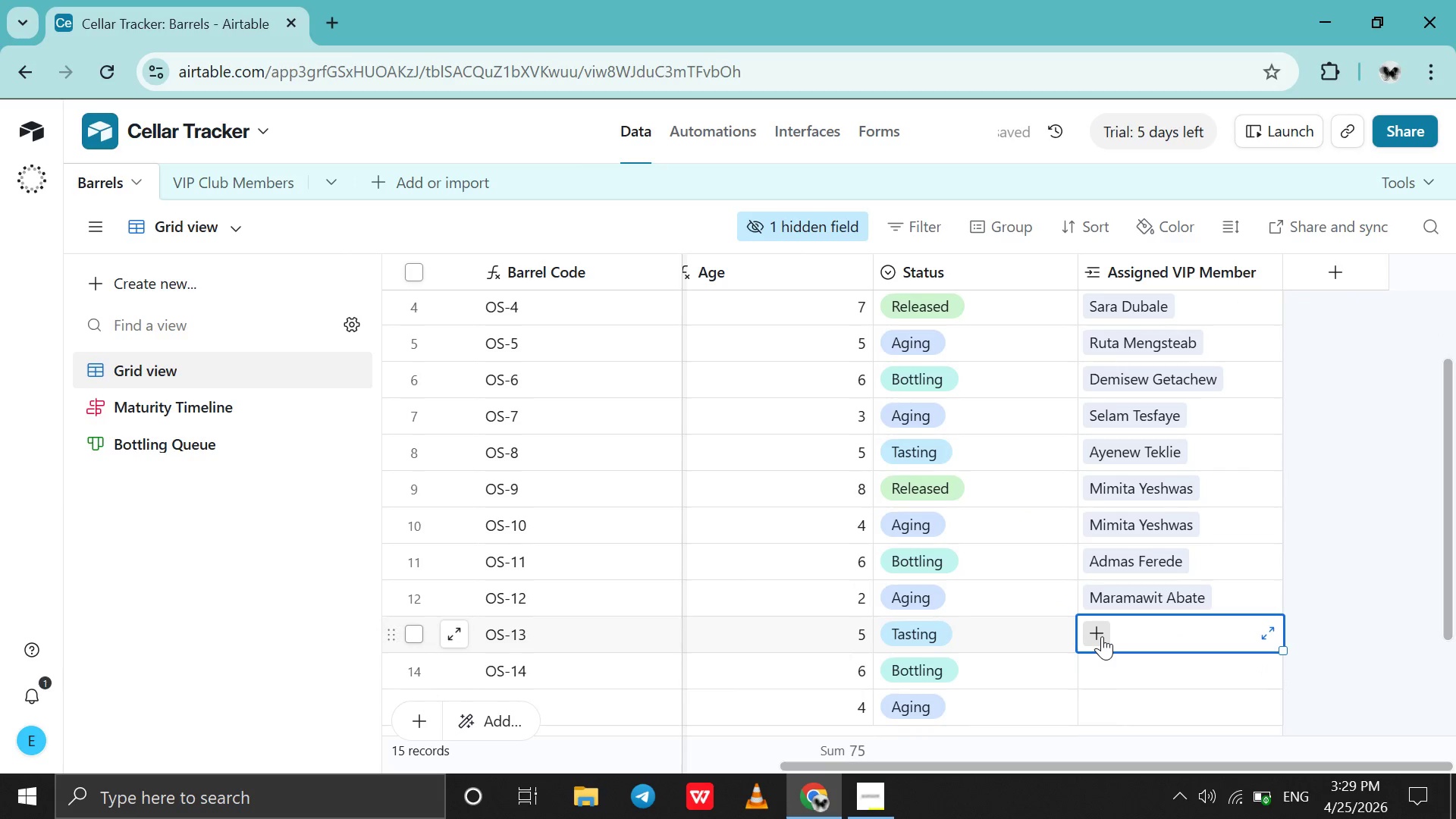 
left_click([1102, 636])
 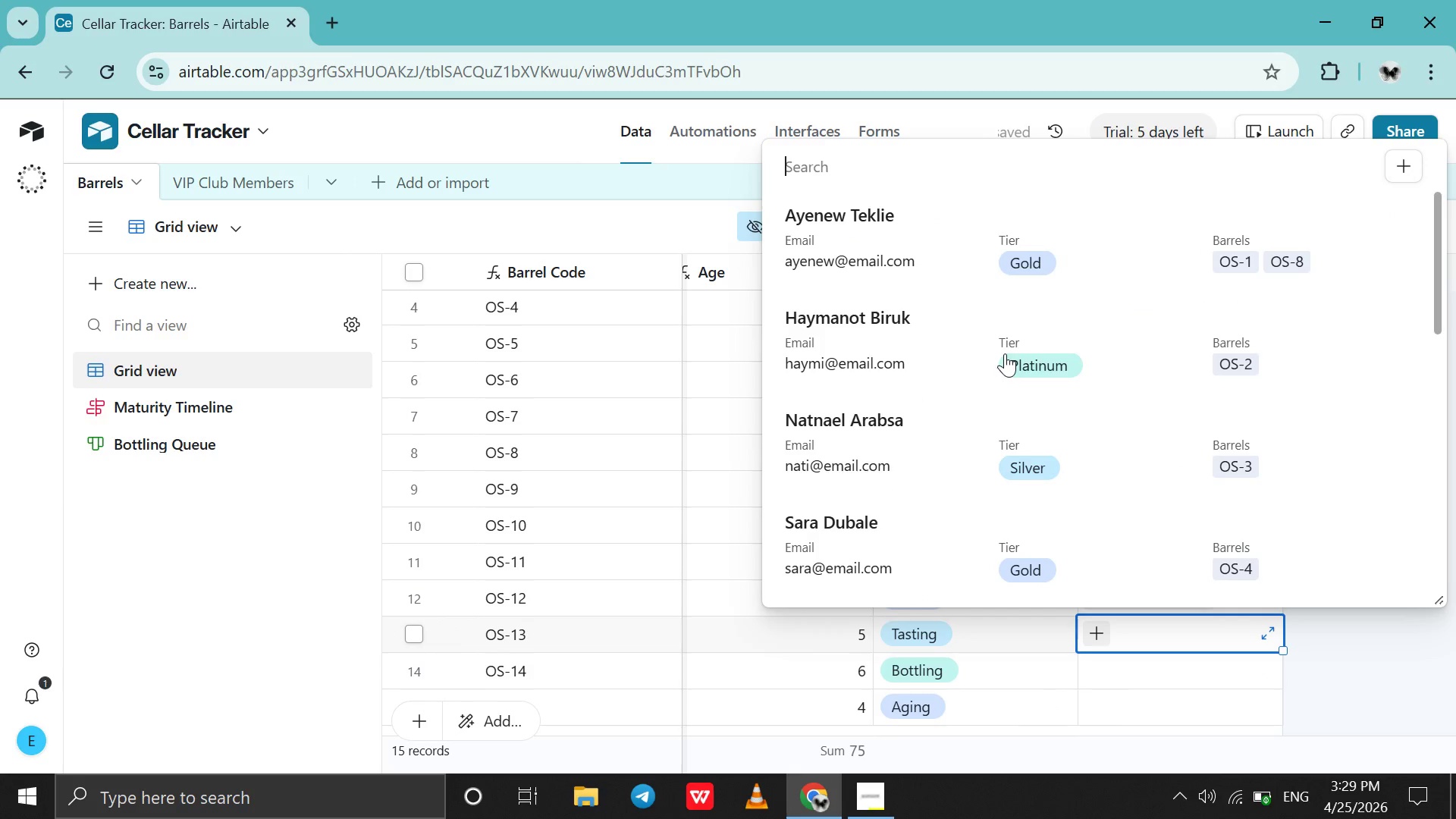 
left_click([1002, 441])
 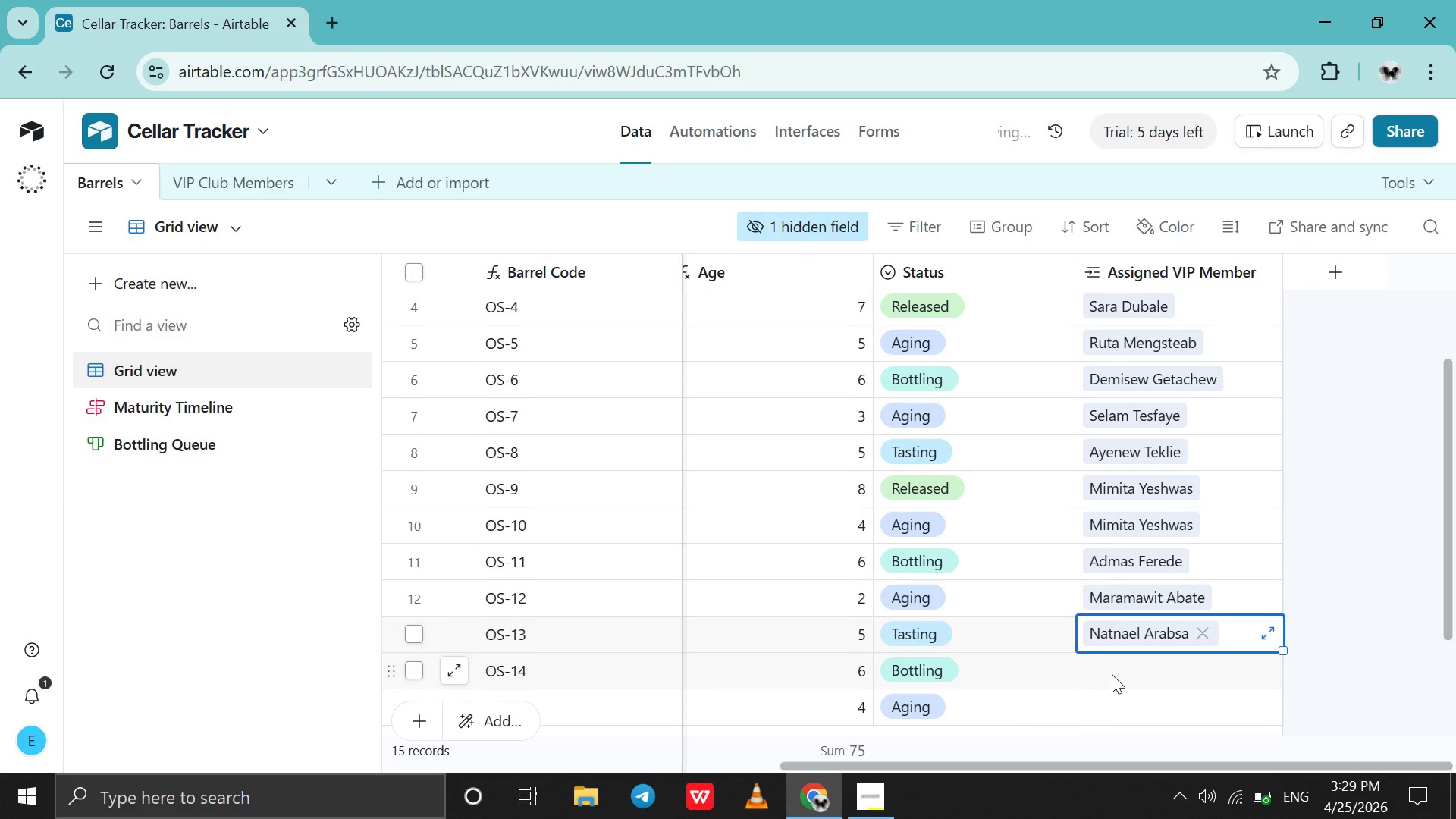 
left_click([1112, 674])
 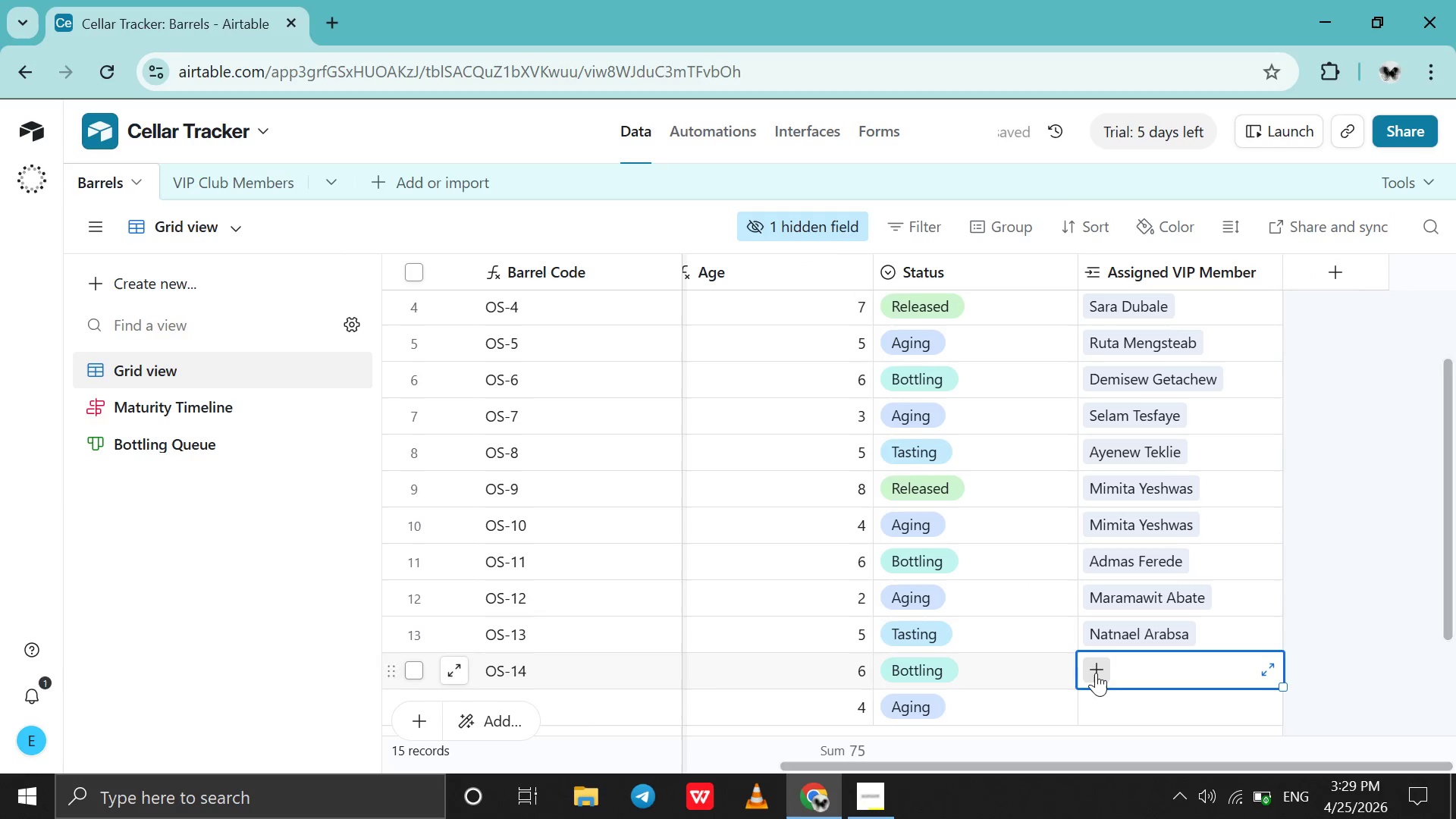 
left_click([1091, 670])
 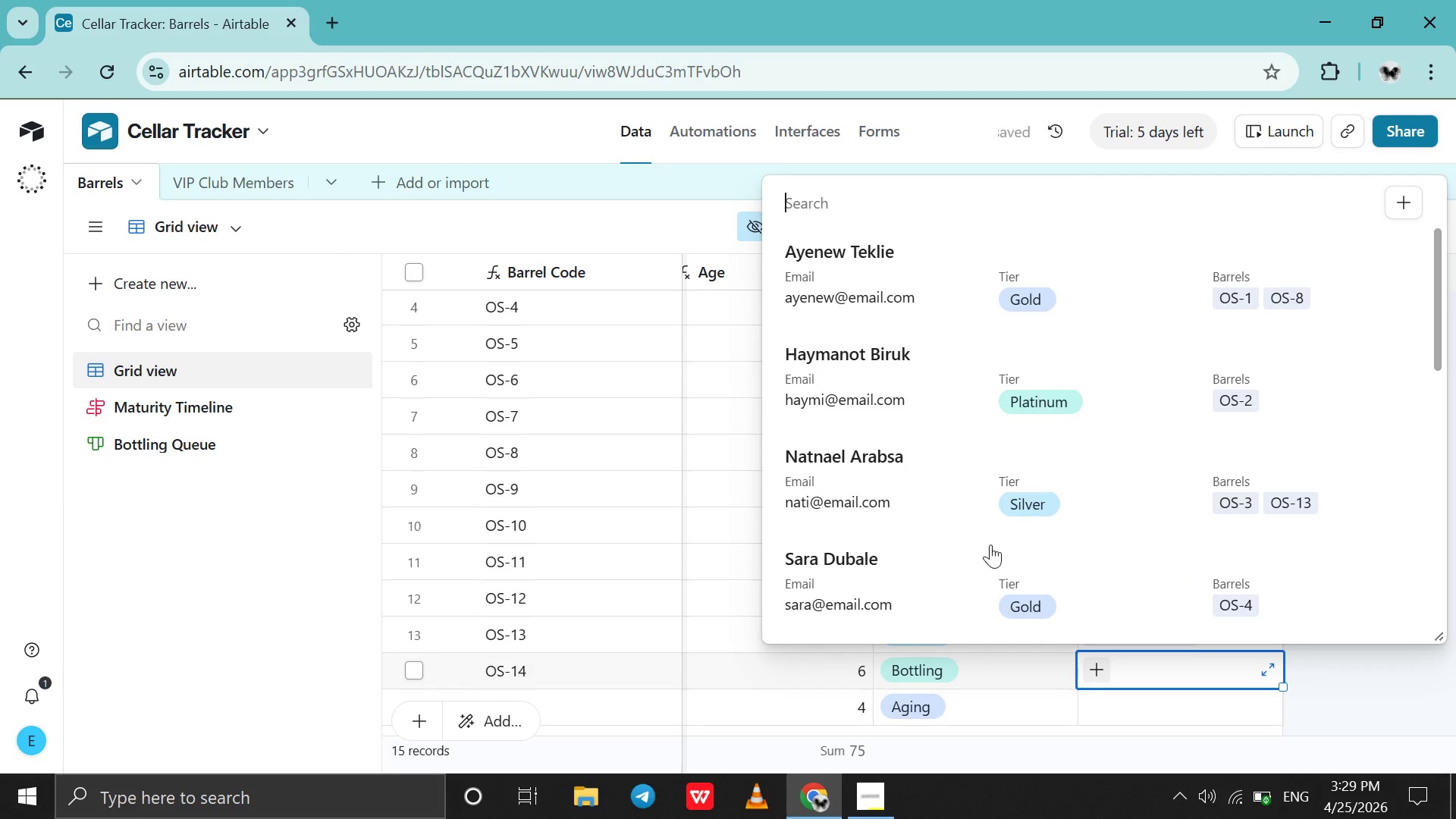 
scroll: coordinate [990, 544], scroll_direction: down, amount: 7.0
 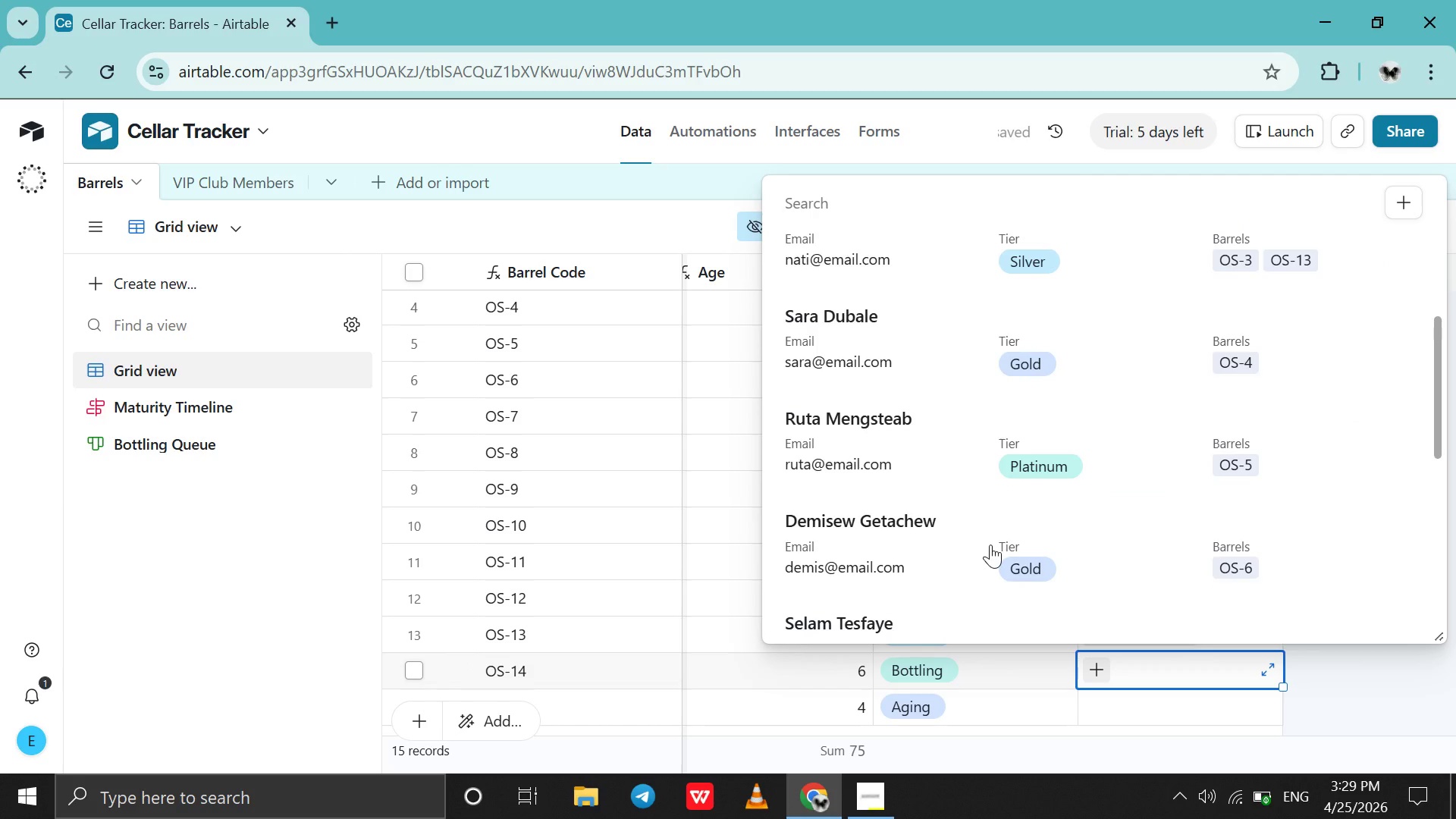 
left_click([990, 544])
 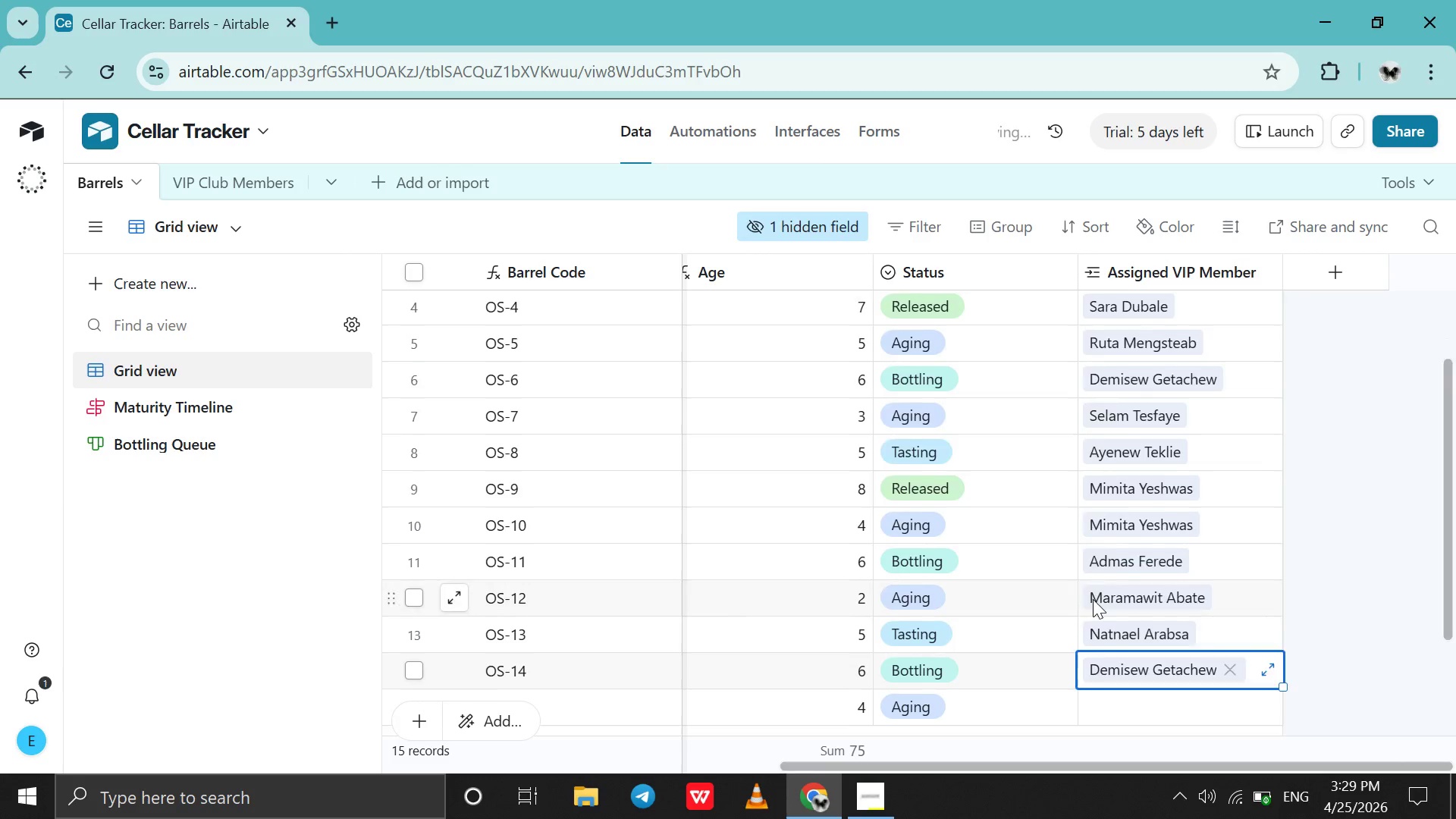 
scroll: coordinate [1093, 599], scroll_direction: down, amount: 4.0
 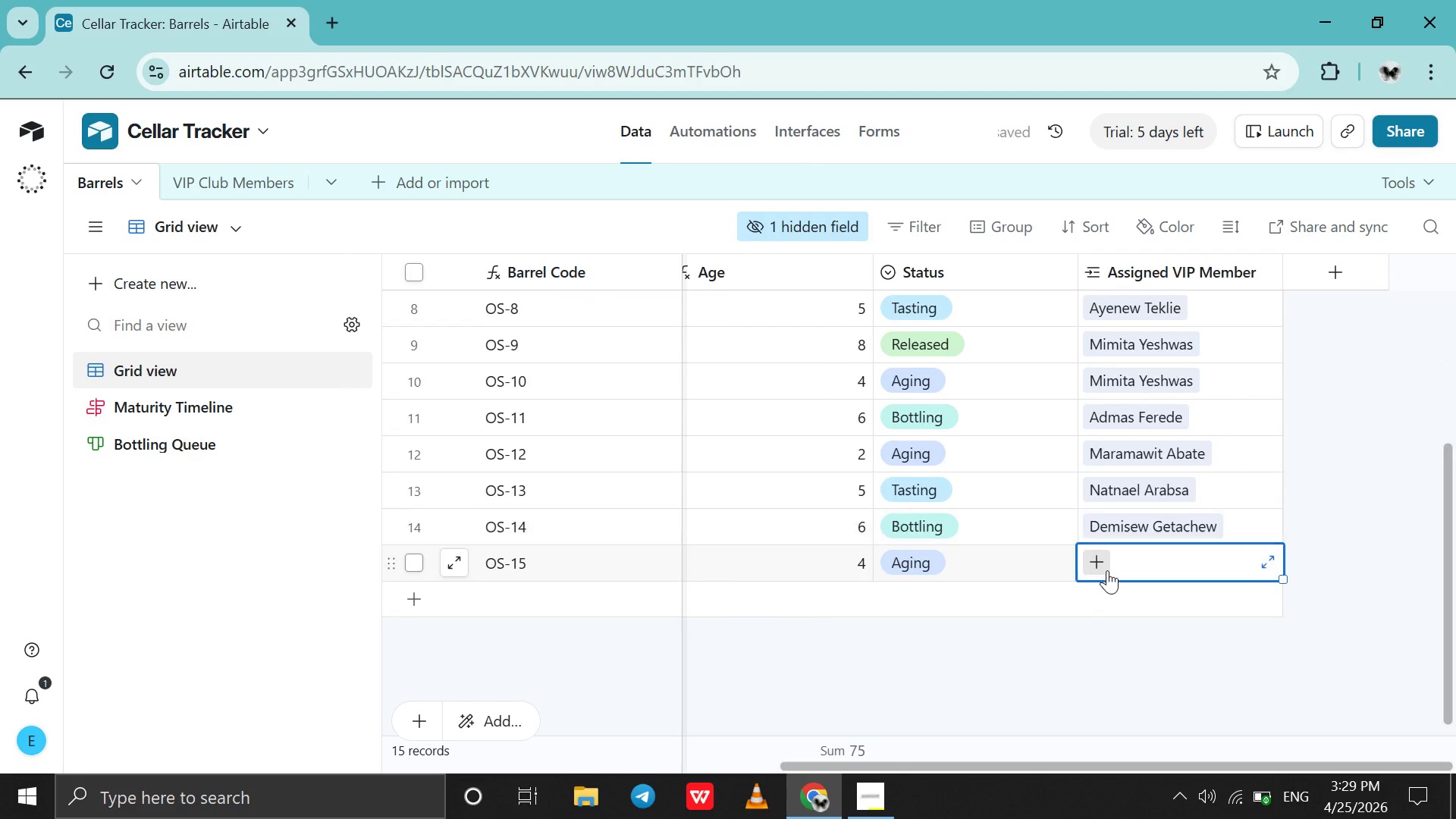 
double_click([1107, 570])
 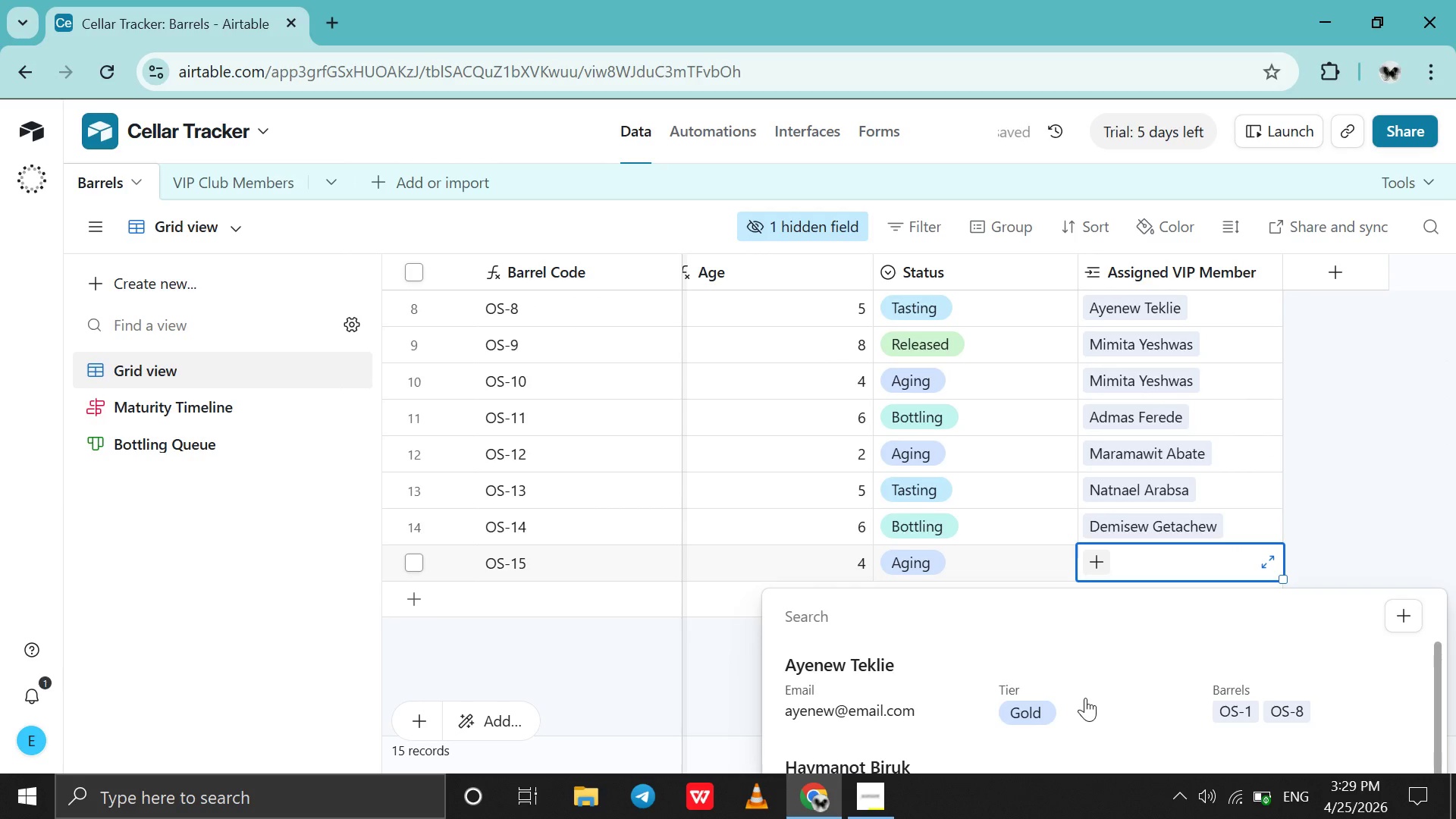 
scroll: coordinate [1084, 706], scroll_direction: down, amount: 8.0
 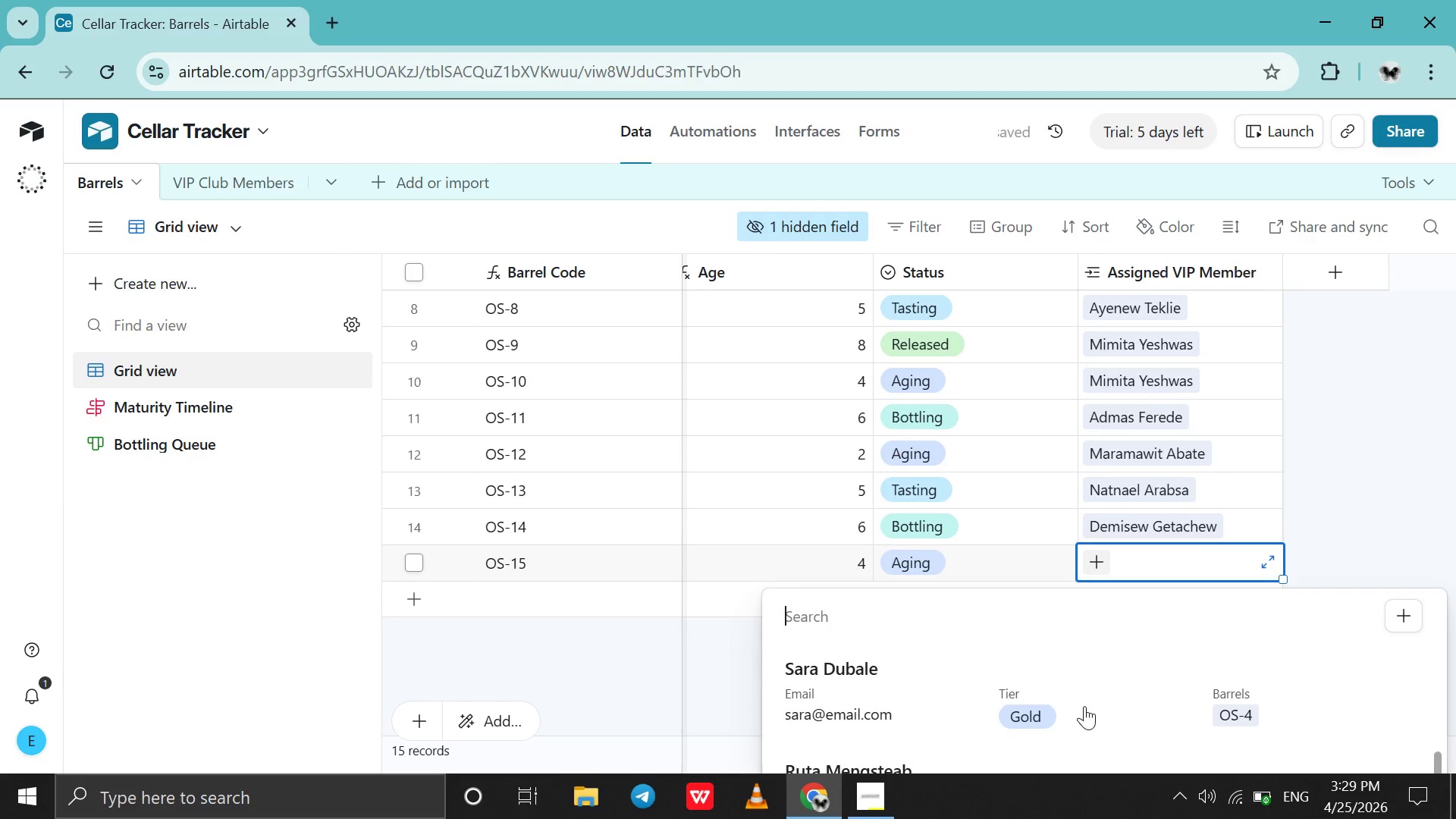 
left_click([1084, 706])
 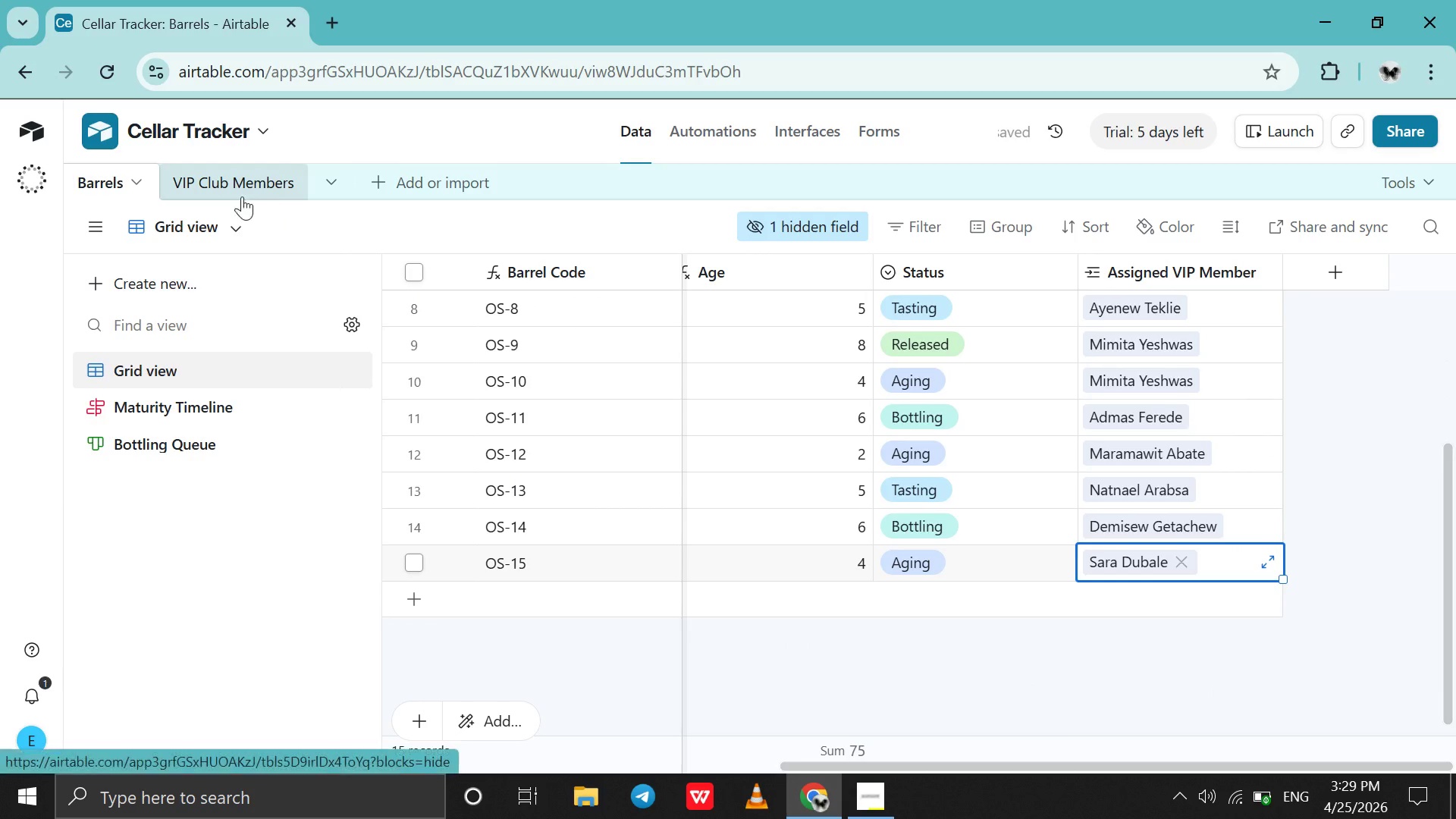 
left_click([233, 192])
 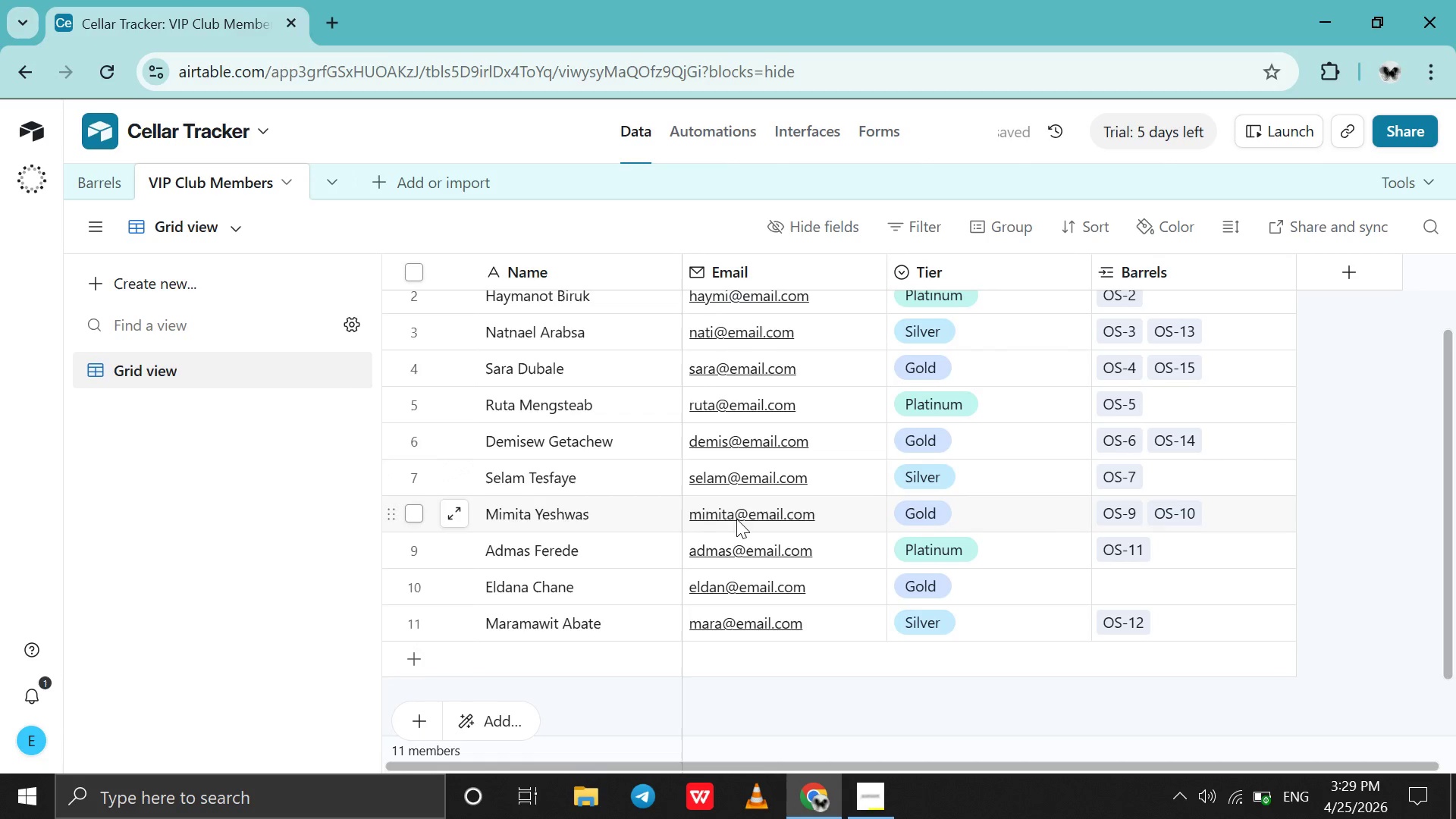 
double_click([849, 509])
 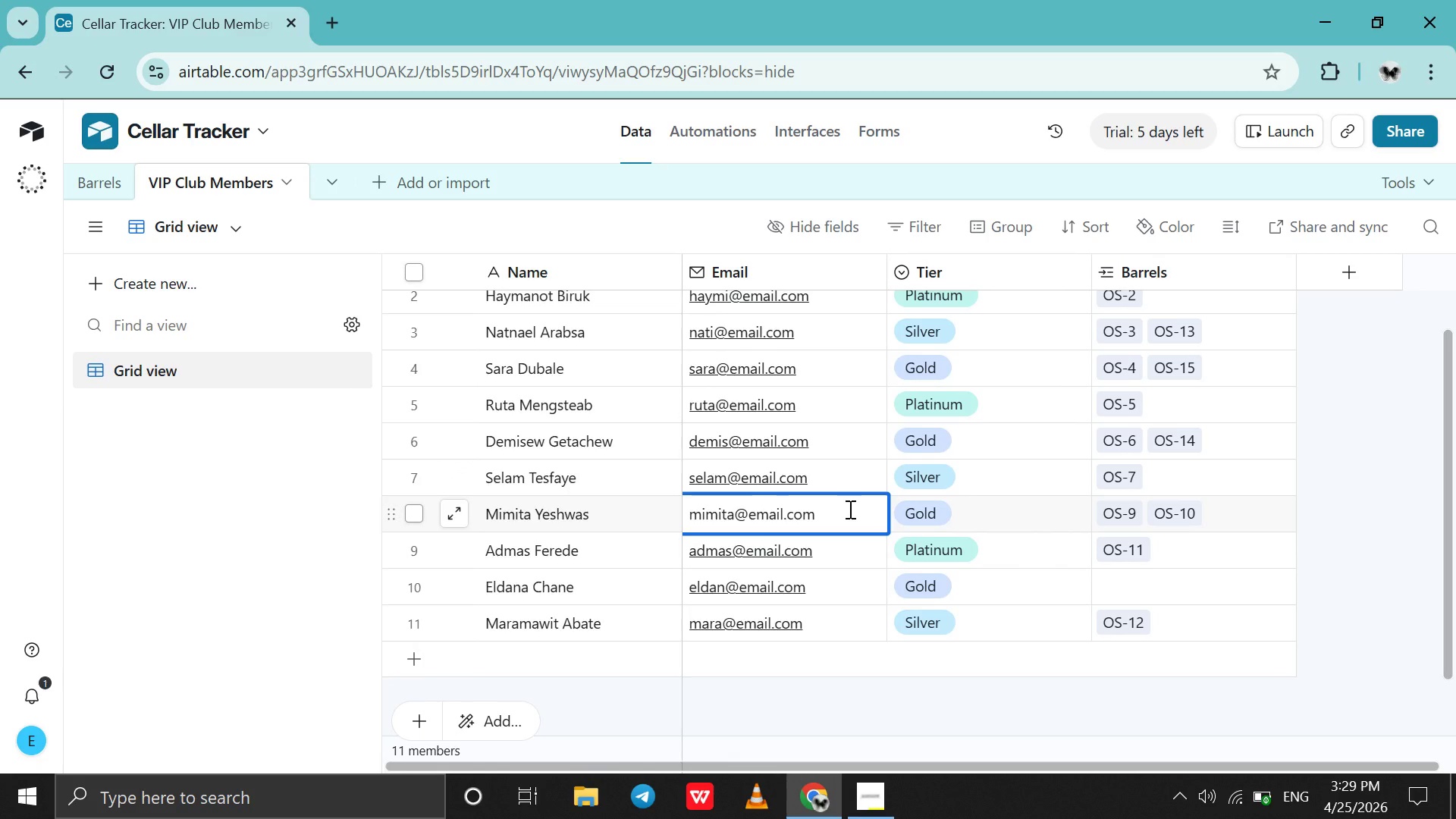 
double_click([849, 509])
 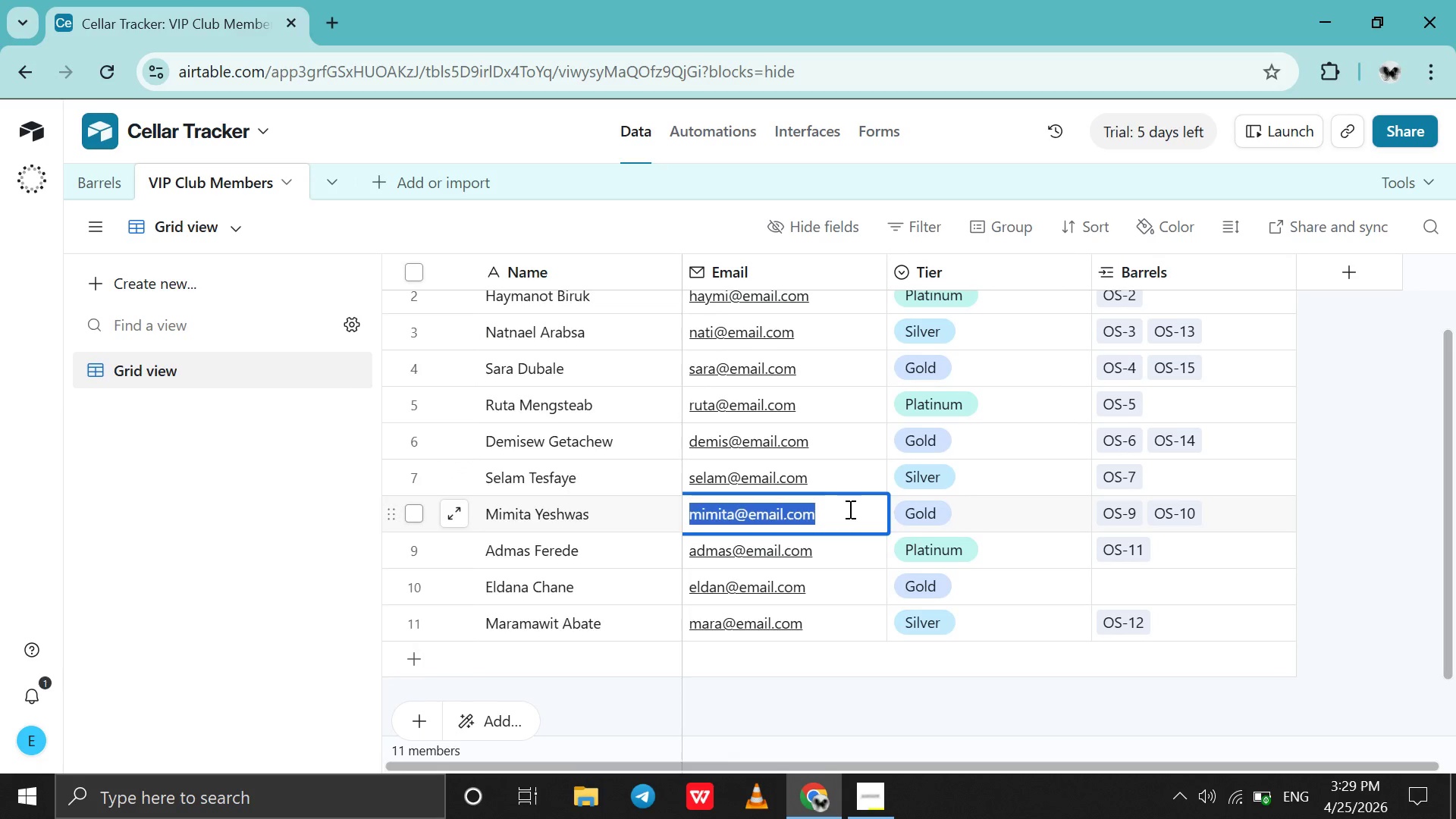 
triple_click([849, 509])
 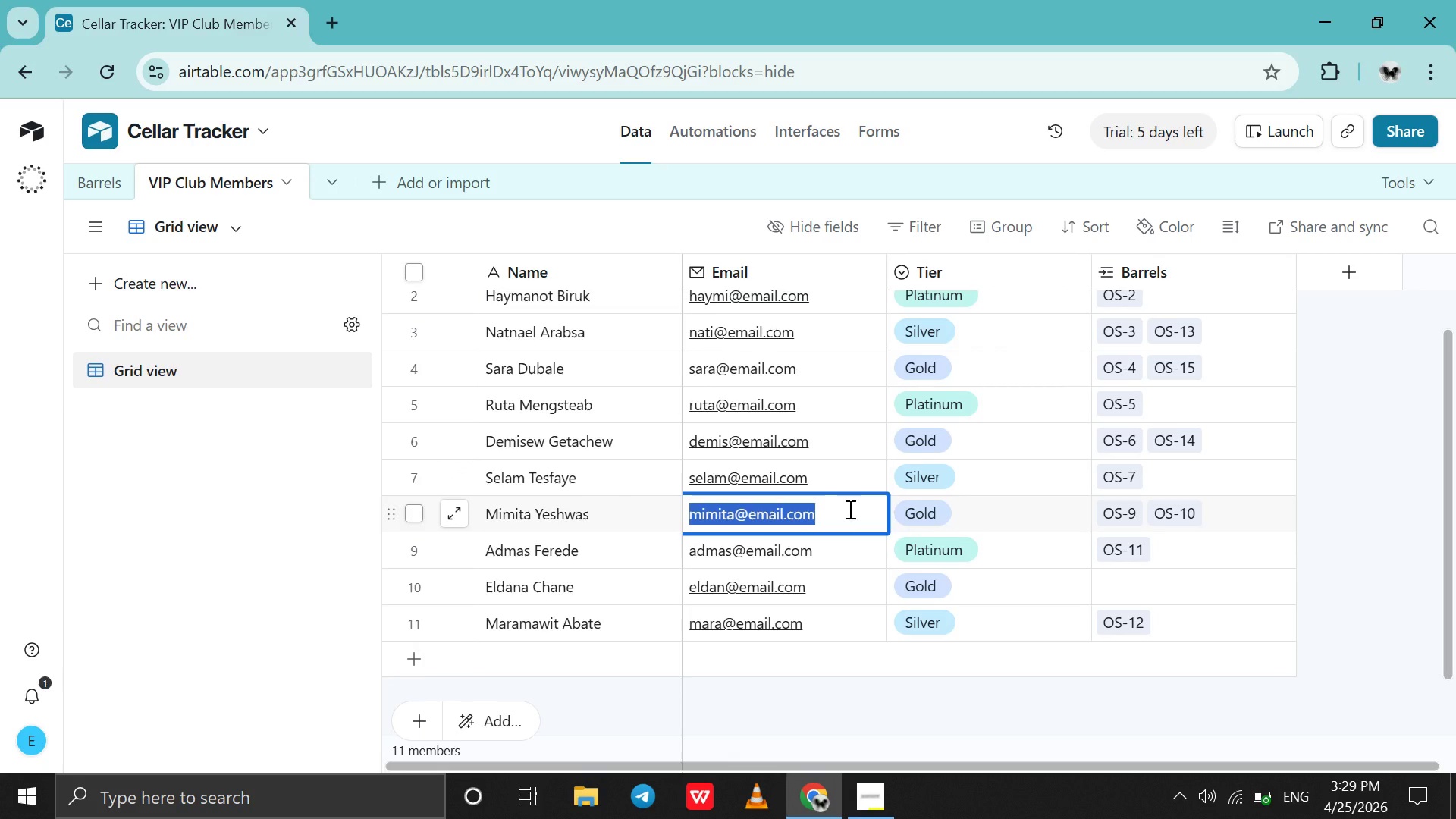 
triple_click([849, 509])
 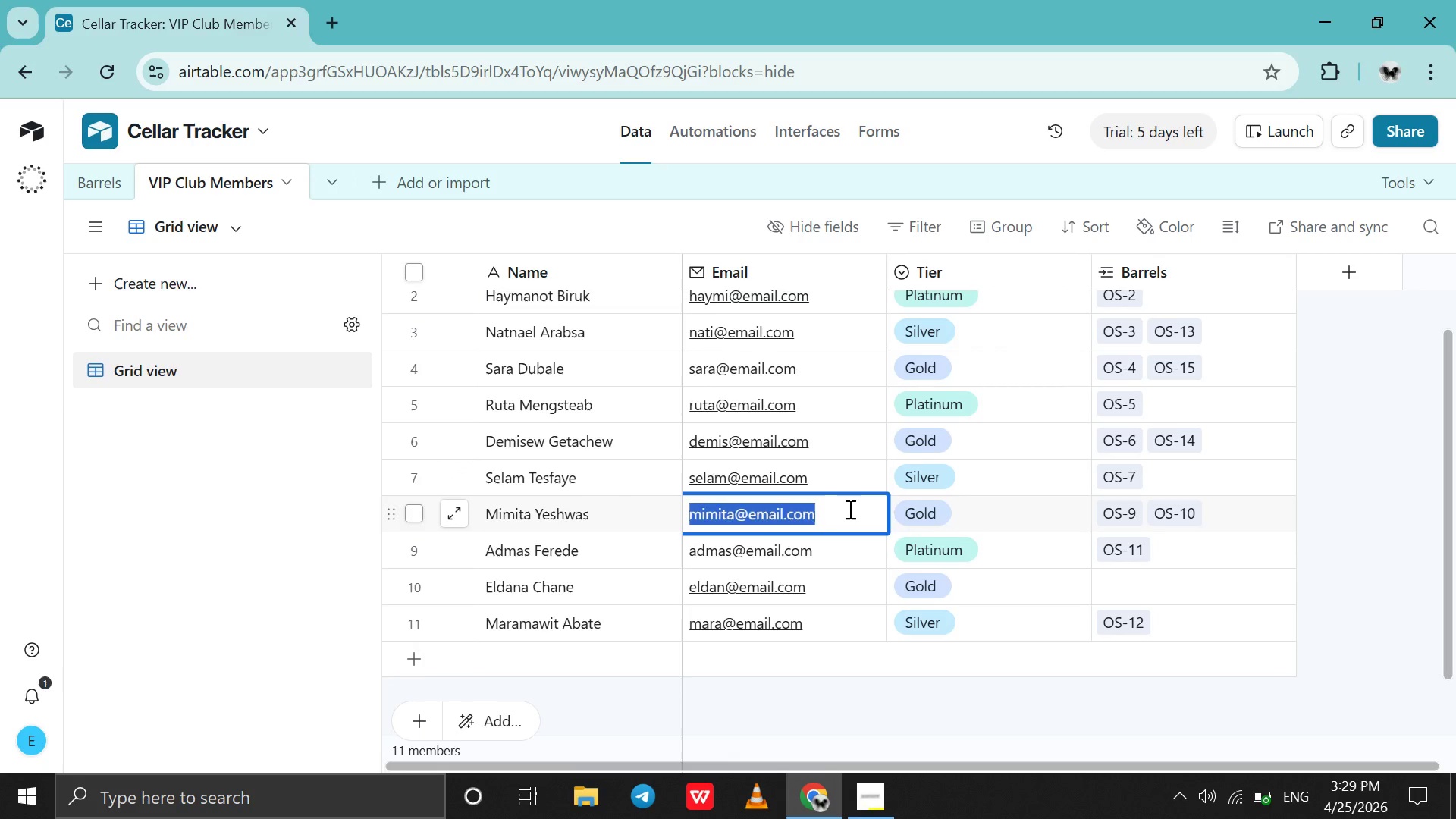 
type(eden3032yedemie@gmail.com )
 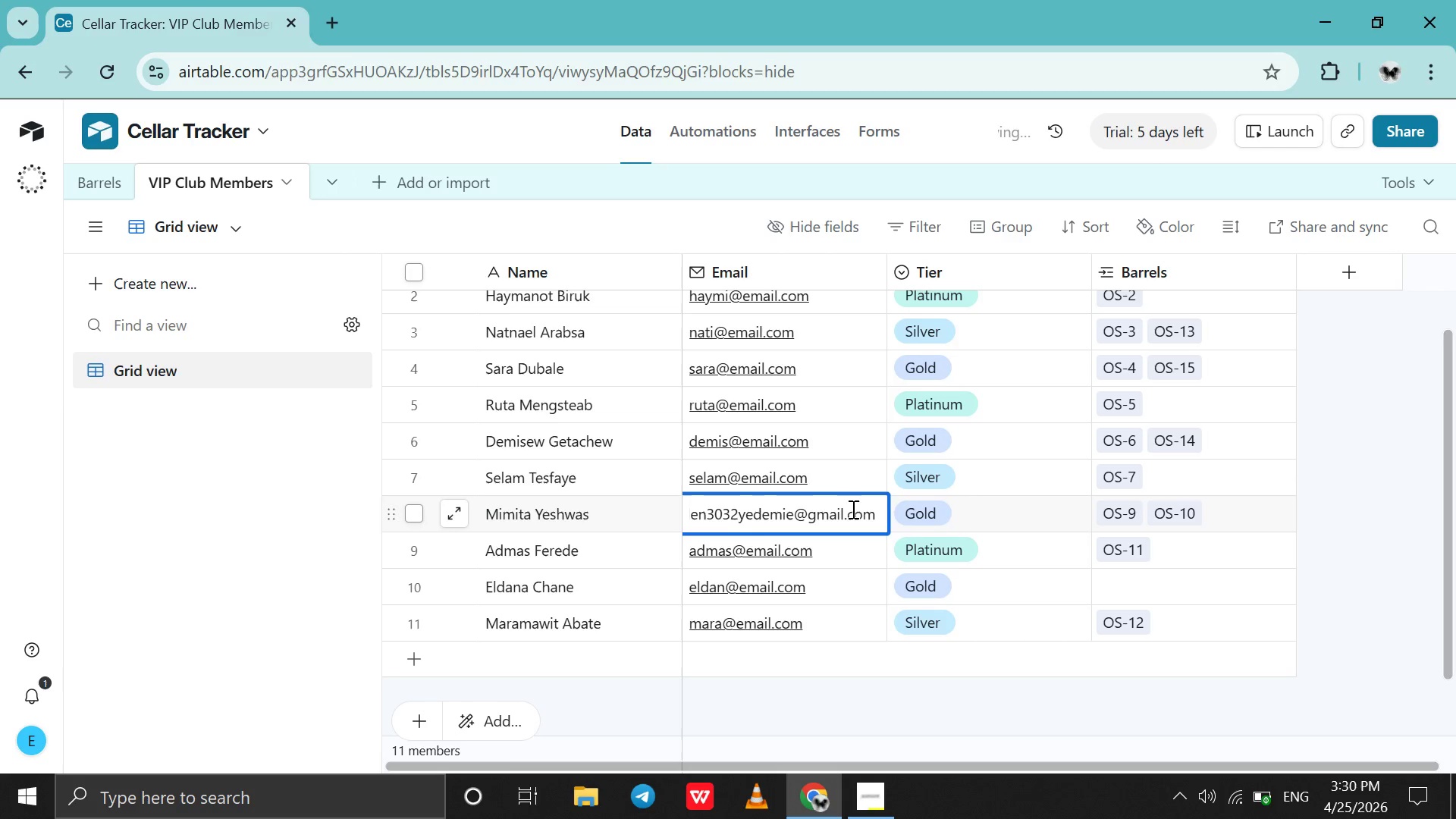 
wait(8.53)
 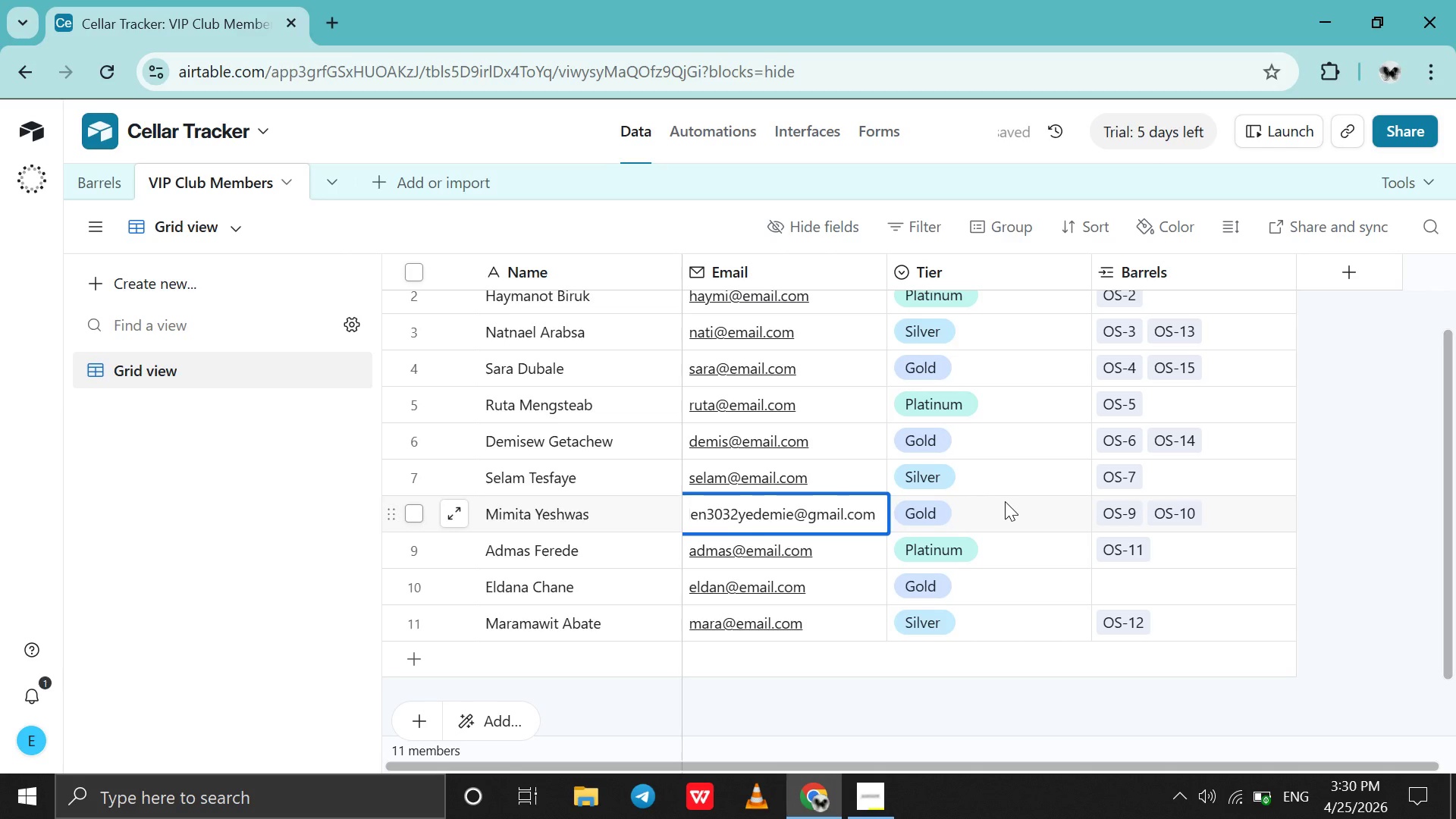 
scroll: coordinate [1005, 501], scroll_direction: up, amount: 8.0
 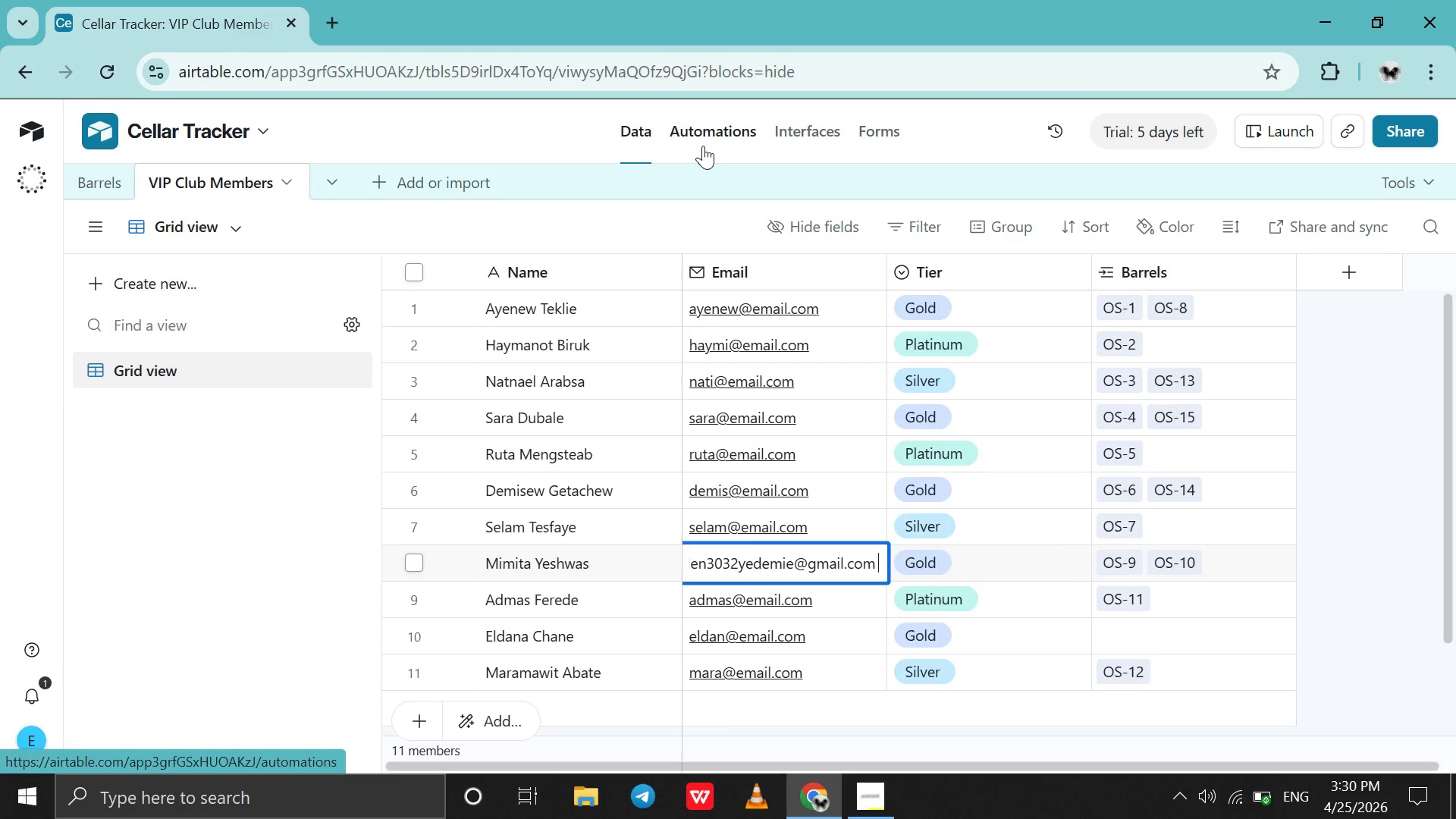 
double_click([703, 146])
 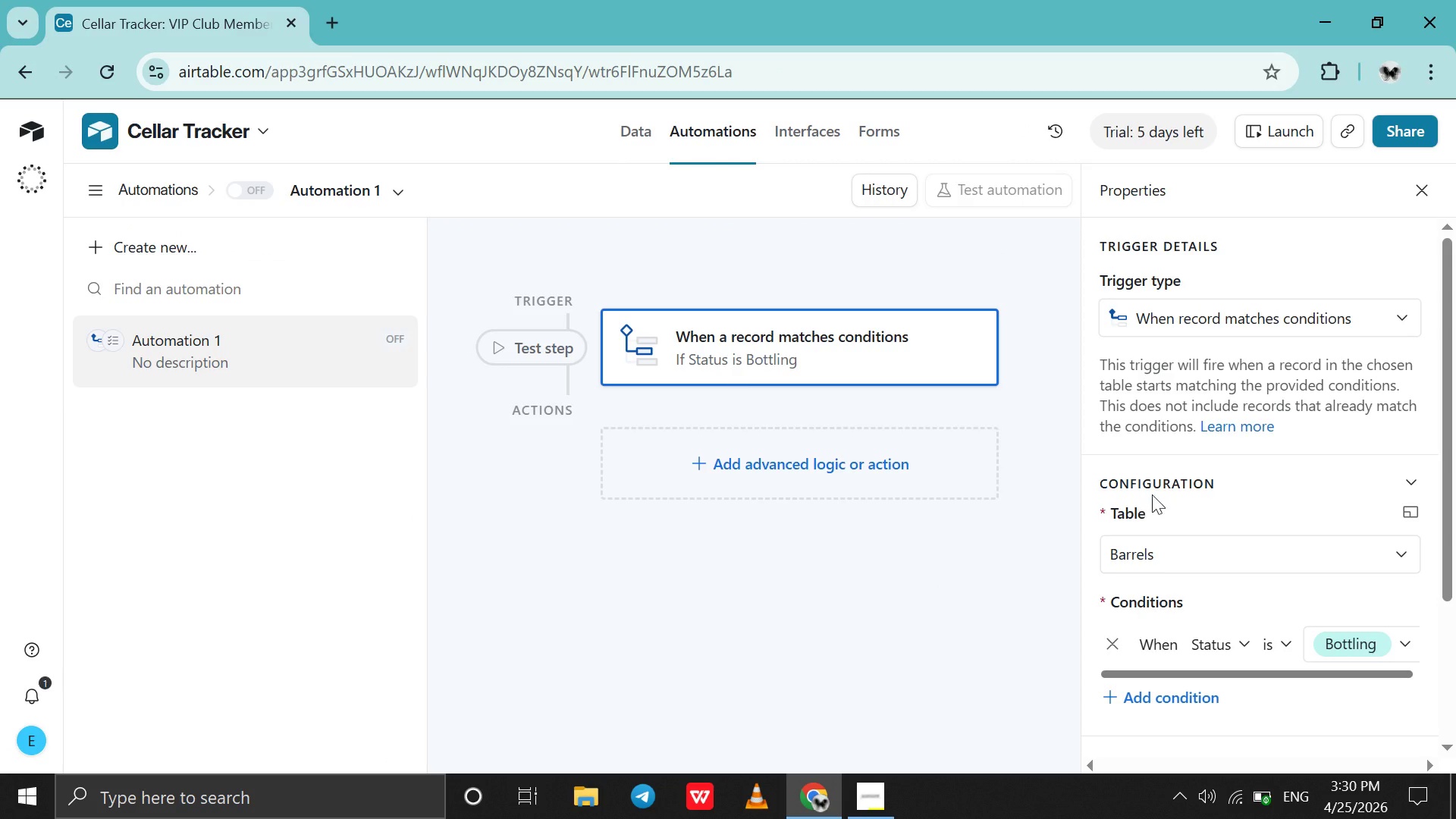 
wait(5.17)
 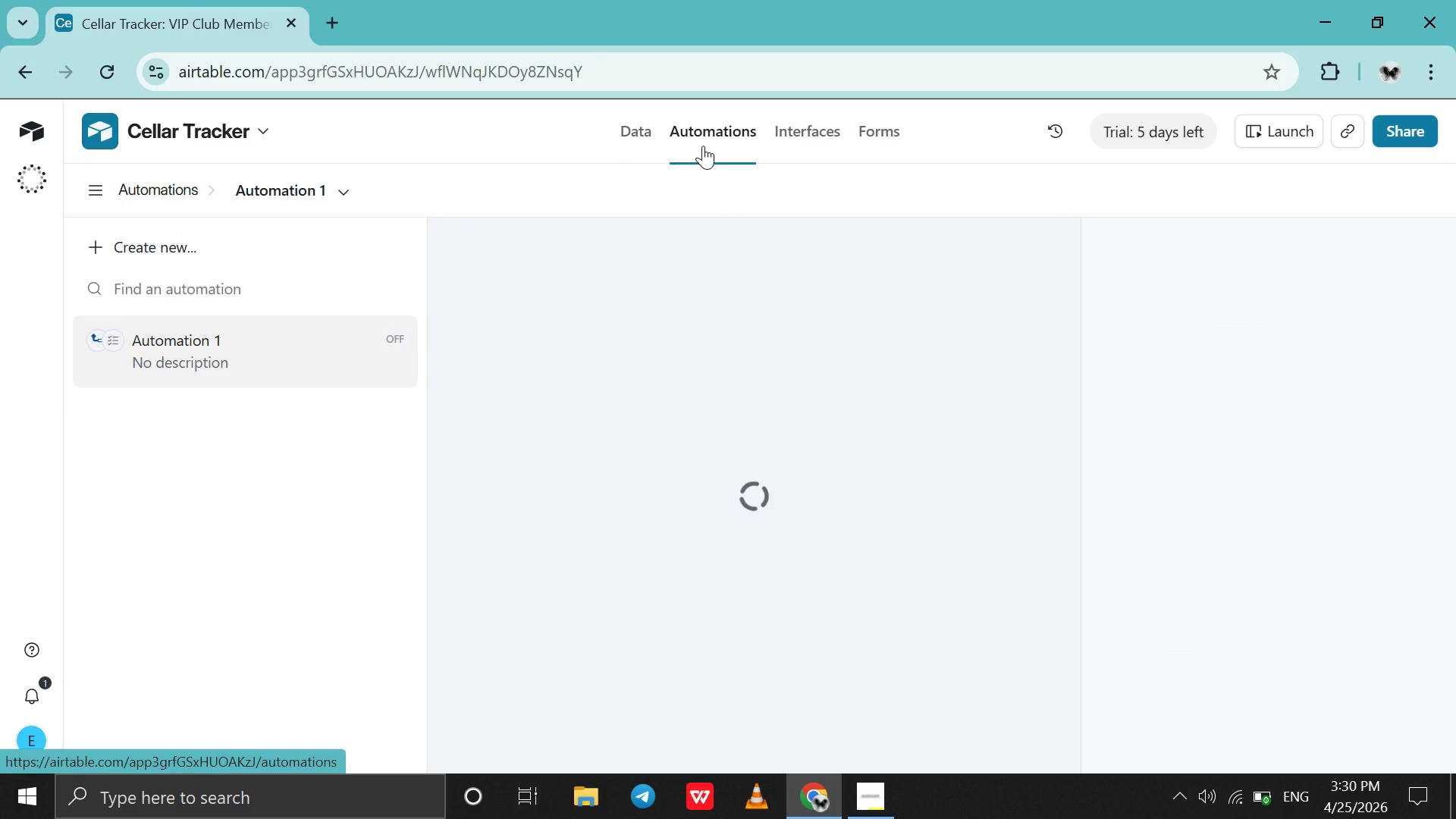 
scroll: coordinate [1256, 605], scroll_direction: down, amount: 10.0
 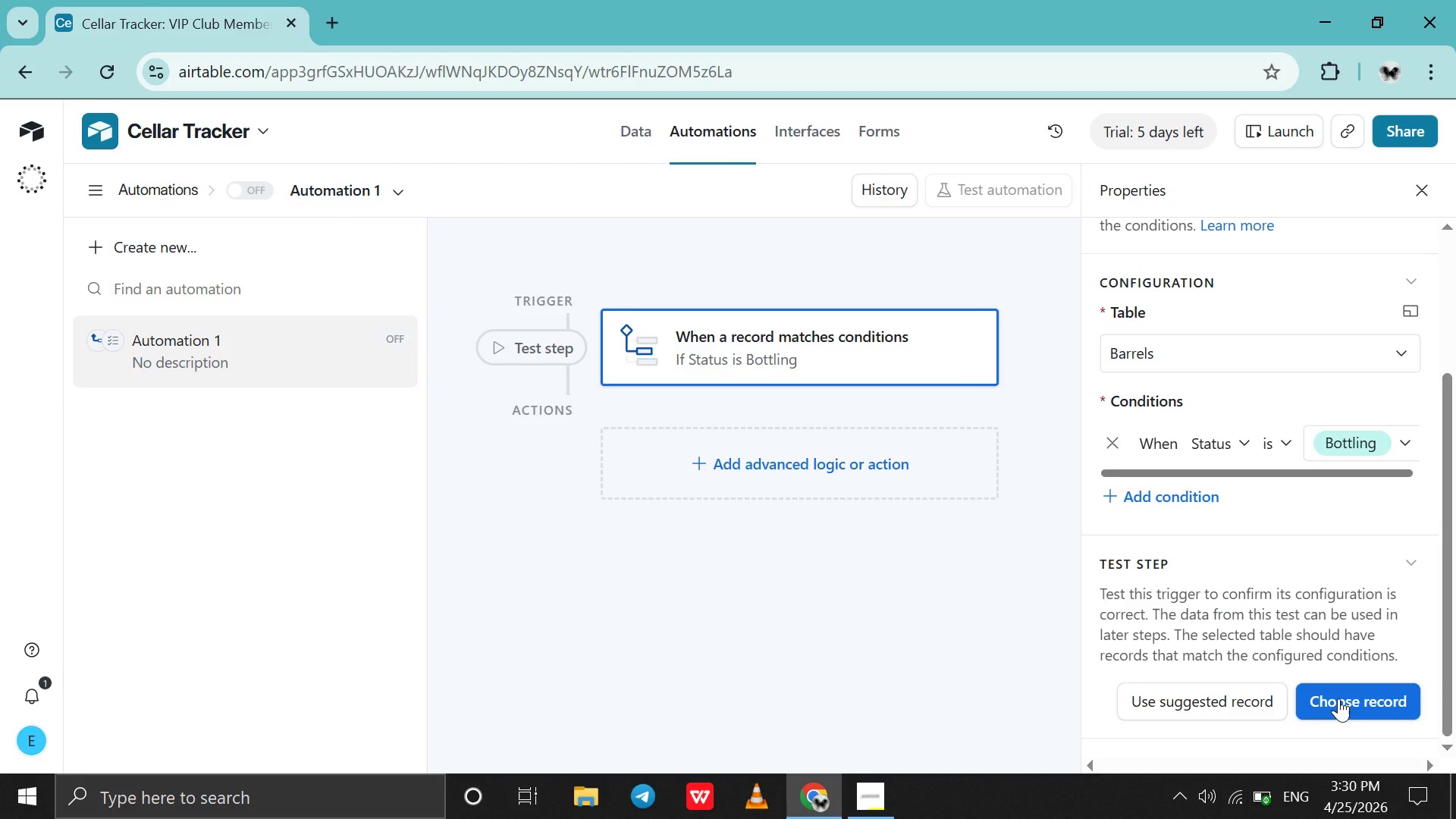 
left_click([1338, 698])
 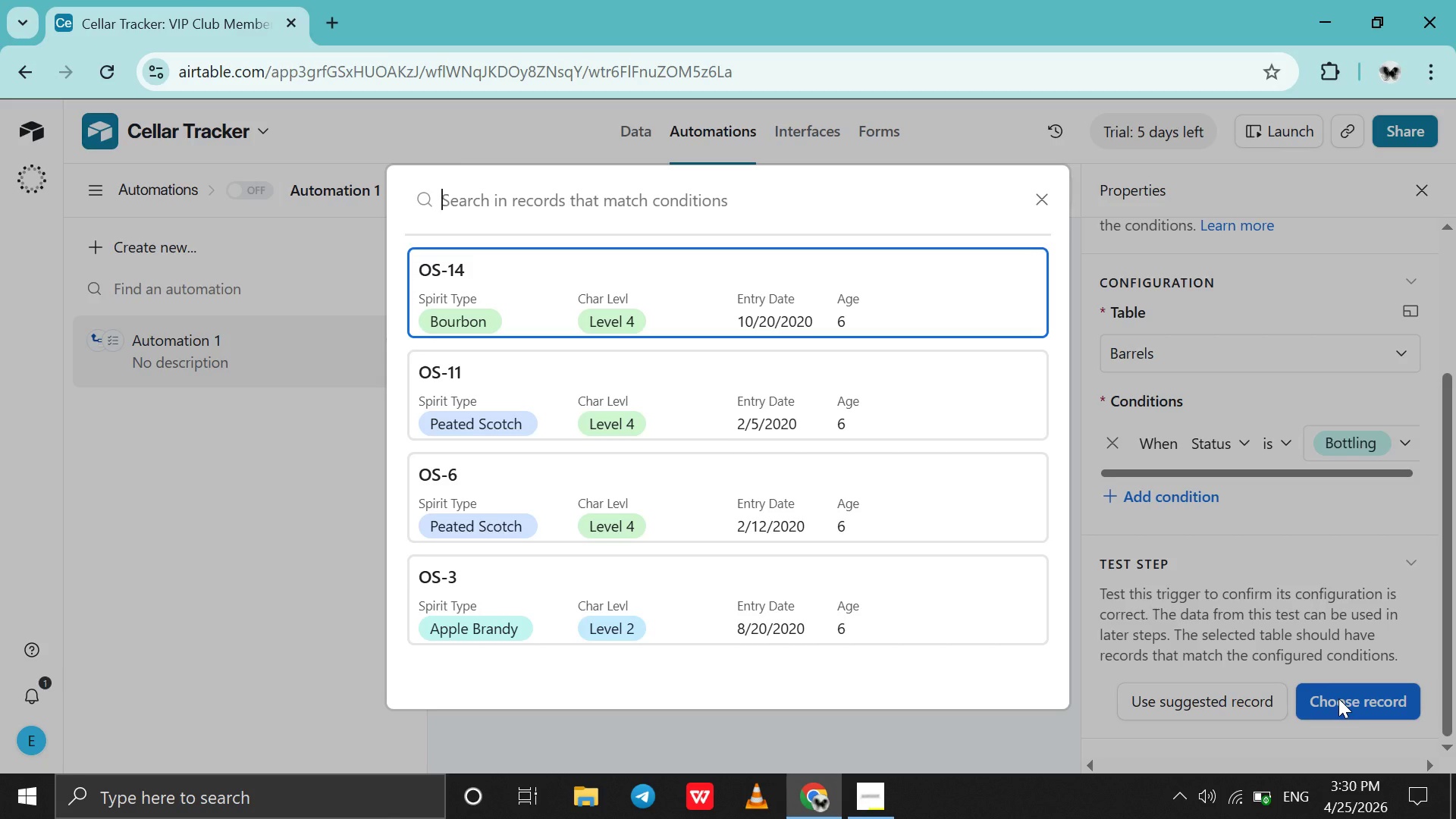 
wait(14.67)
 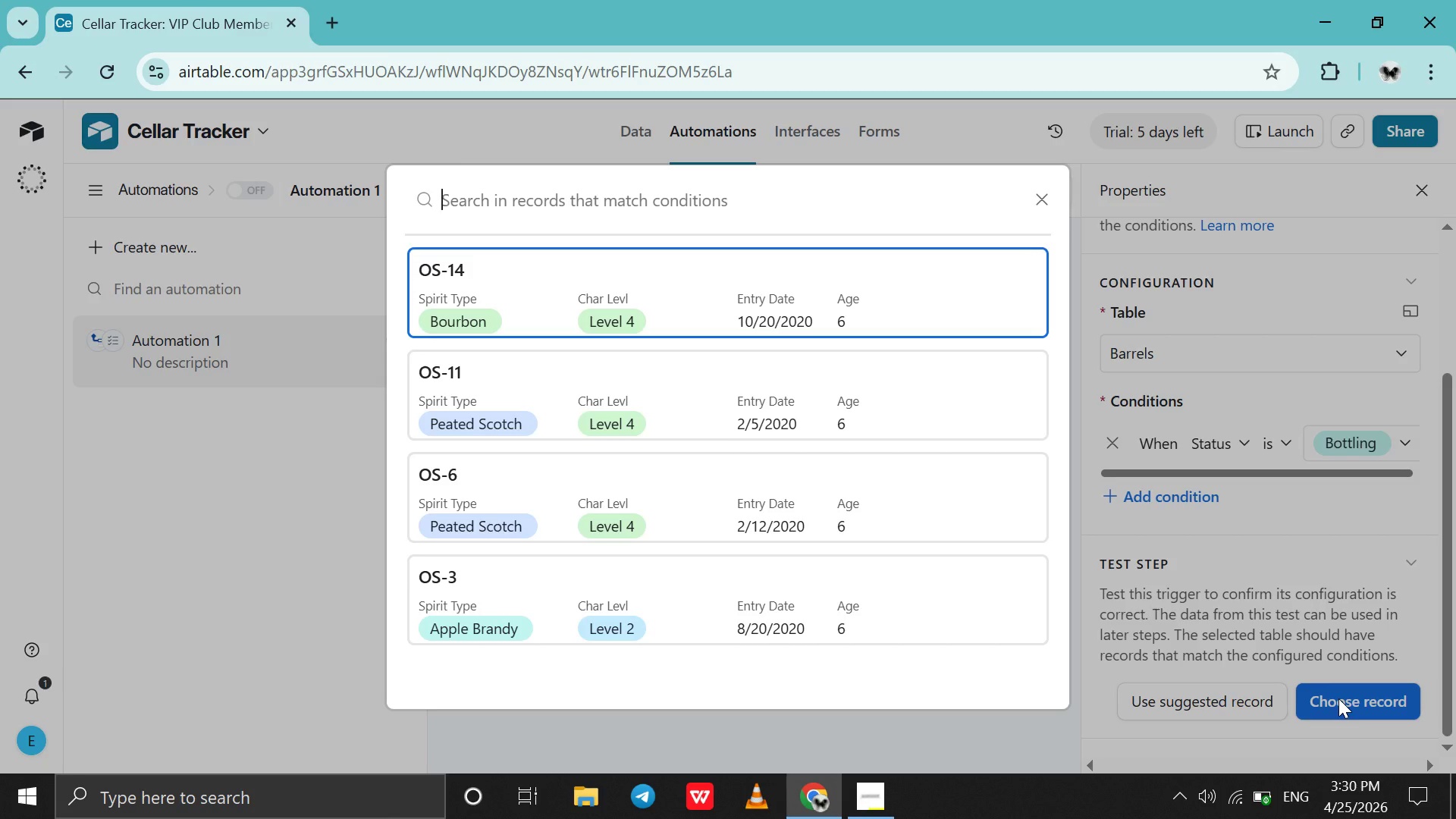 
left_click([1042, 205])
 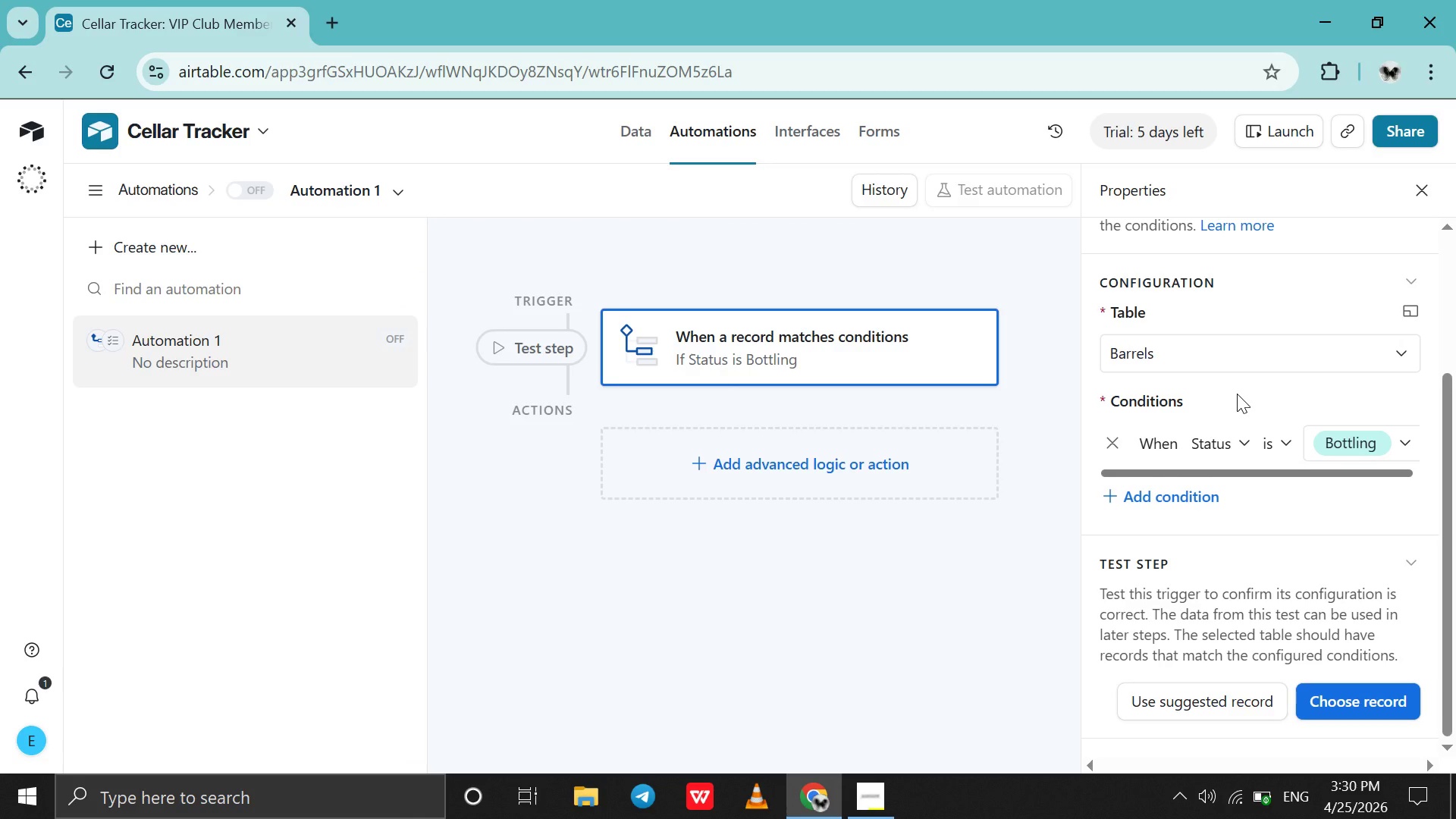 
scroll: coordinate [1237, 394], scroll_direction: up, amount: 10.0
 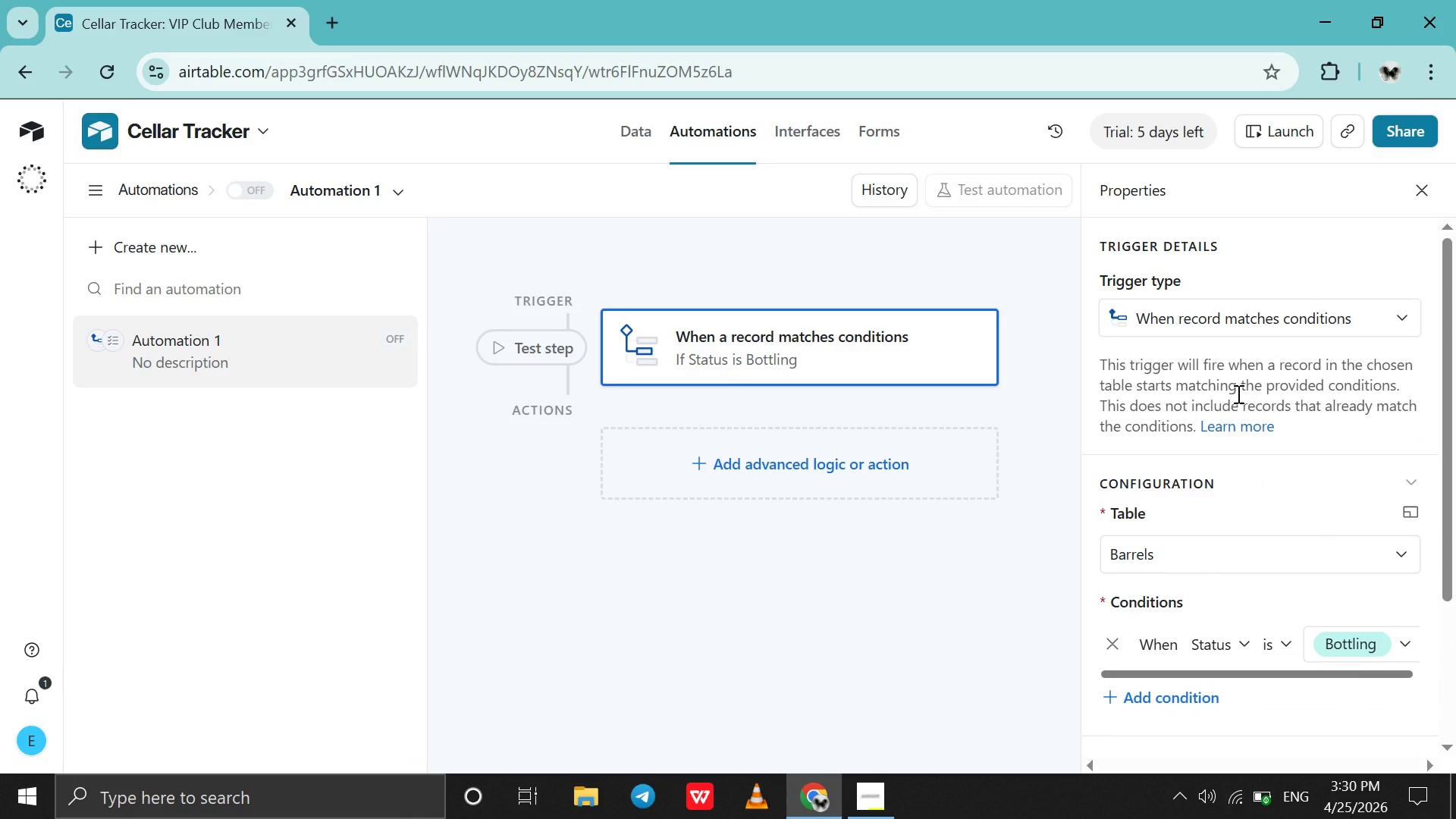 
wait(5.66)
 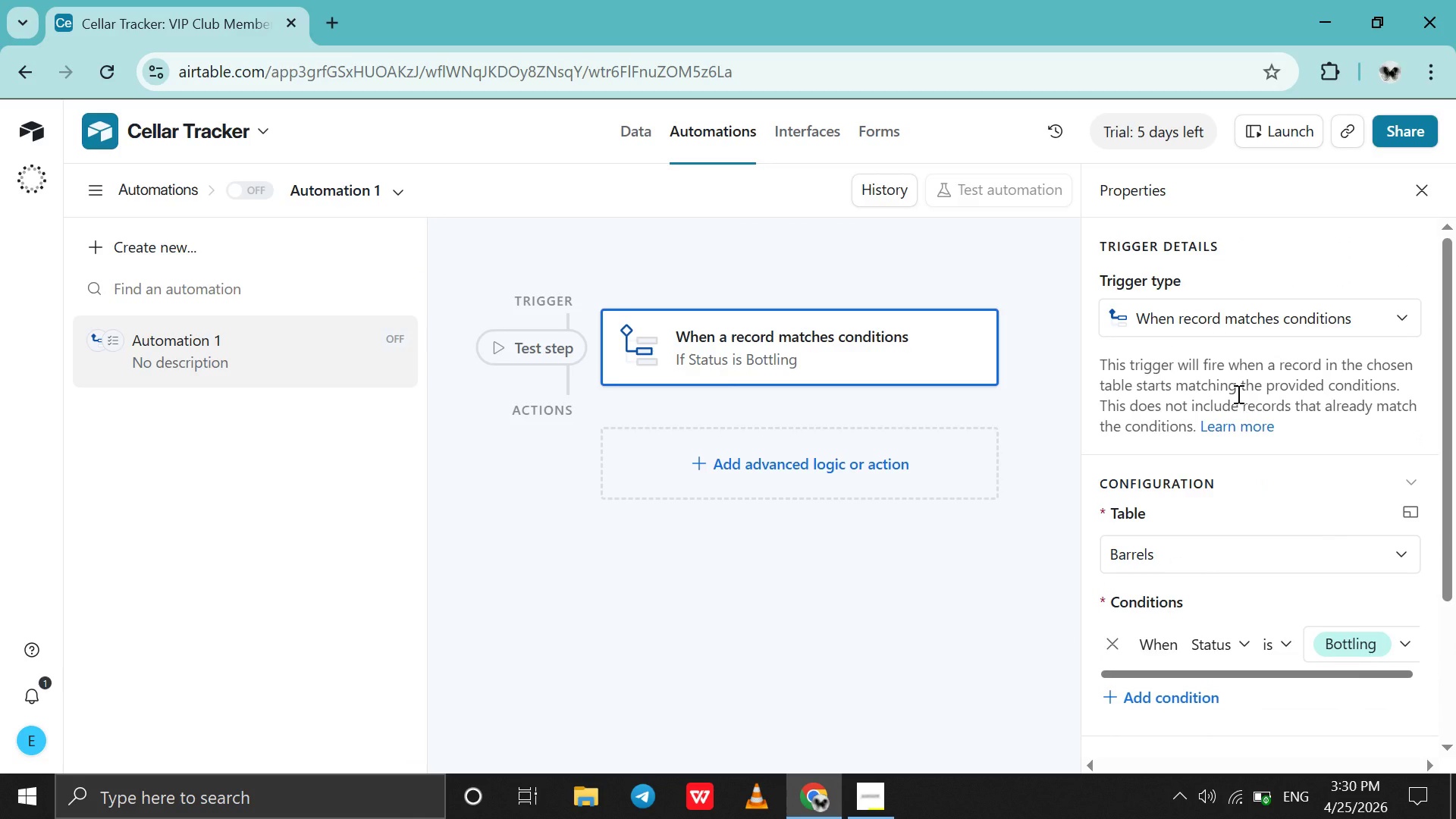 
scroll: coordinate [1237, 394], scroll_direction: none, amount: 0.0
 